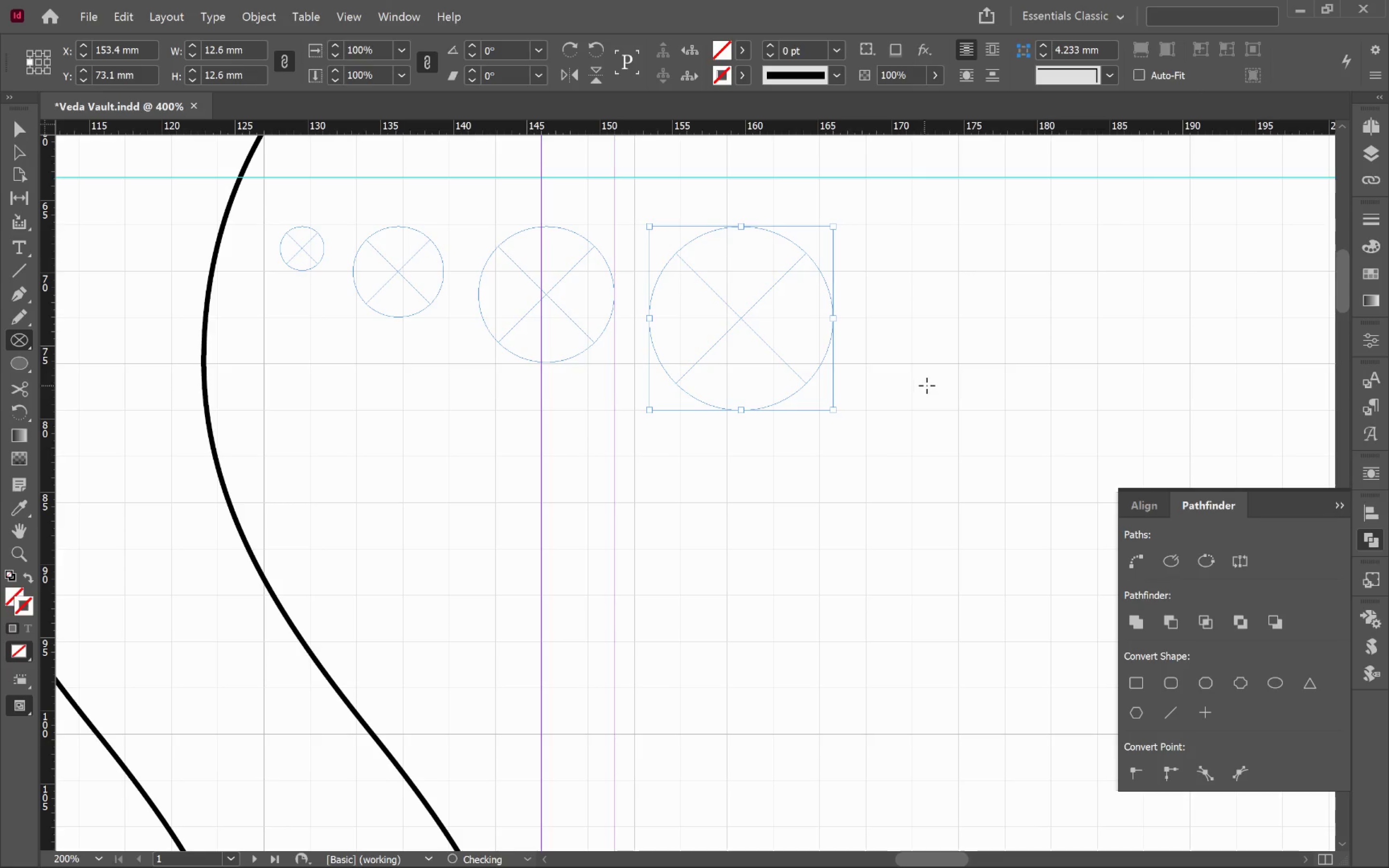 
hold_key(key=ShiftLeft, duration=2.91)
 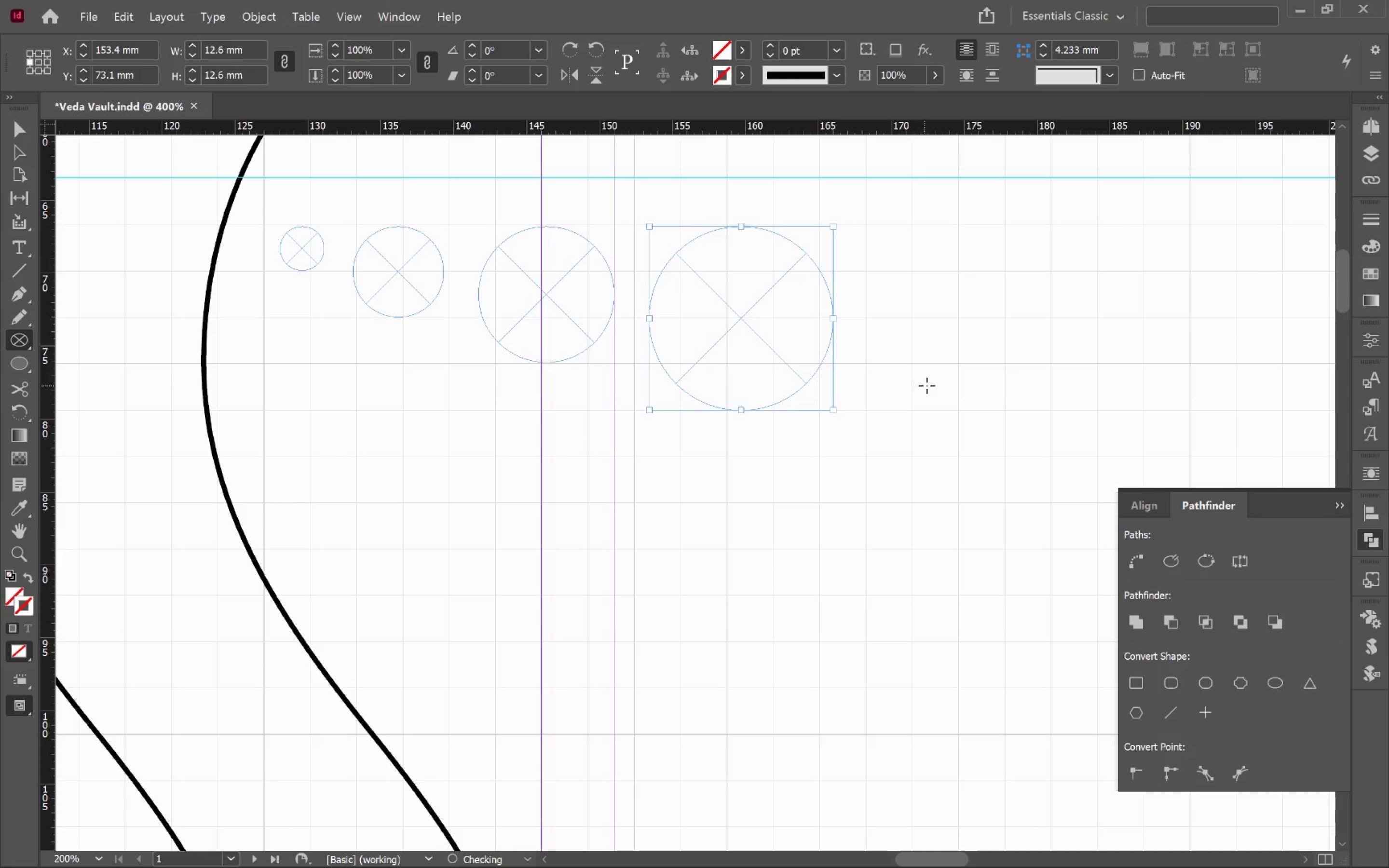 
hold_key(key=Space, duration=1.5)
 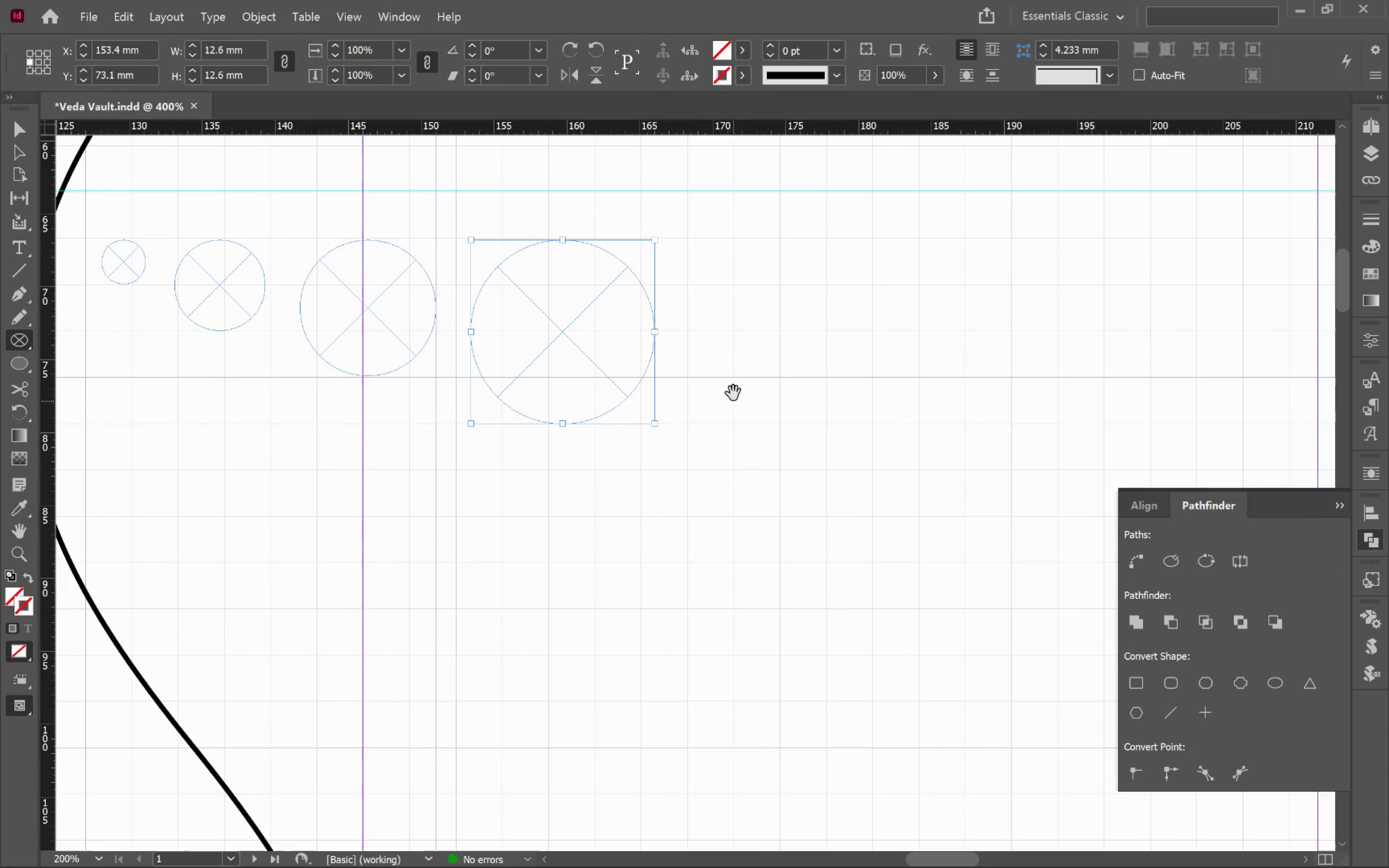 
left_click_drag(start_coordinate=[912, 389], to_coordinate=[734, 402])
 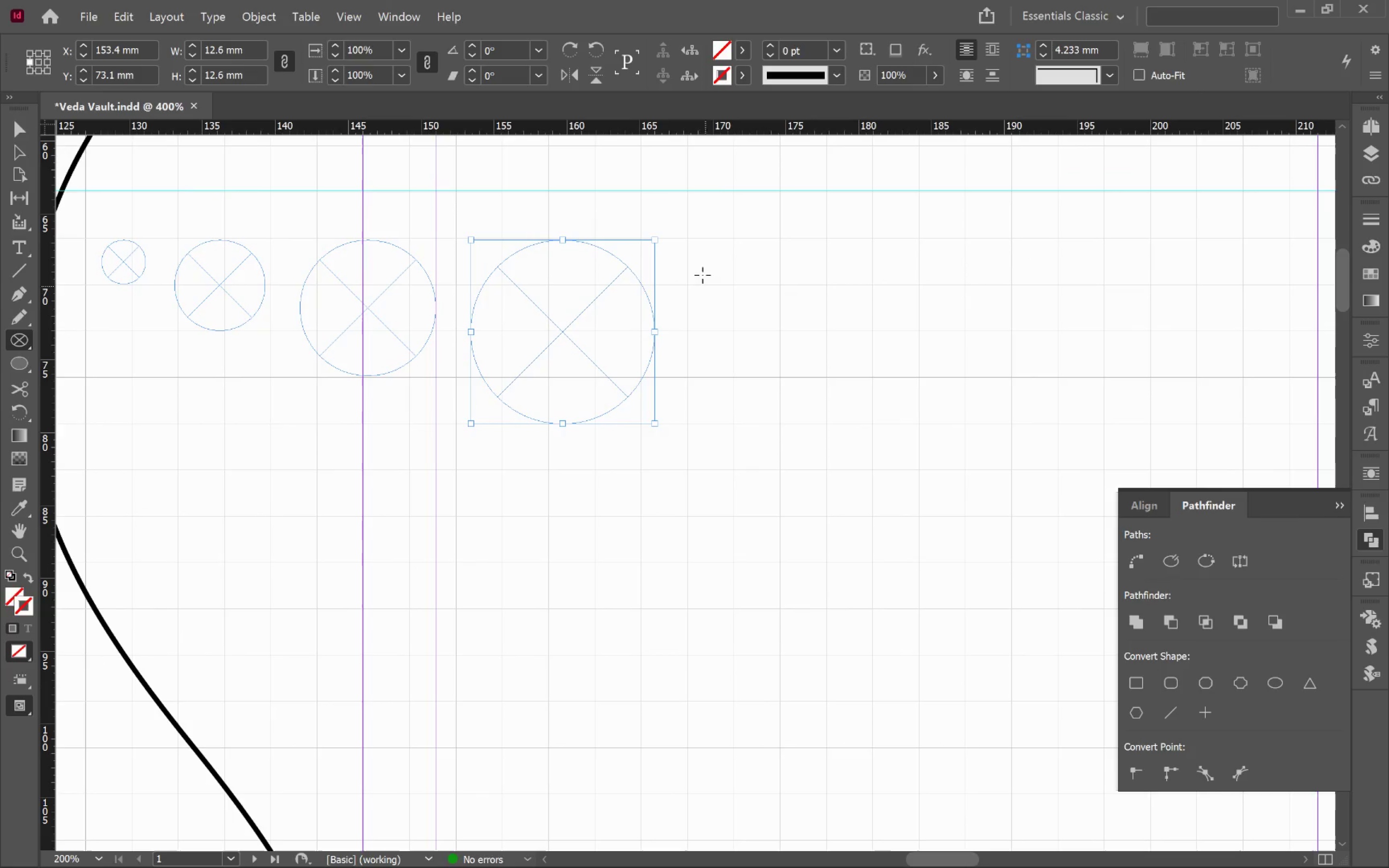 
hold_key(key=Space, duration=0.66)
 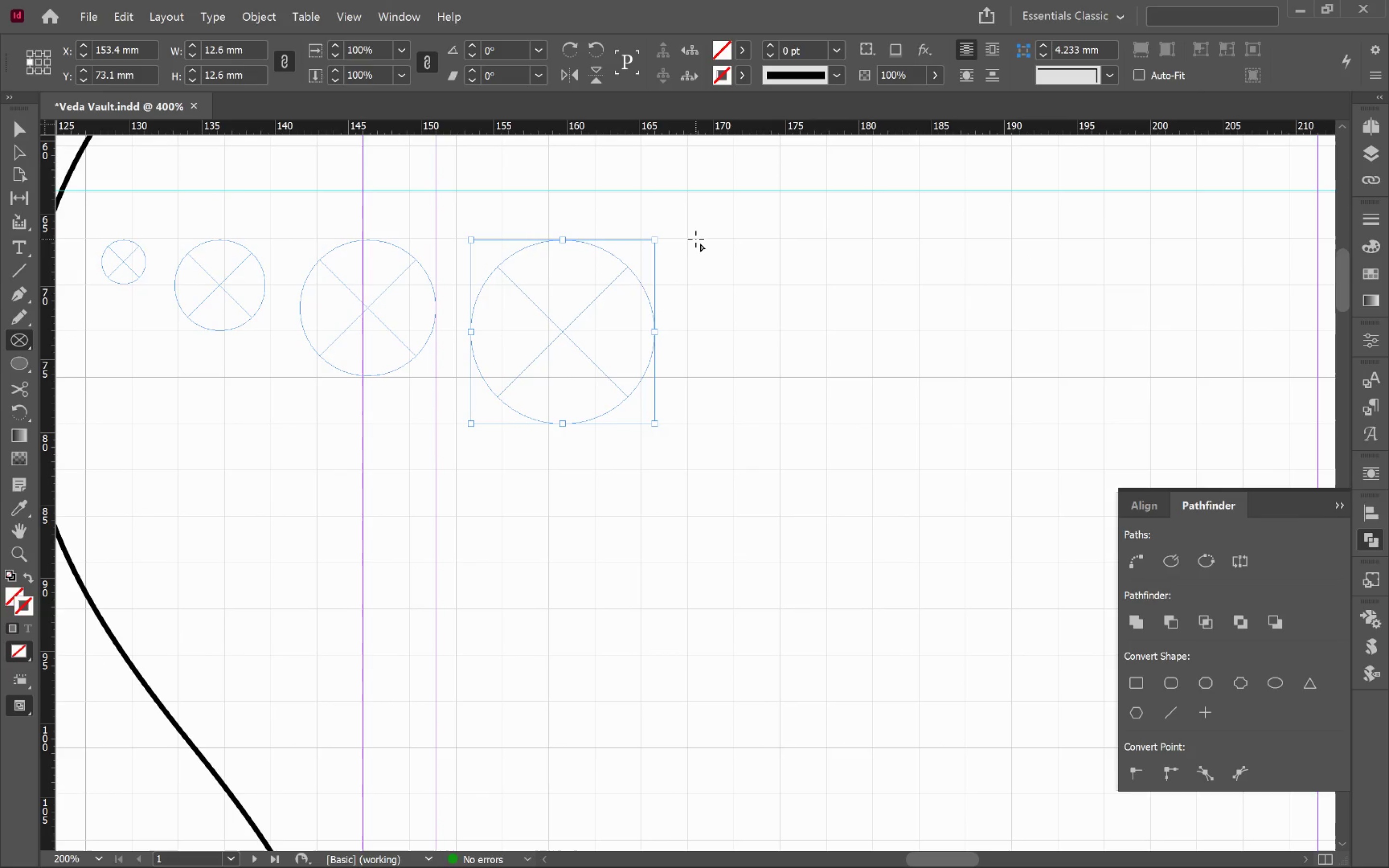 
left_click_drag(start_coordinate=[695, 239], to_coordinate=[924, 505])
 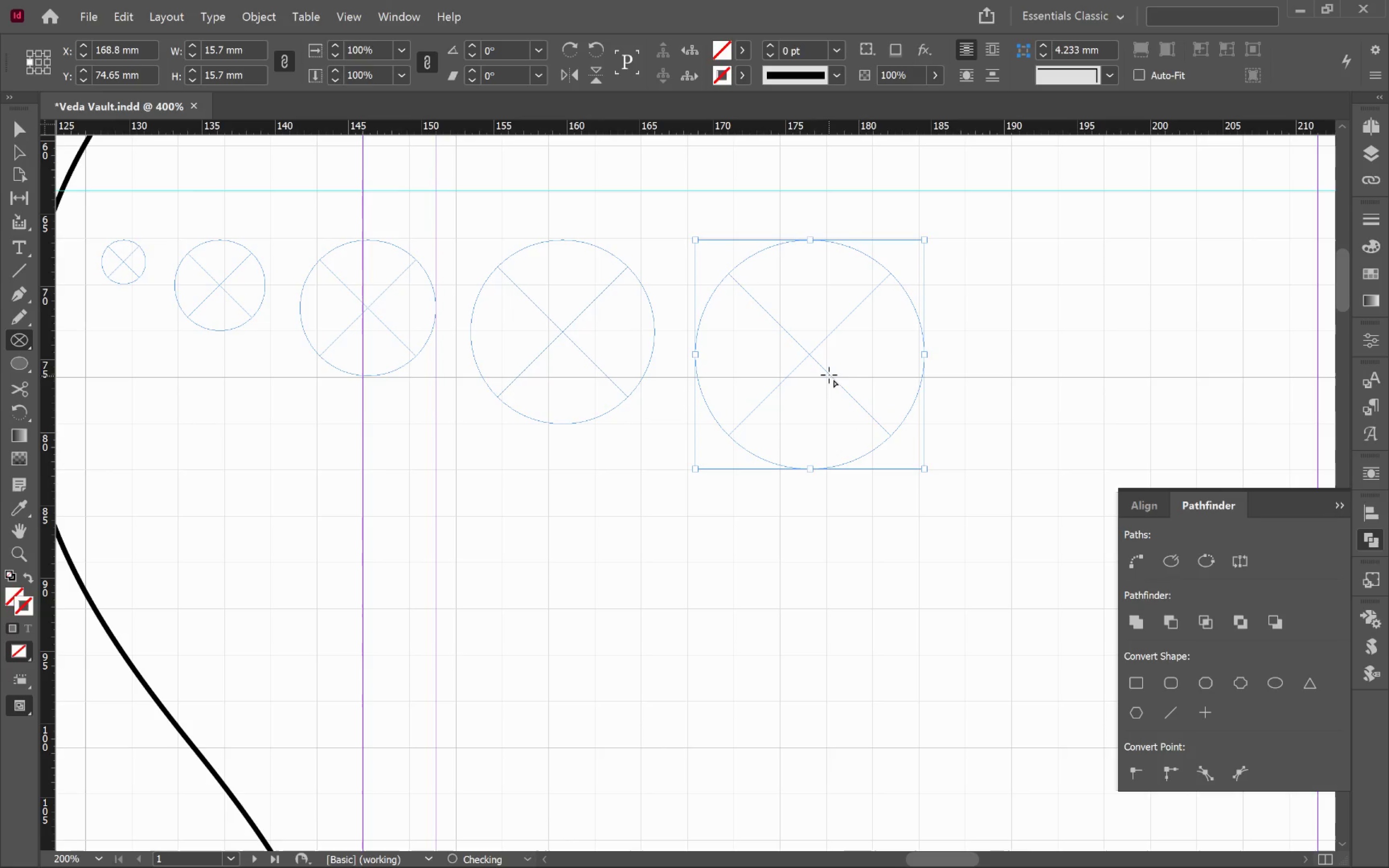 
hold_key(key=ShiftLeft, duration=5.92)
 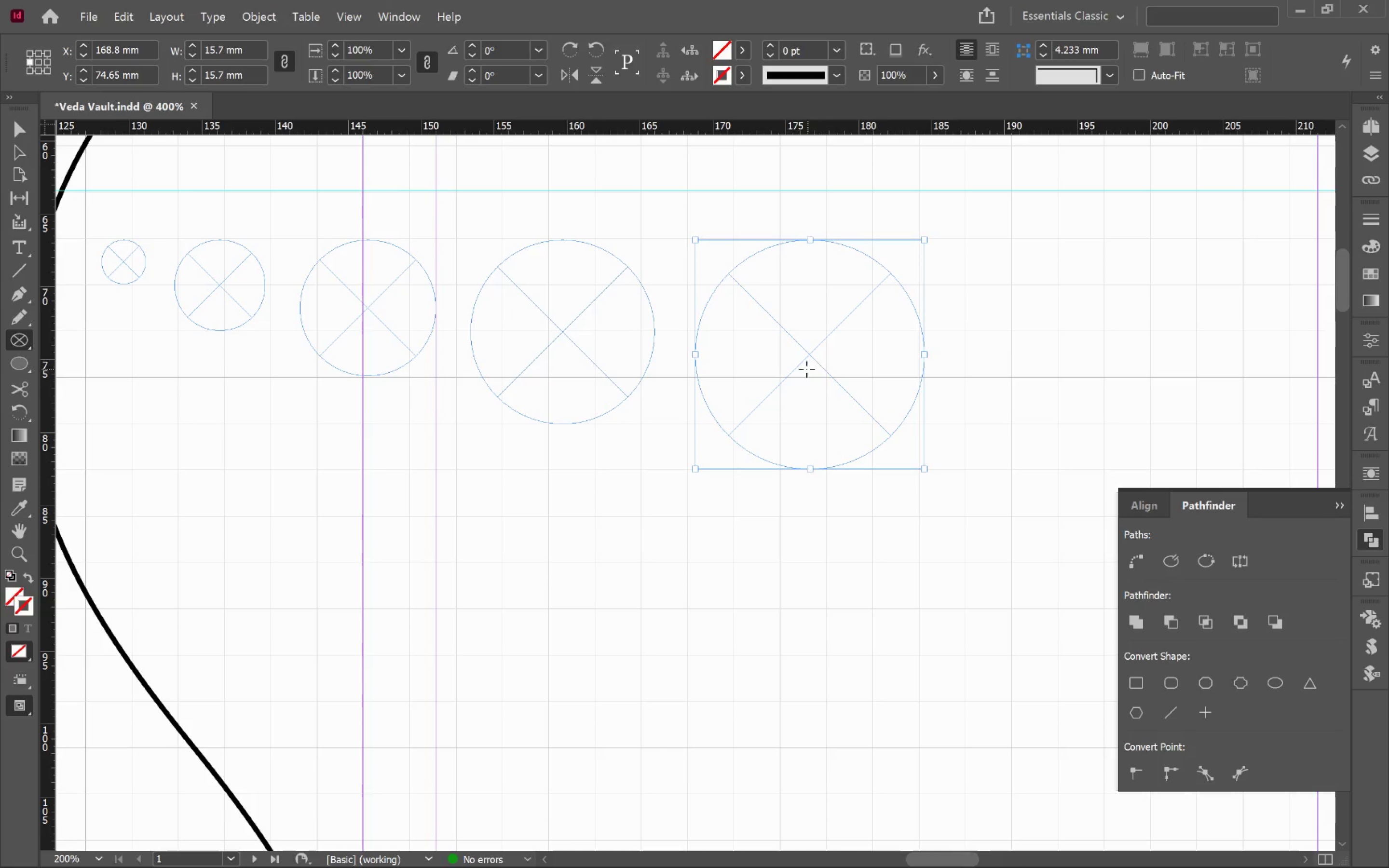 
key(V)
 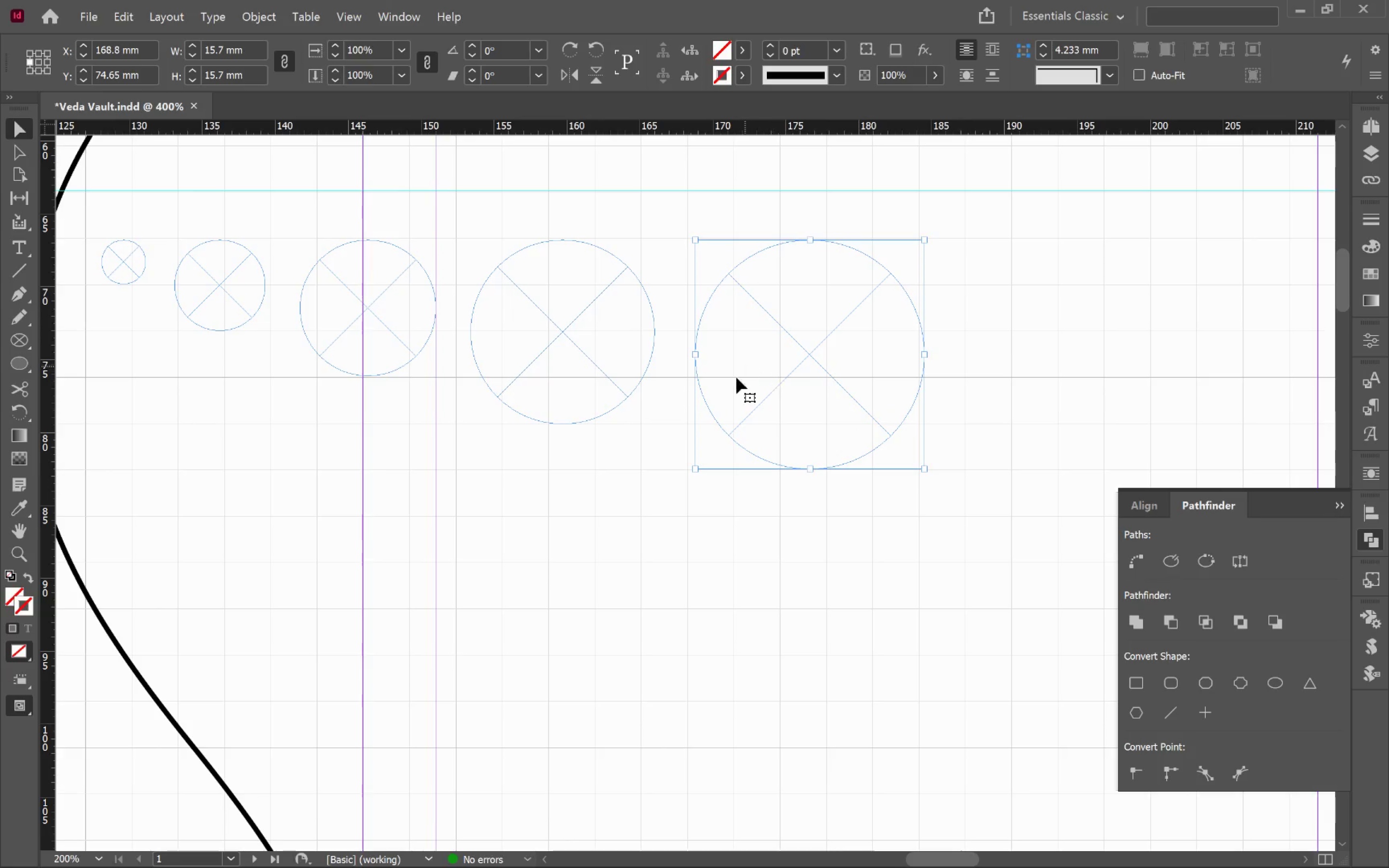 
hold_key(key=AltLeft, duration=0.62)
scroll: coordinate [731, 391], scroll_direction: down, amount: 1.0
 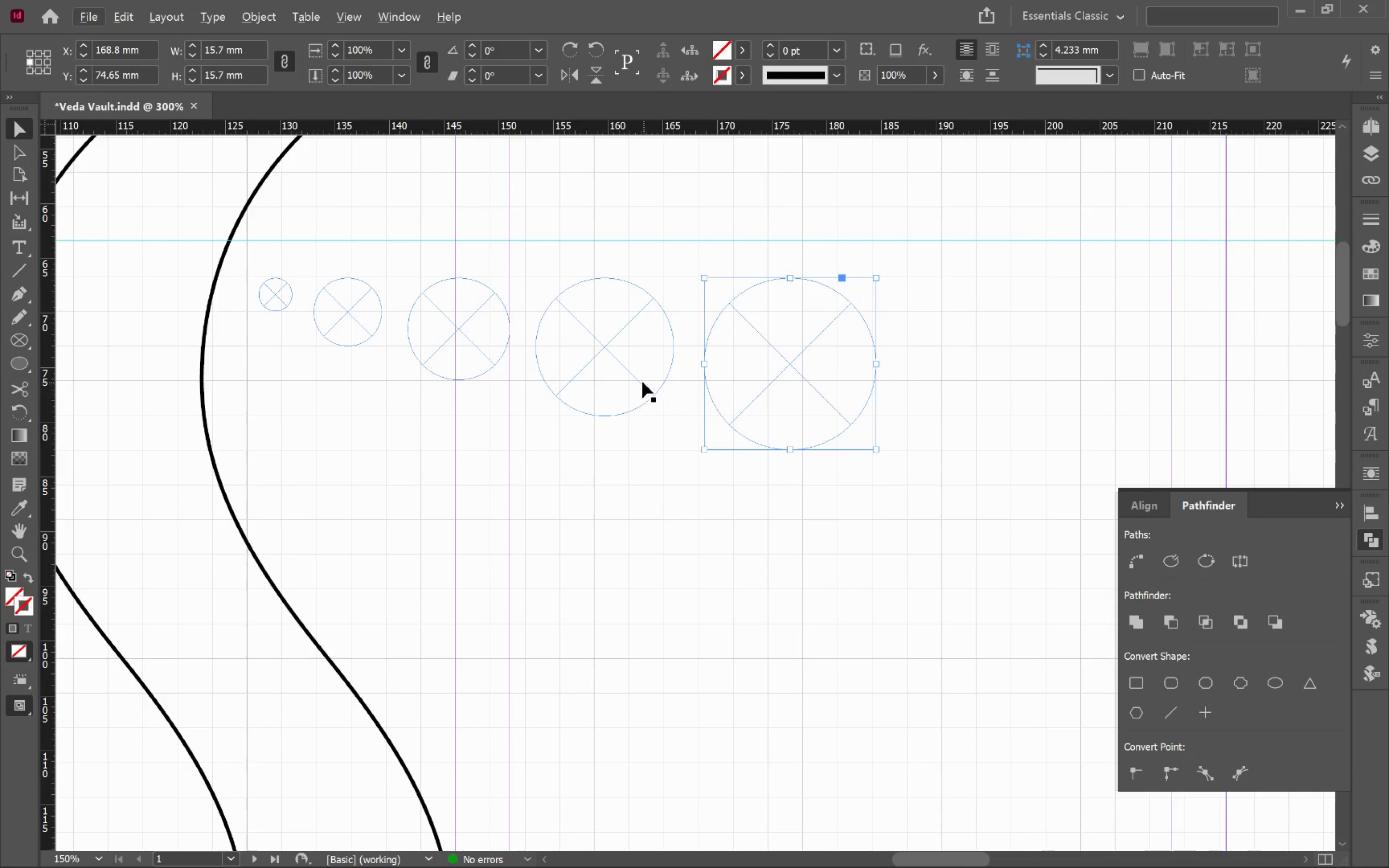 
hold_key(key=AltLeft, duration=0.33)
scroll: coordinate [646, 376], scroll_direction: down, amount: 1.0
 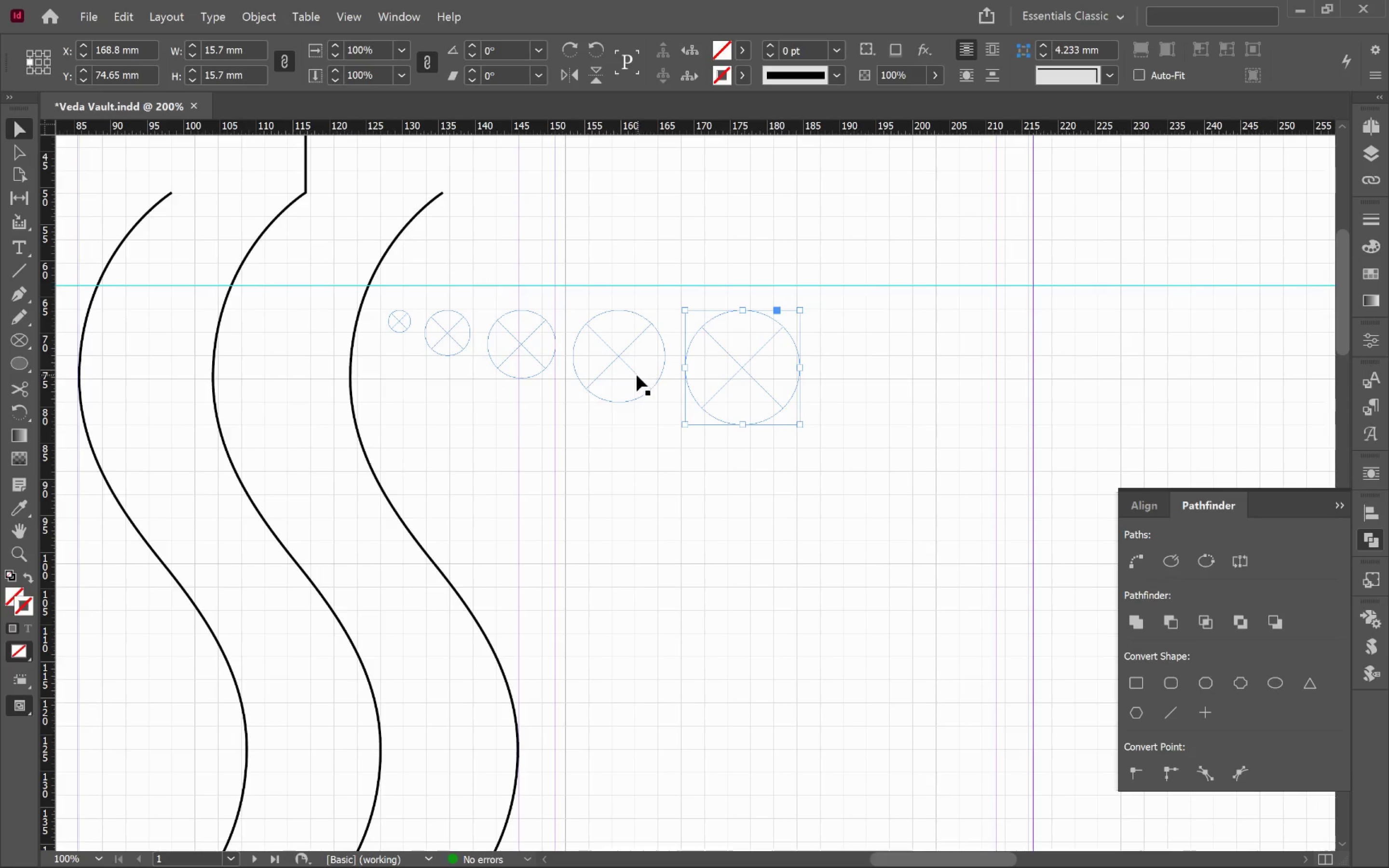 
left_click([637, 375])
 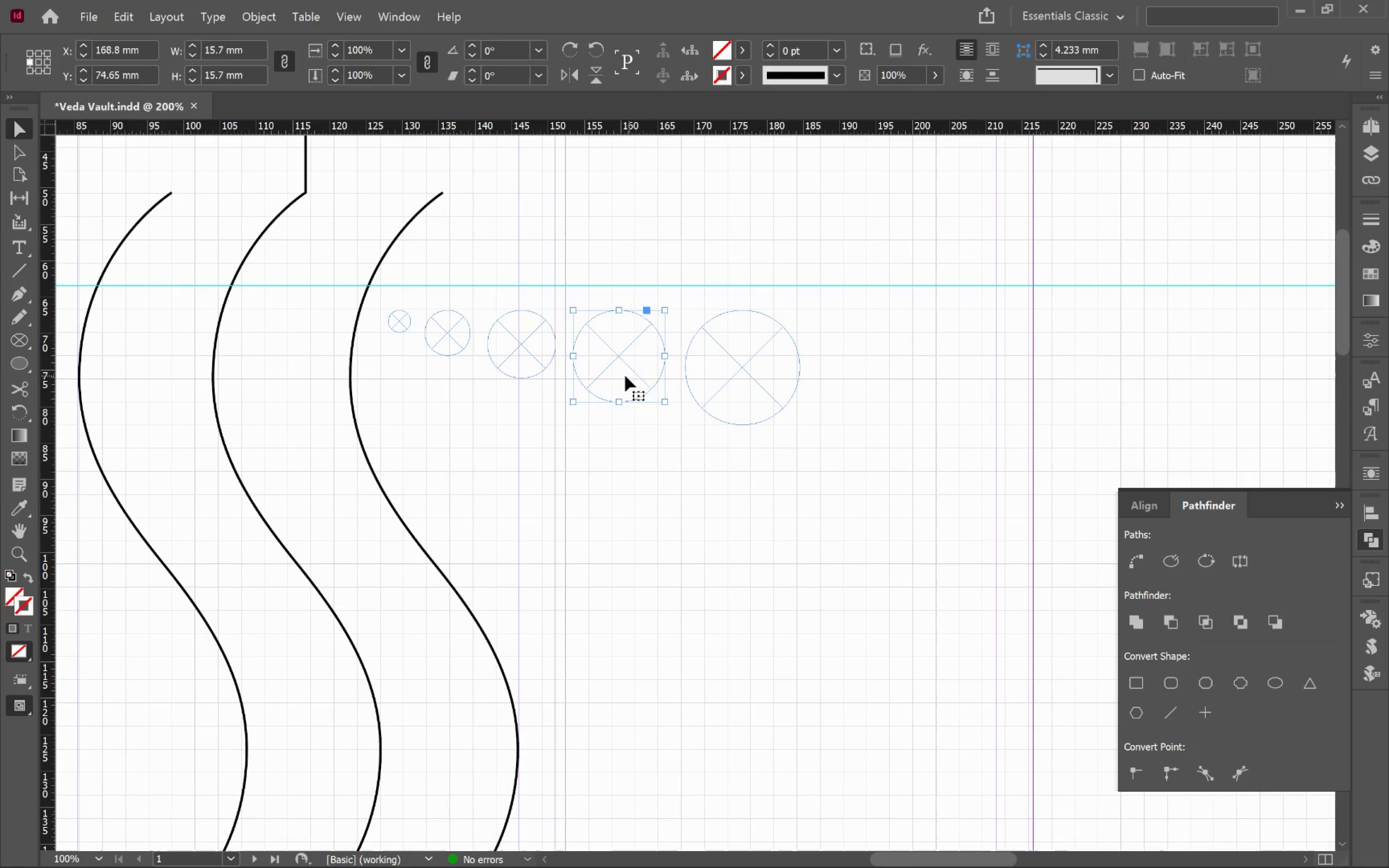 
hold_key(key=ShiftLeft, duration=2.2)
left_click([534, 360])
 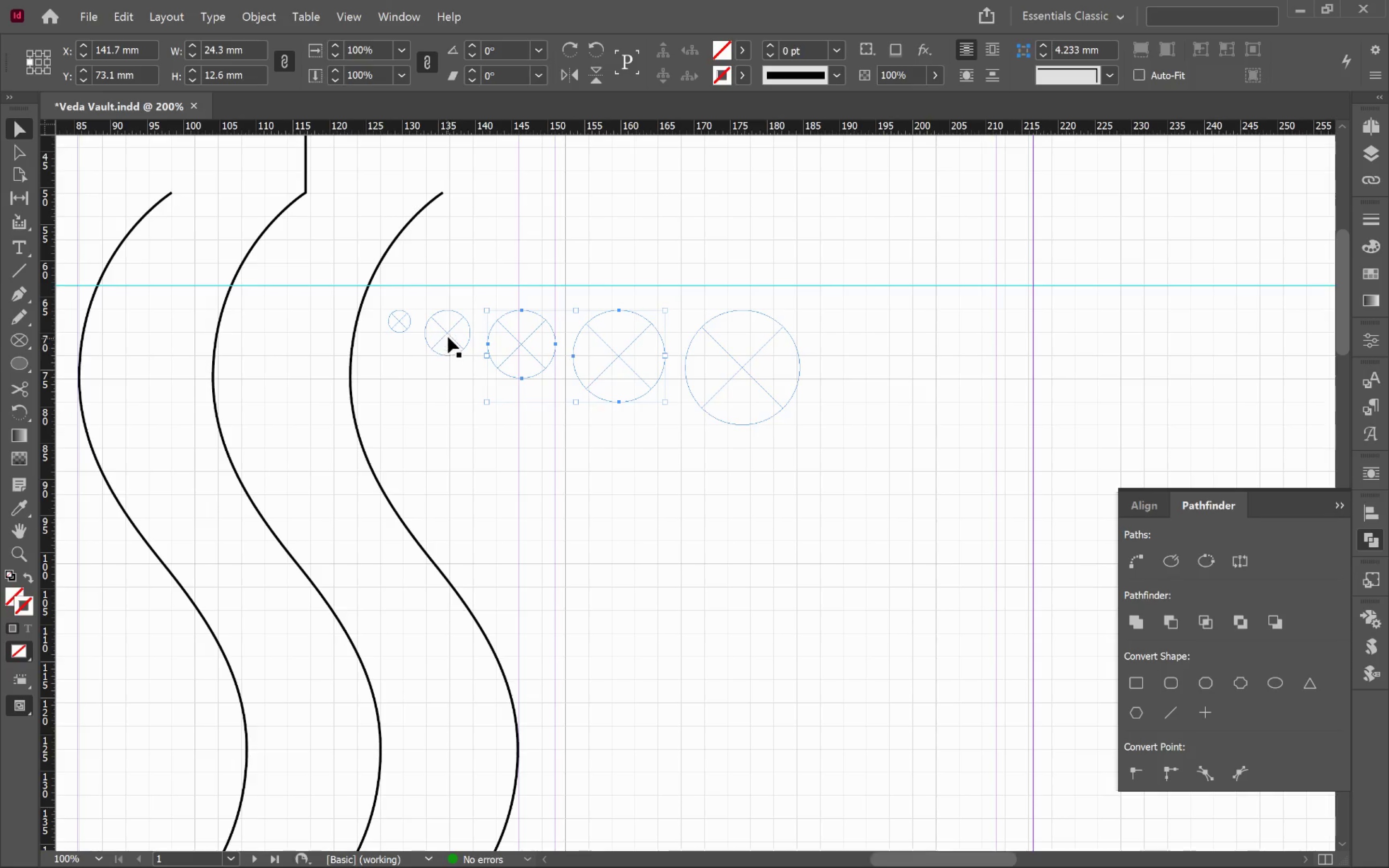 
left_click([450, 336])
 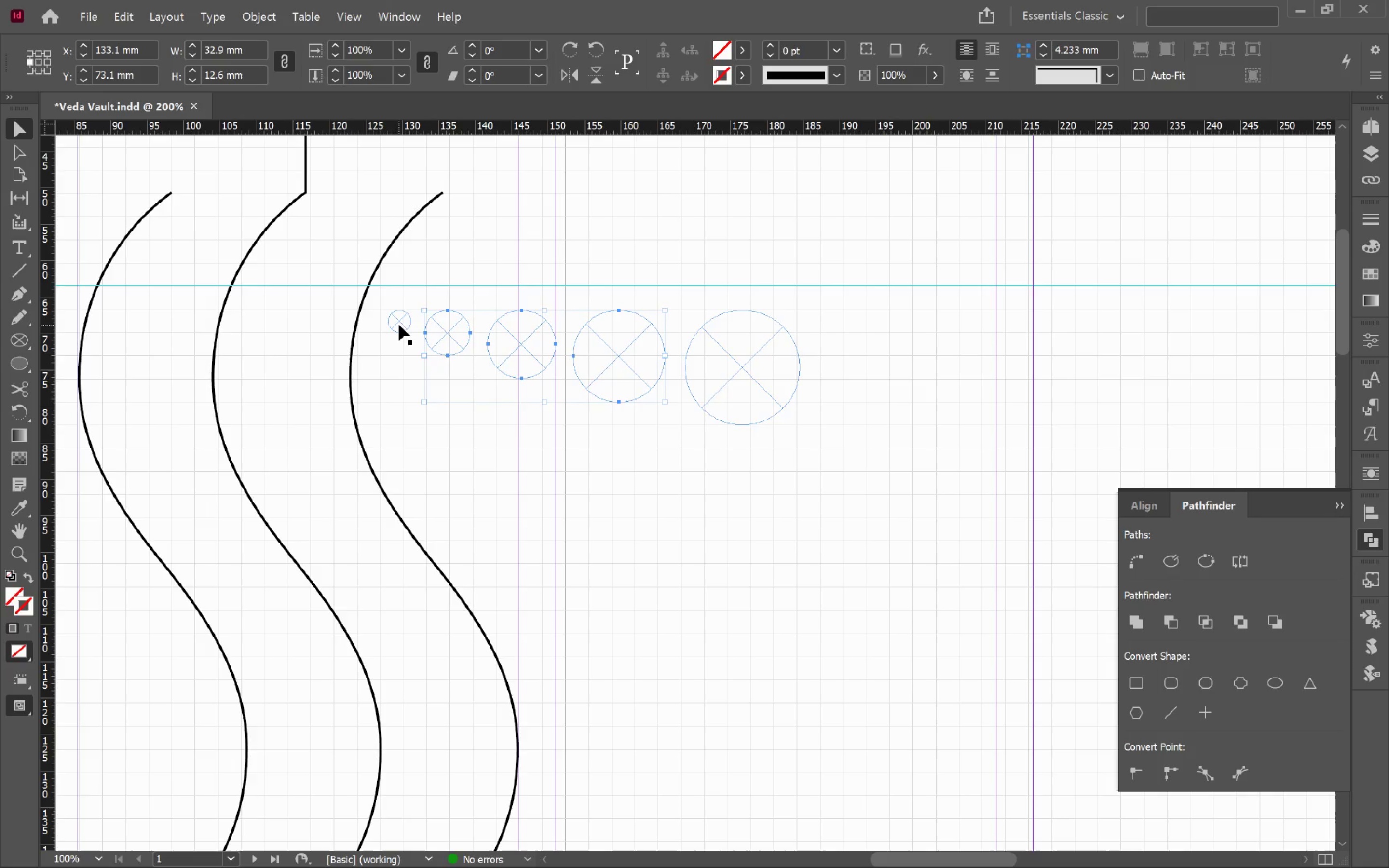 
left_click([399, 324])
 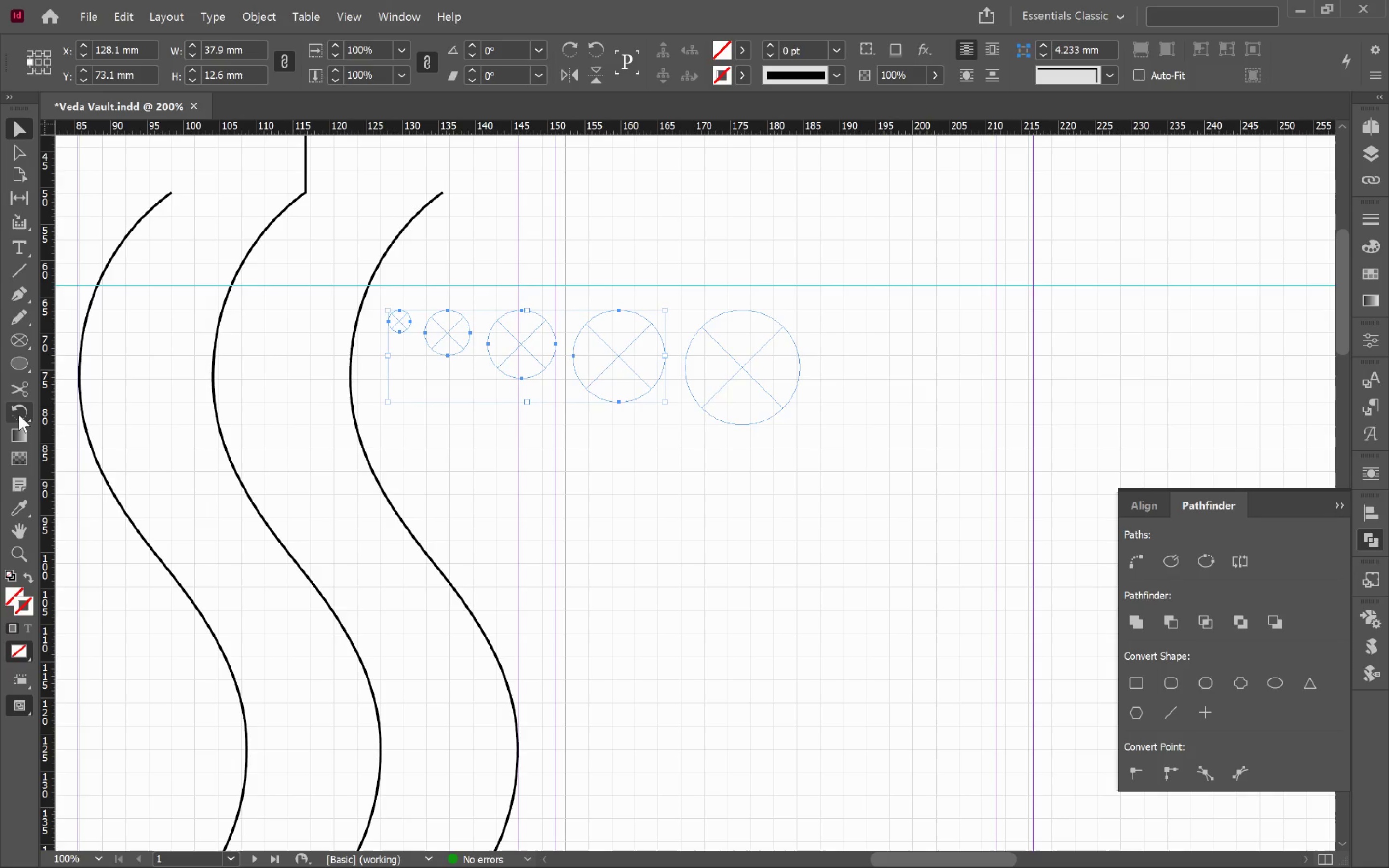 
hold_key(key=AltLeft, duration=0.85)
scroll: coordinate [718, 387], scroll_direction: up, amount: 6.0
 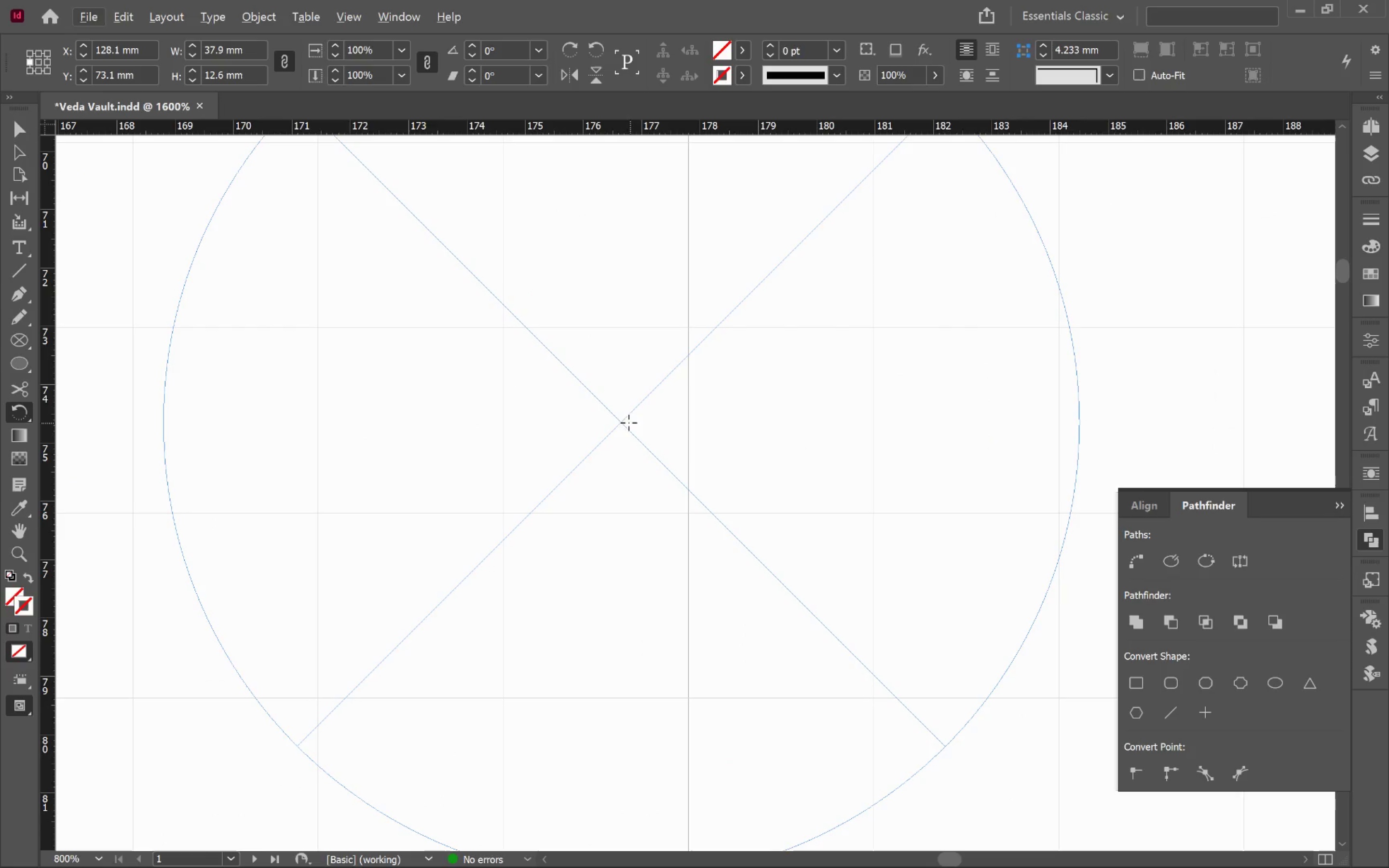 
hold_key(key=AltLeft, duration=3.05)
left_click([621, 422])
 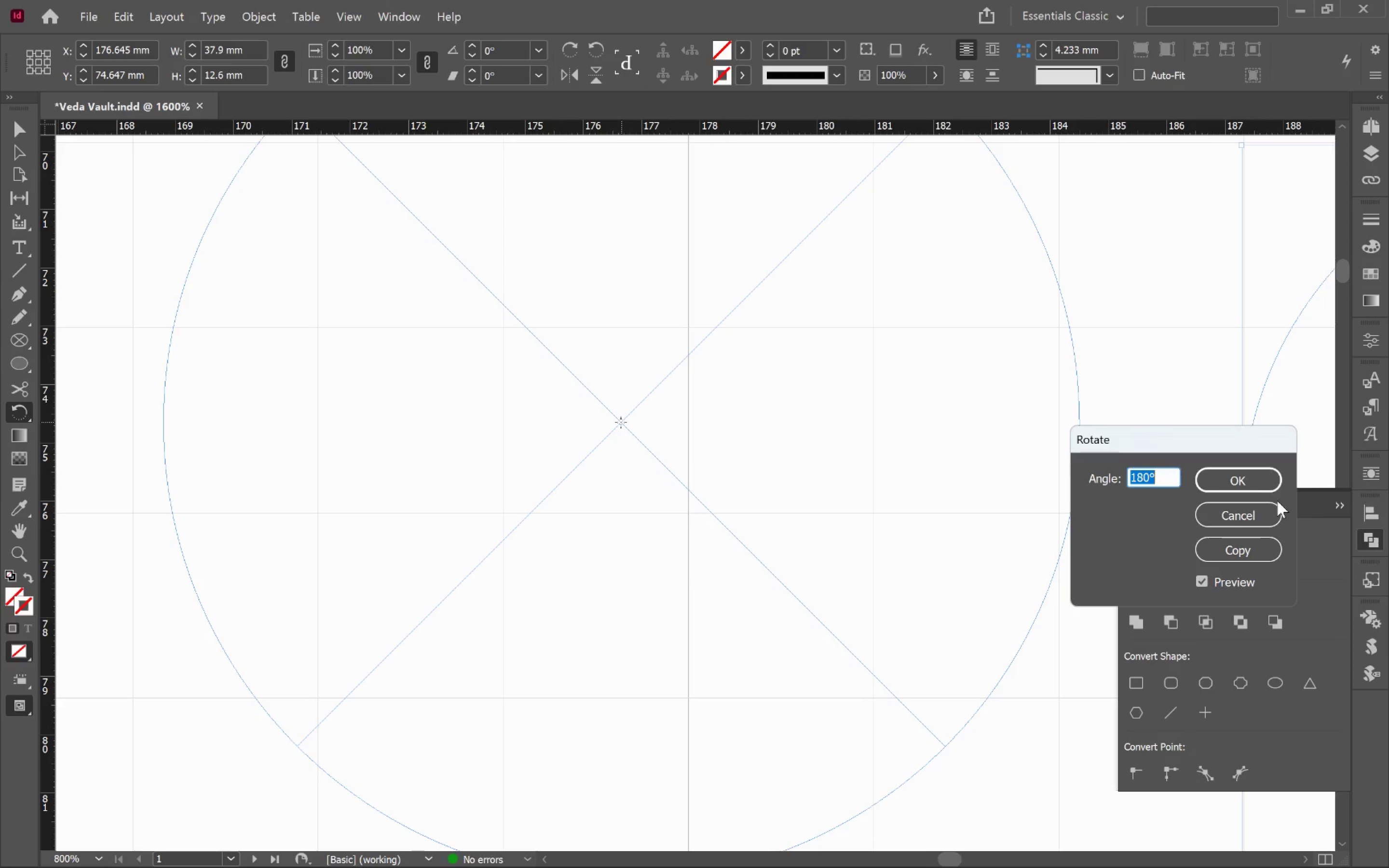 
left_click([1251, 542])
 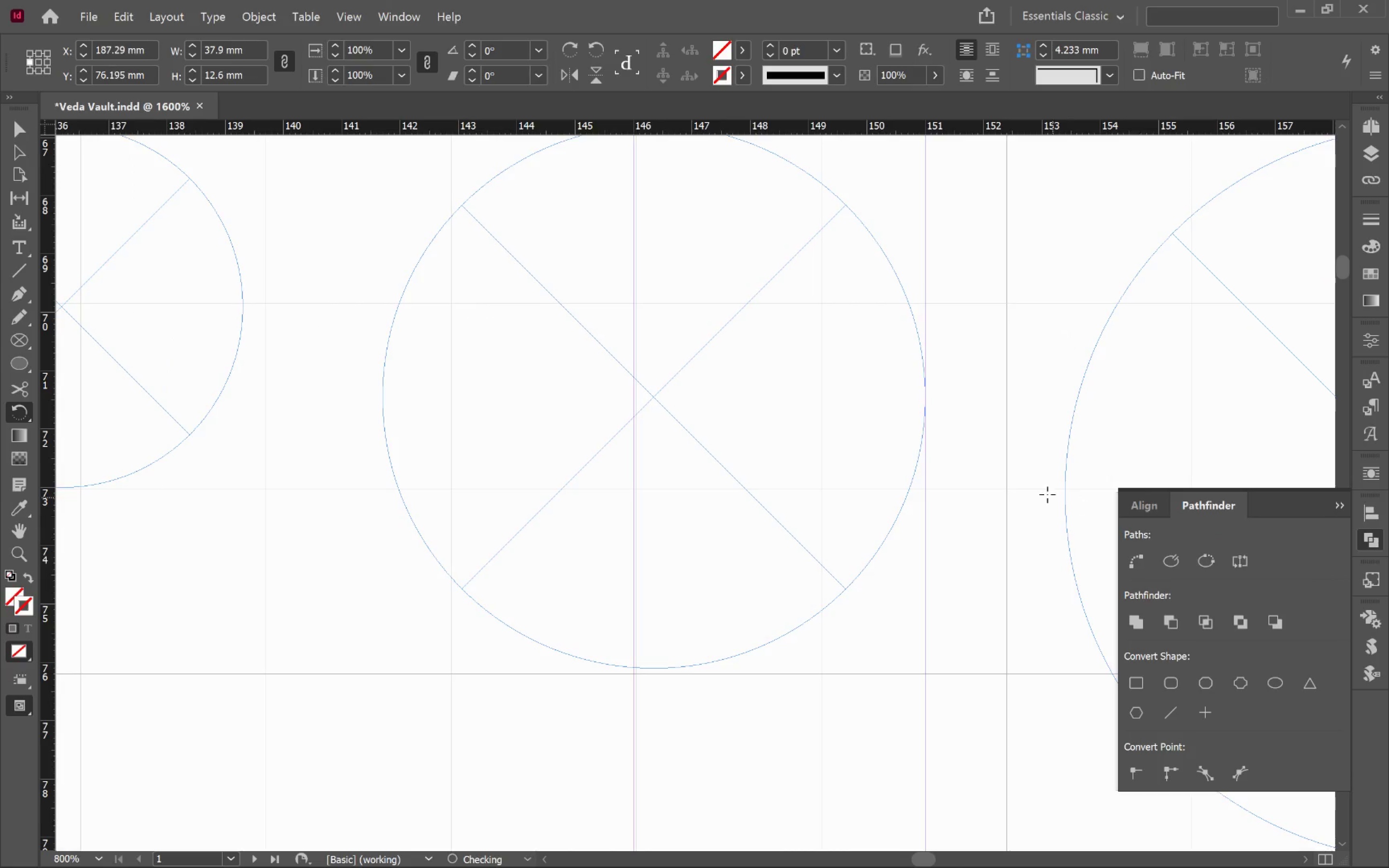 
hold_key(key=AltLeft, duration=1.18)
 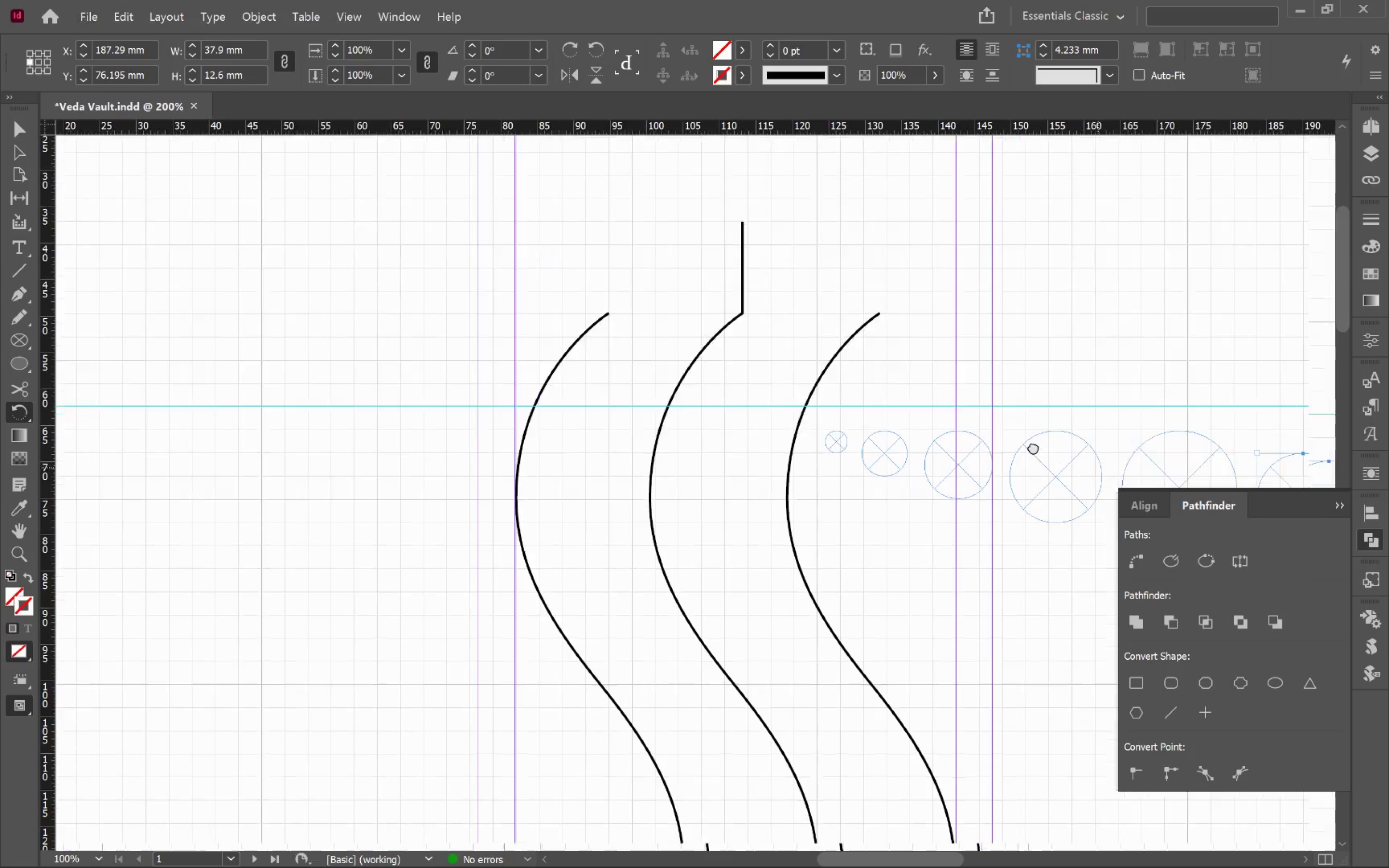 
hold_key(key=Space, duration=1.53)
 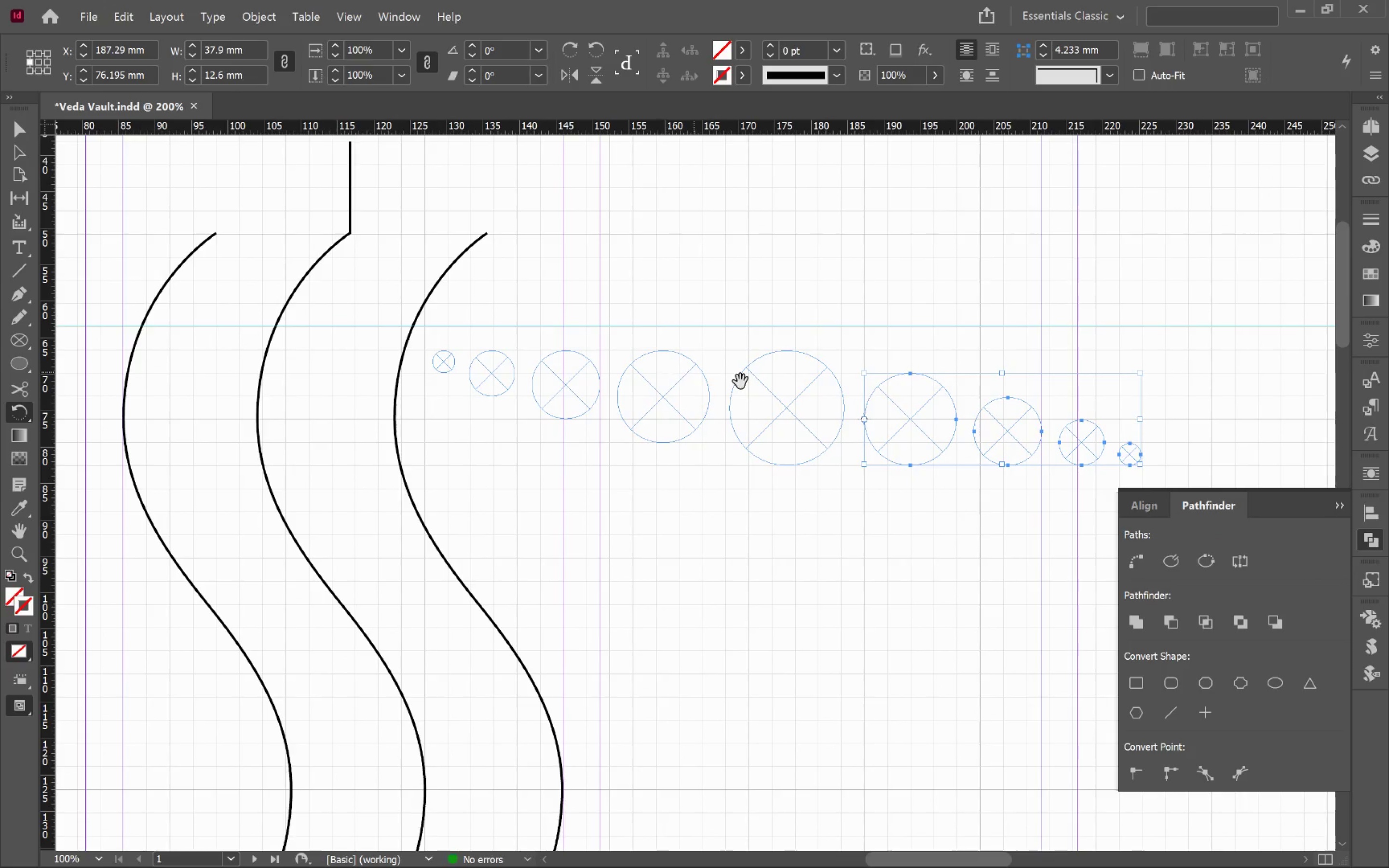 
scroll: coordinate [1036, 484], scroll_direction: down, amount: 6.0
 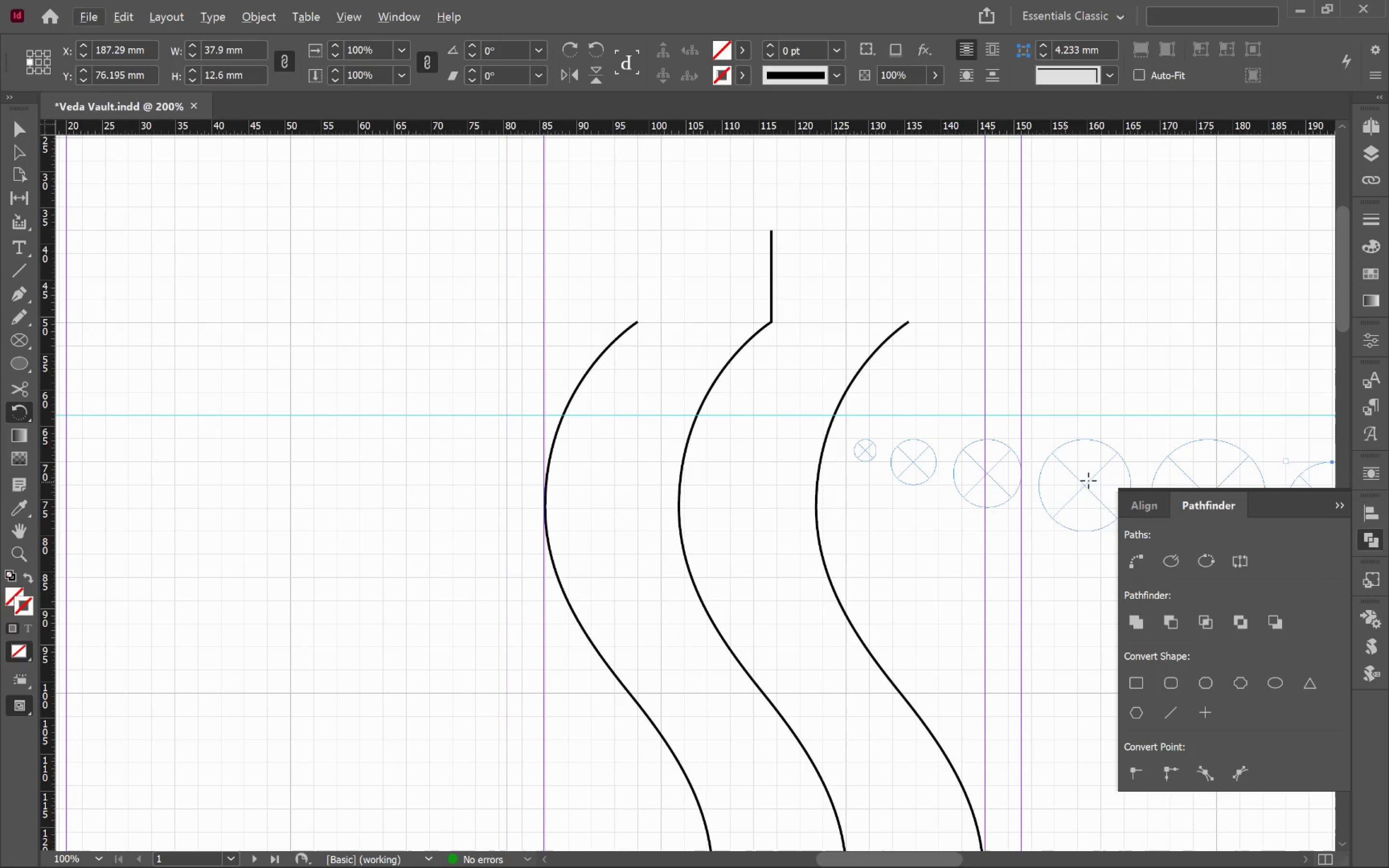 
left_click_drag(start_coordinate=[1087, 462], to_coordinate=[666, 374])
 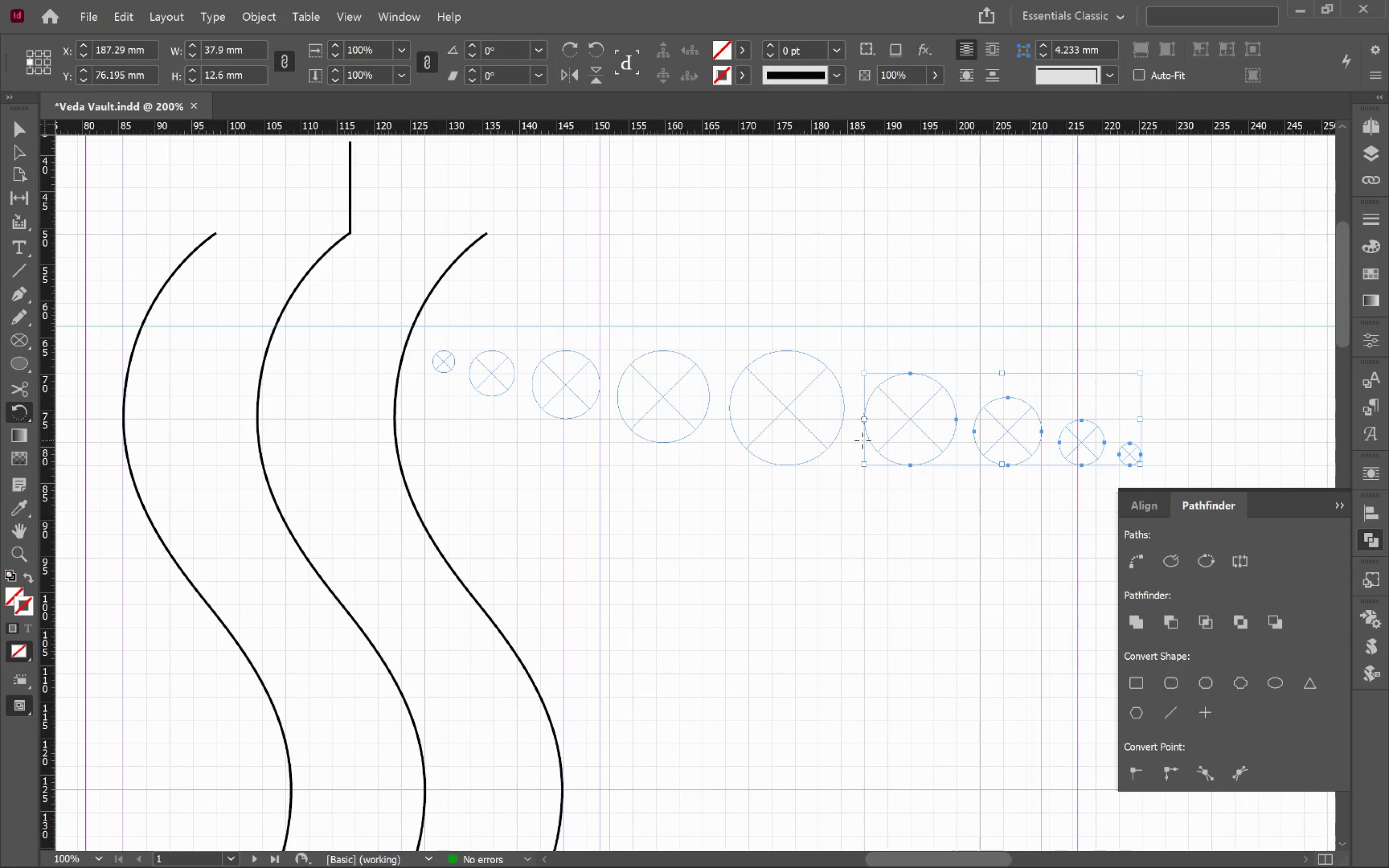 
hold_key(key=Space, duration=0.72)
 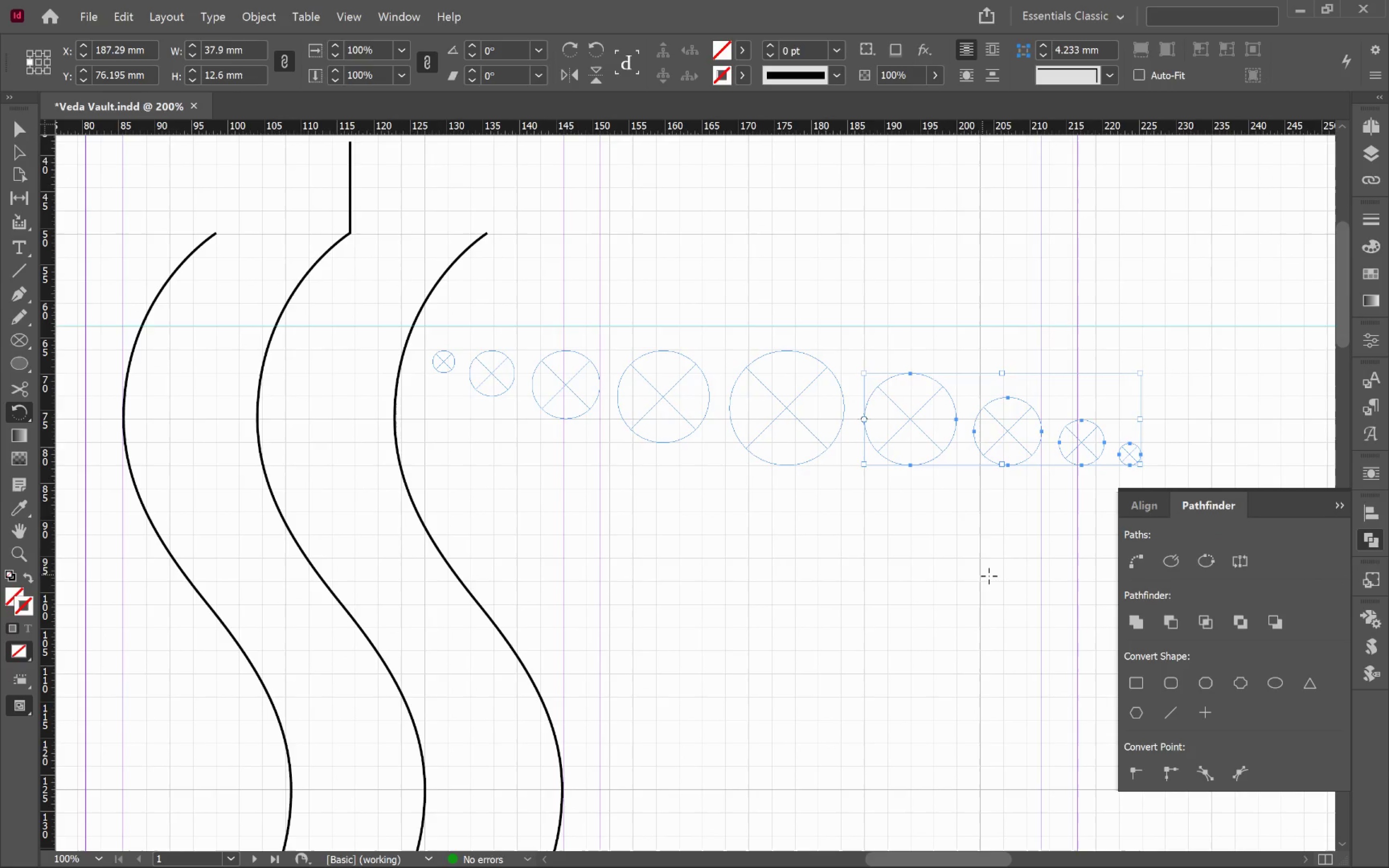 
key(Control+Z)
 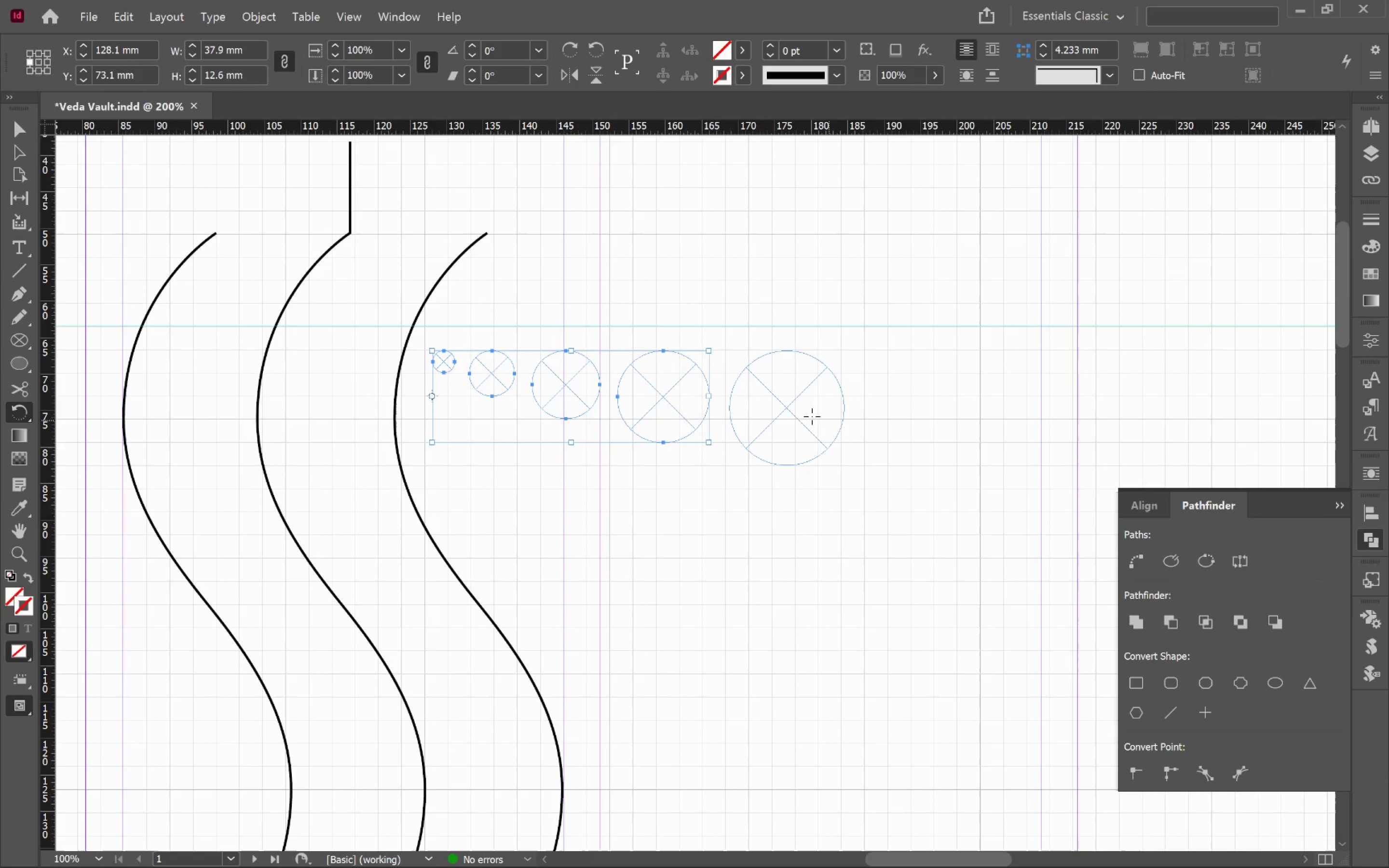 
key(Control+Shift+Z)
 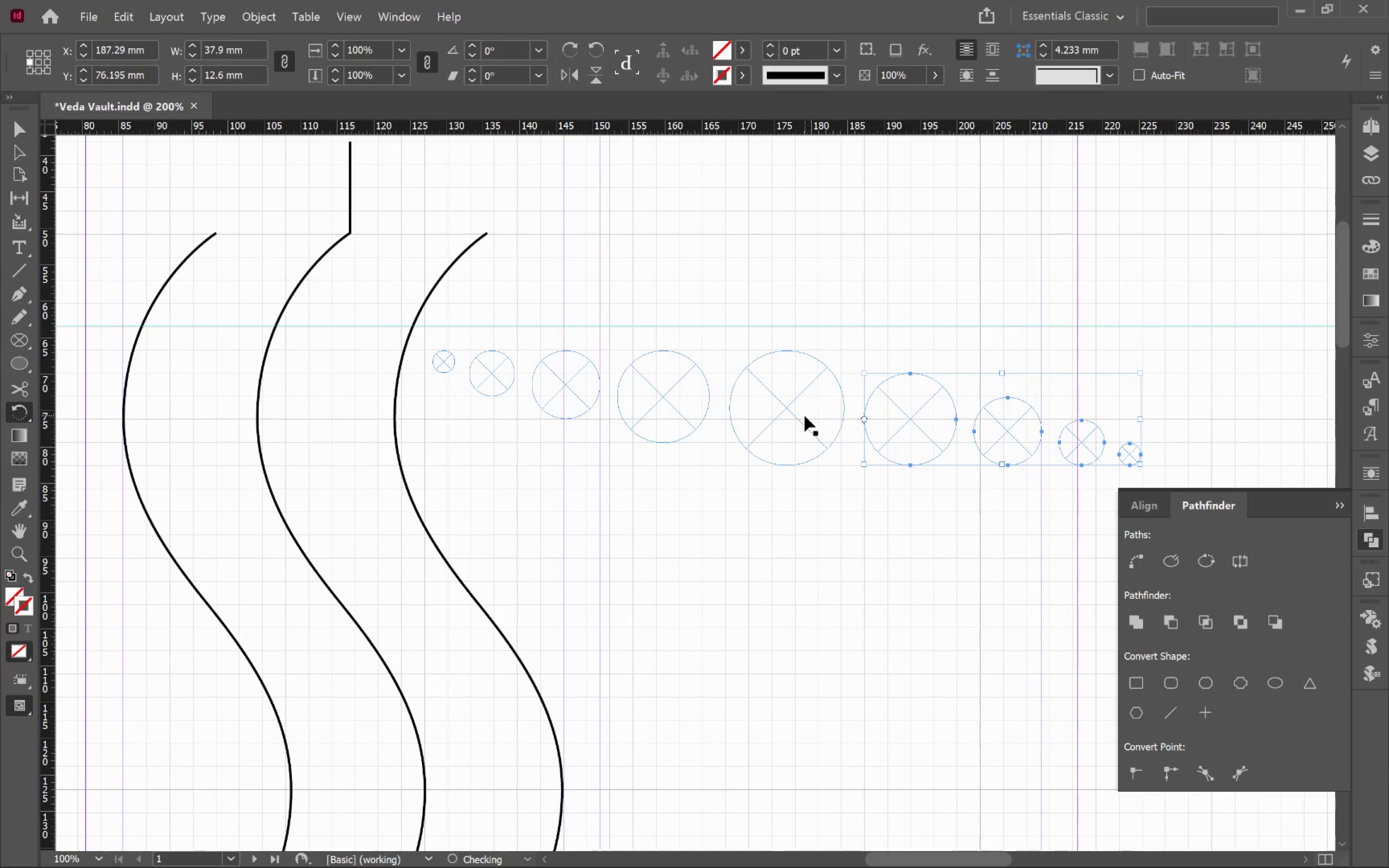 
key(Control+Shift+Z)
 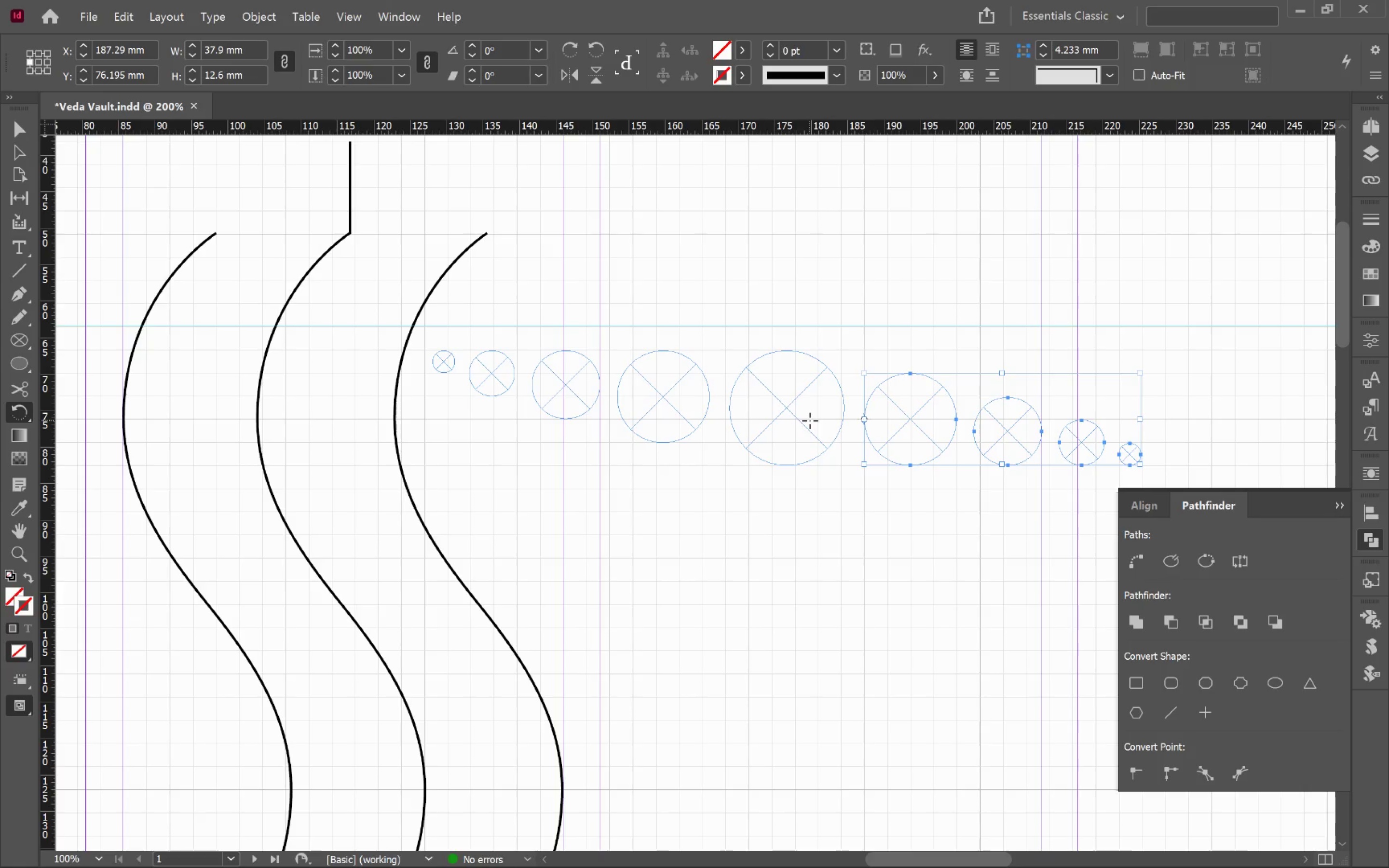 
key(V)
 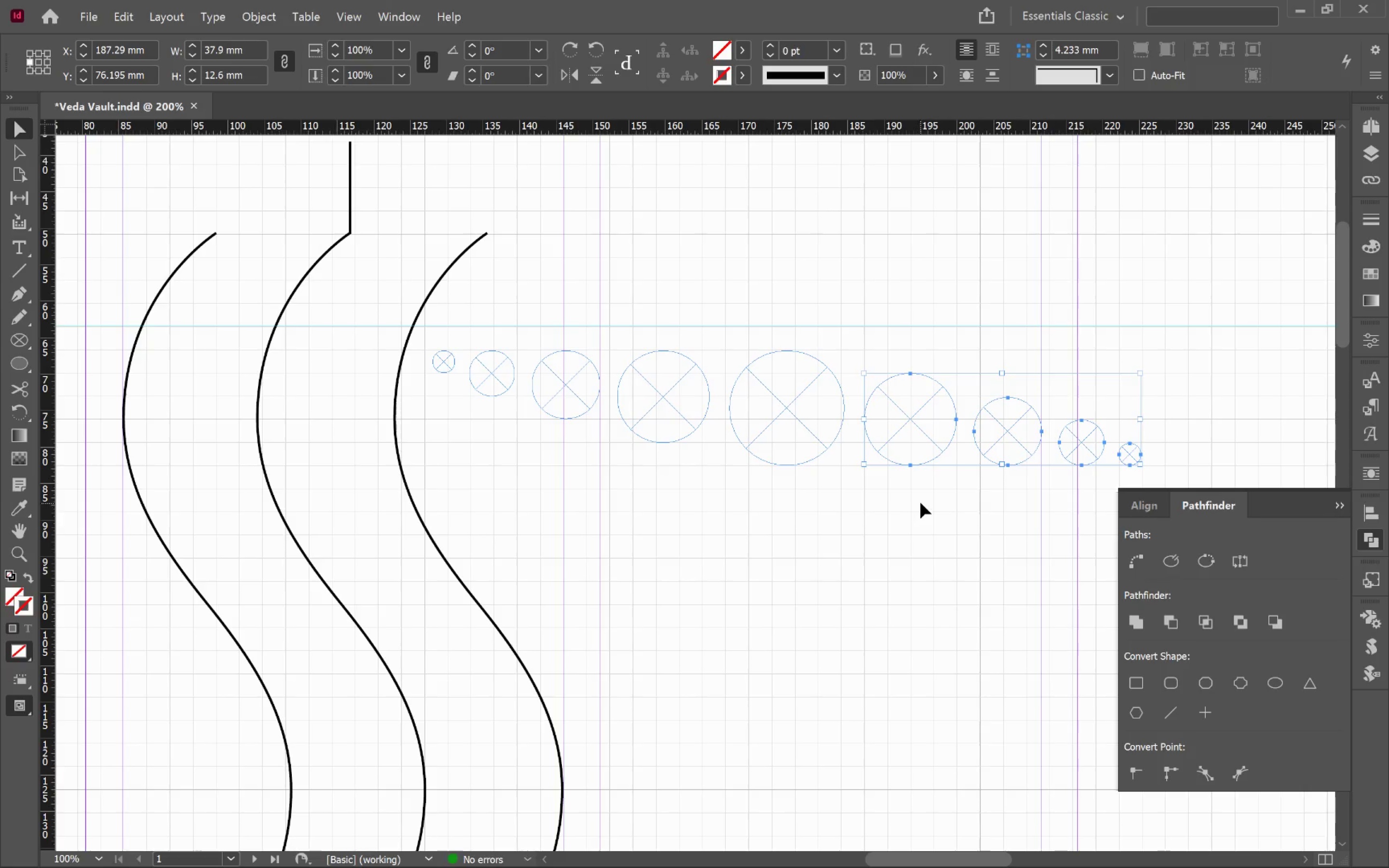 
left_click([920, 502])
 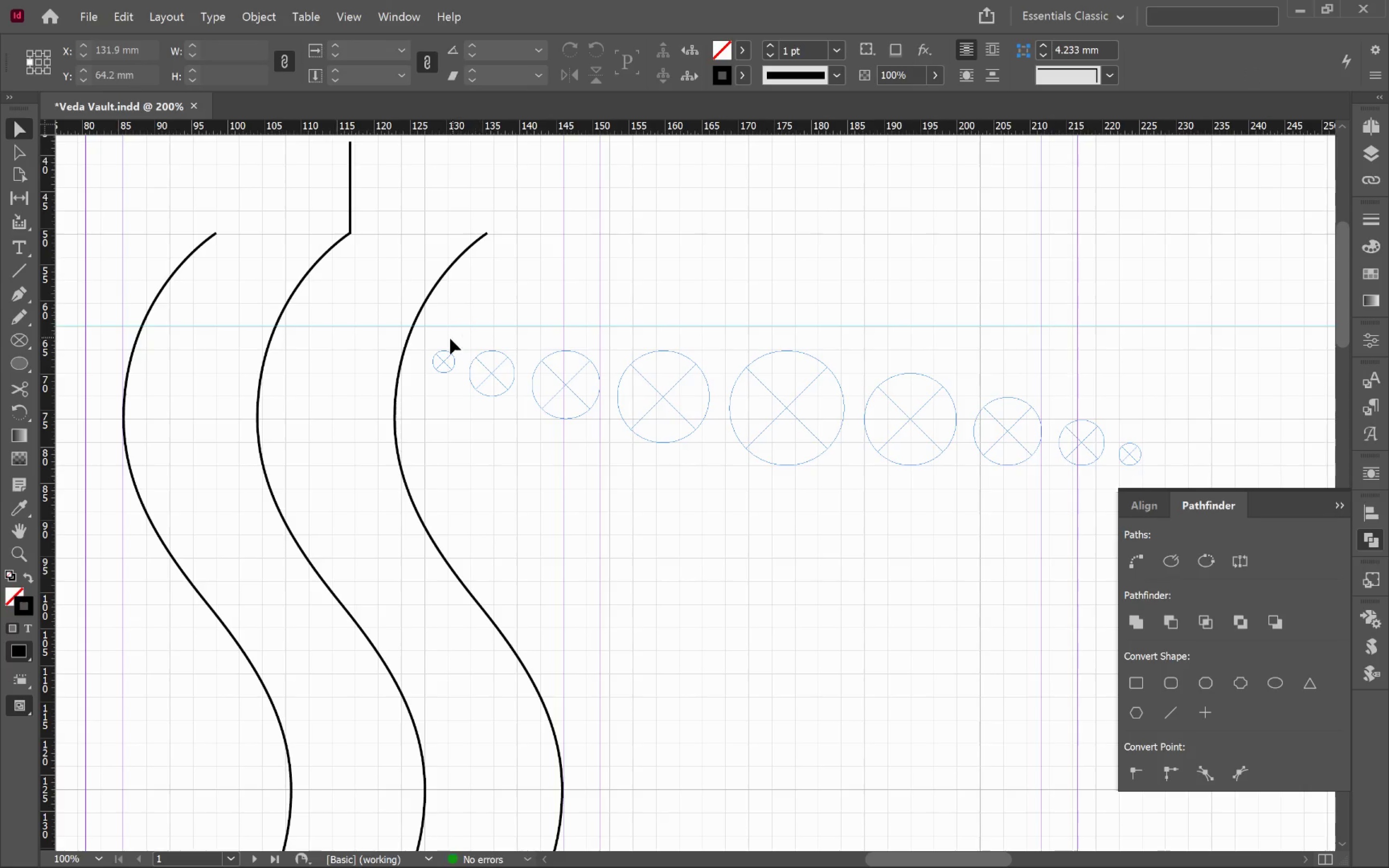 
left_click_drag(start_coordinate=[441, 337], to_coordinate=[1145, 463])
 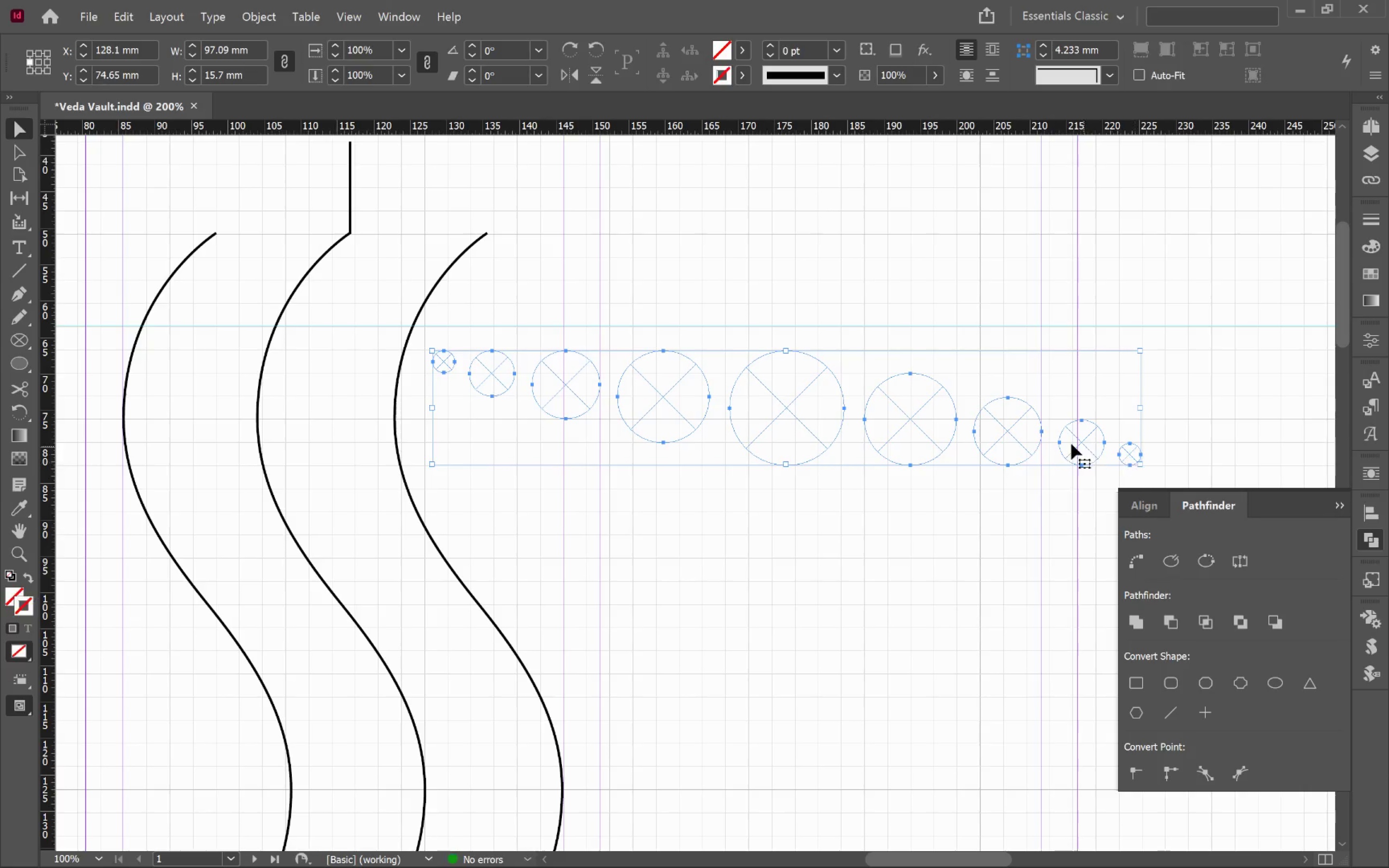 
hold_key(key=Space, duration=0.66)
 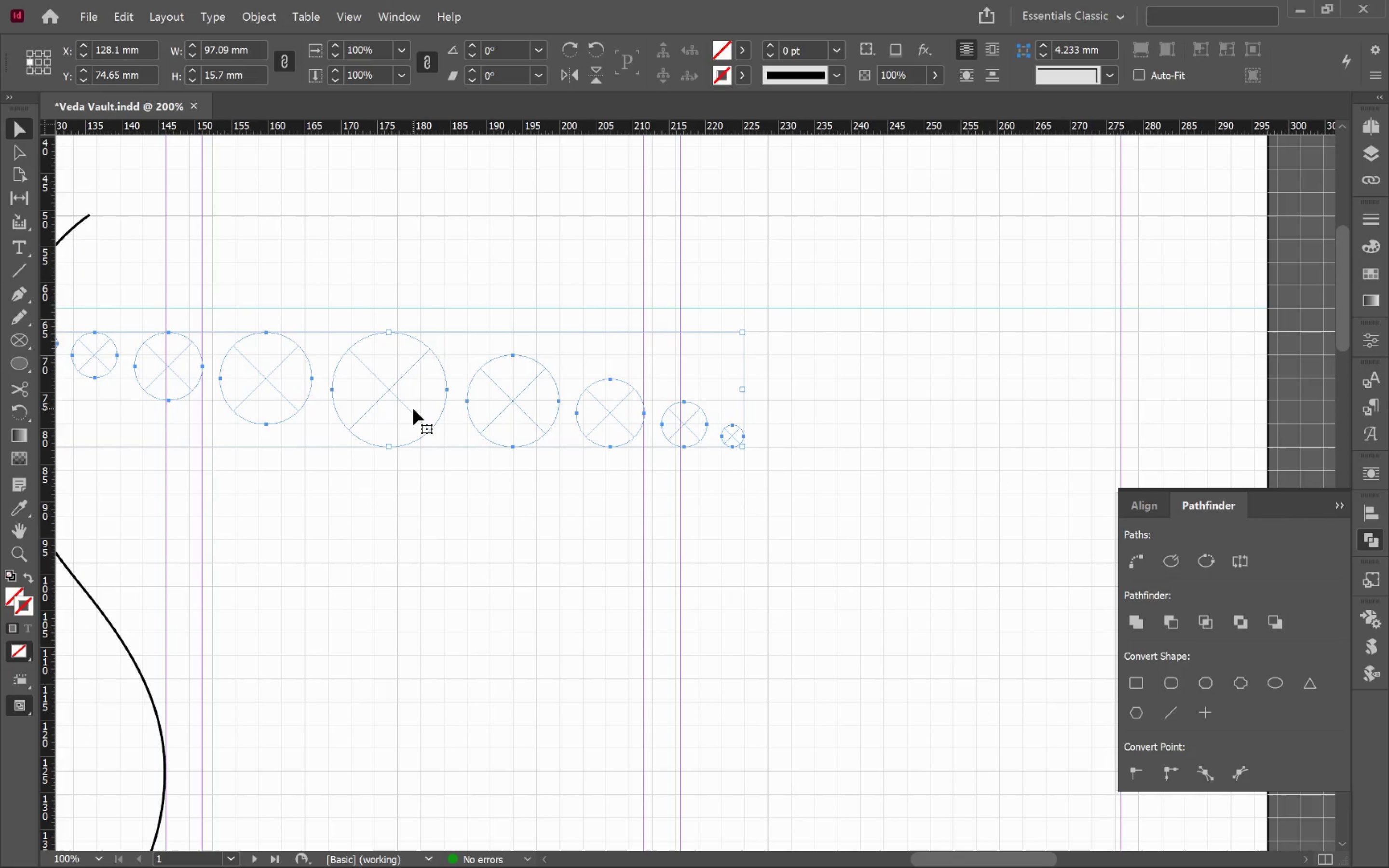 
left_click_drag(start_coordinate=[986, 429], to_coordinate=[589, 410])
 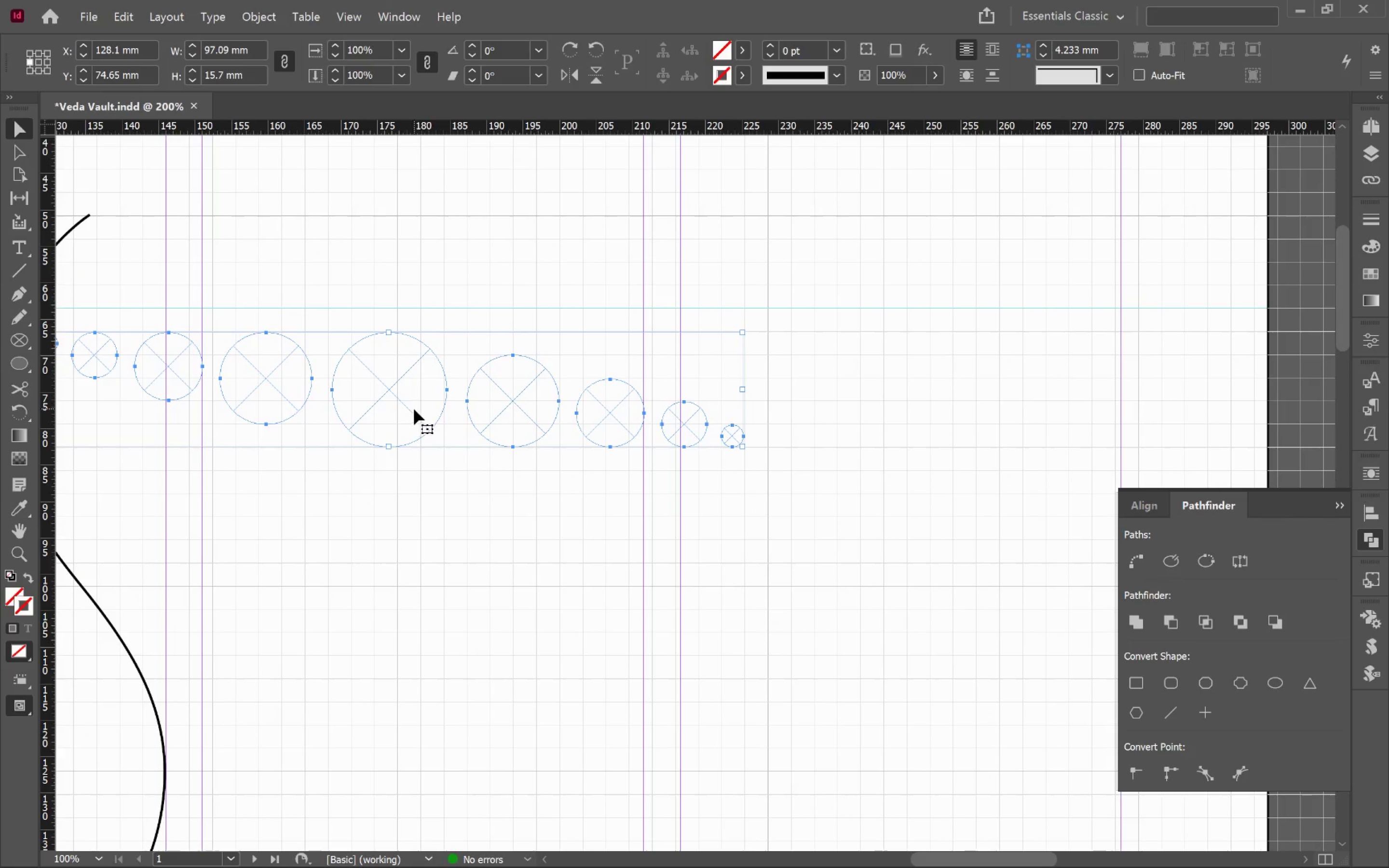 
left_click_drag(start_coordinate=[413, 409], to_coordinate=[657, 427])
 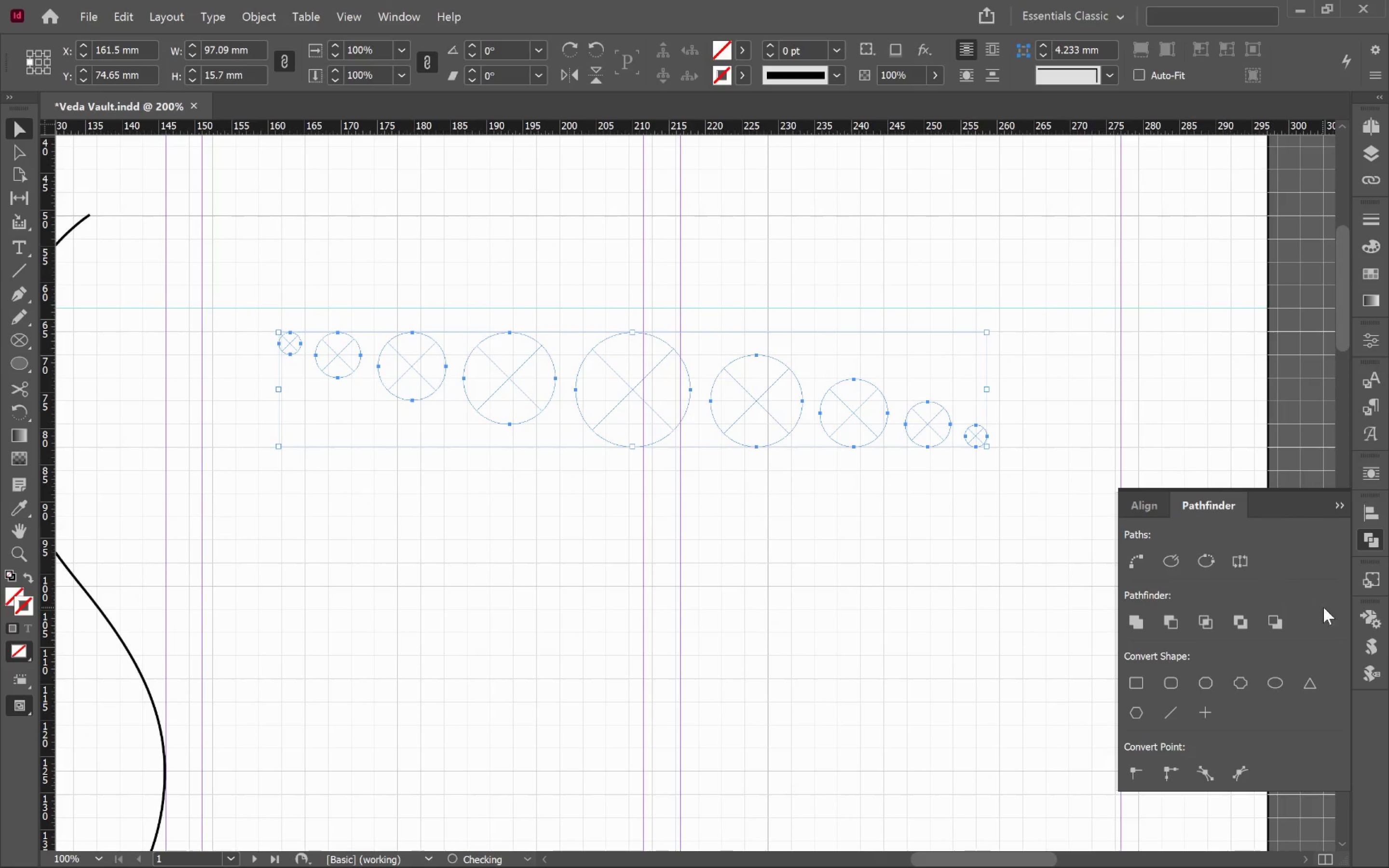 
hold_key(key=ShiftLeft, duration=0.6)
 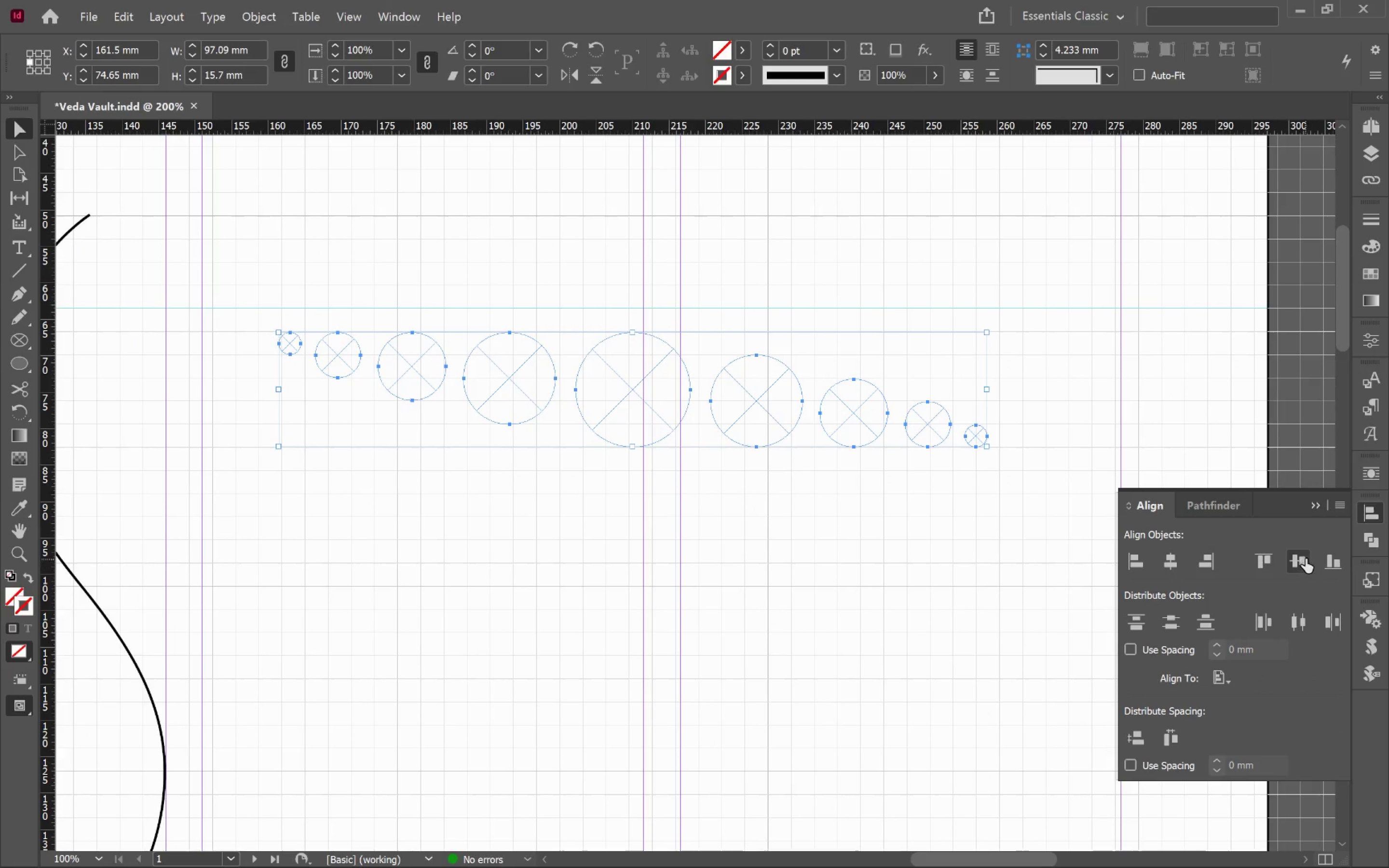 
left_click([1221, 676])
 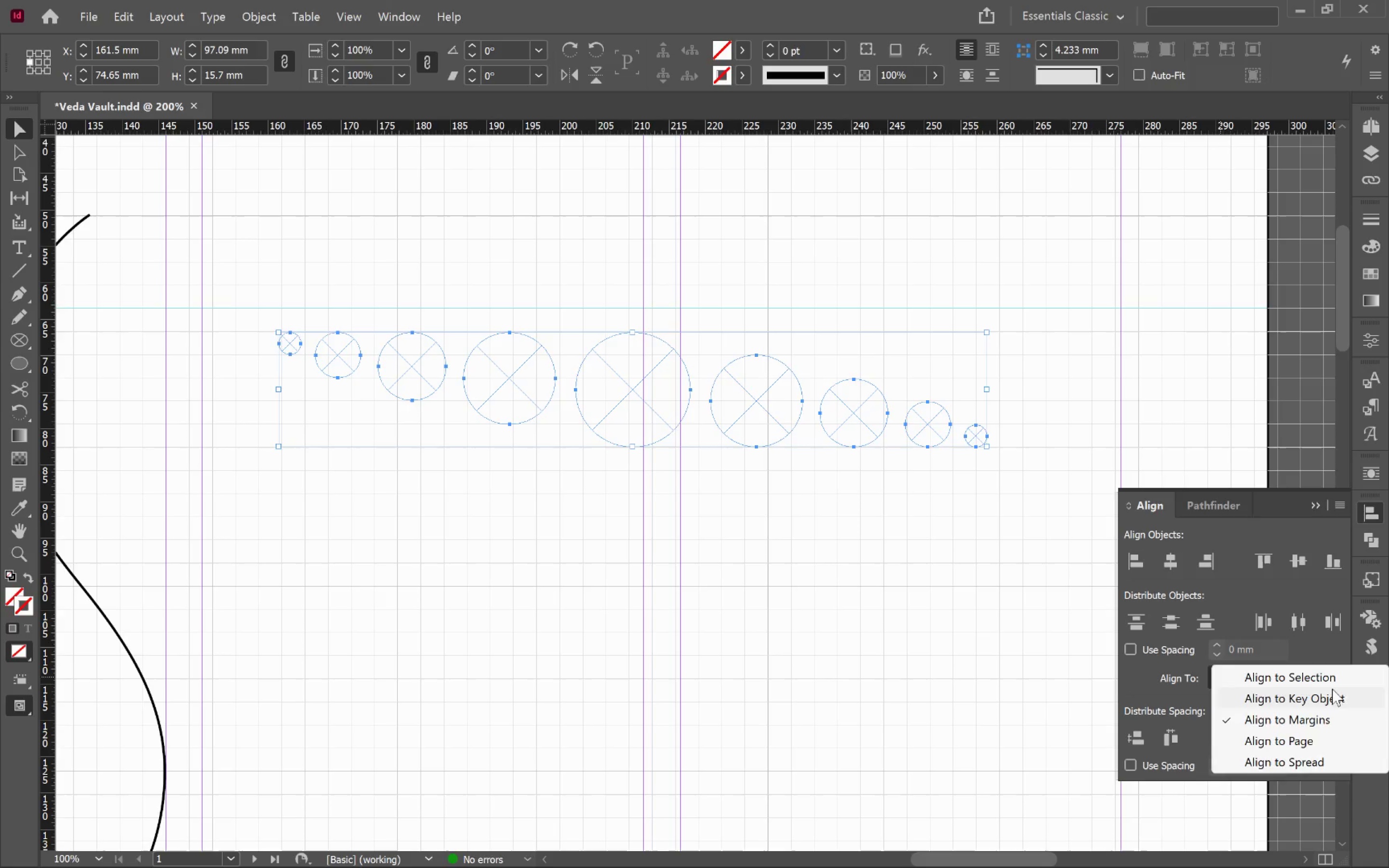 
left_click([1335, 679])
 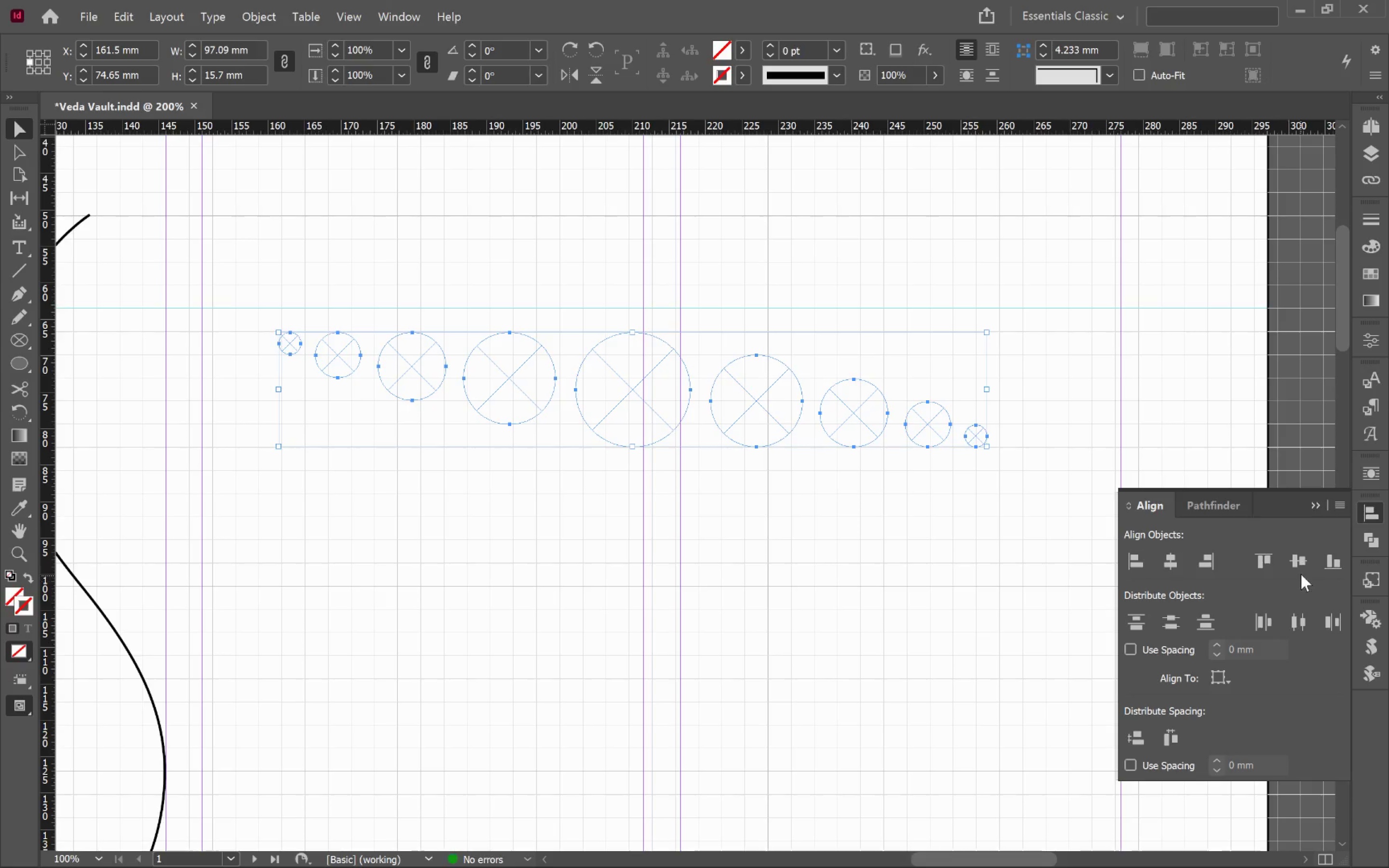 
left_click([1302, 566])
 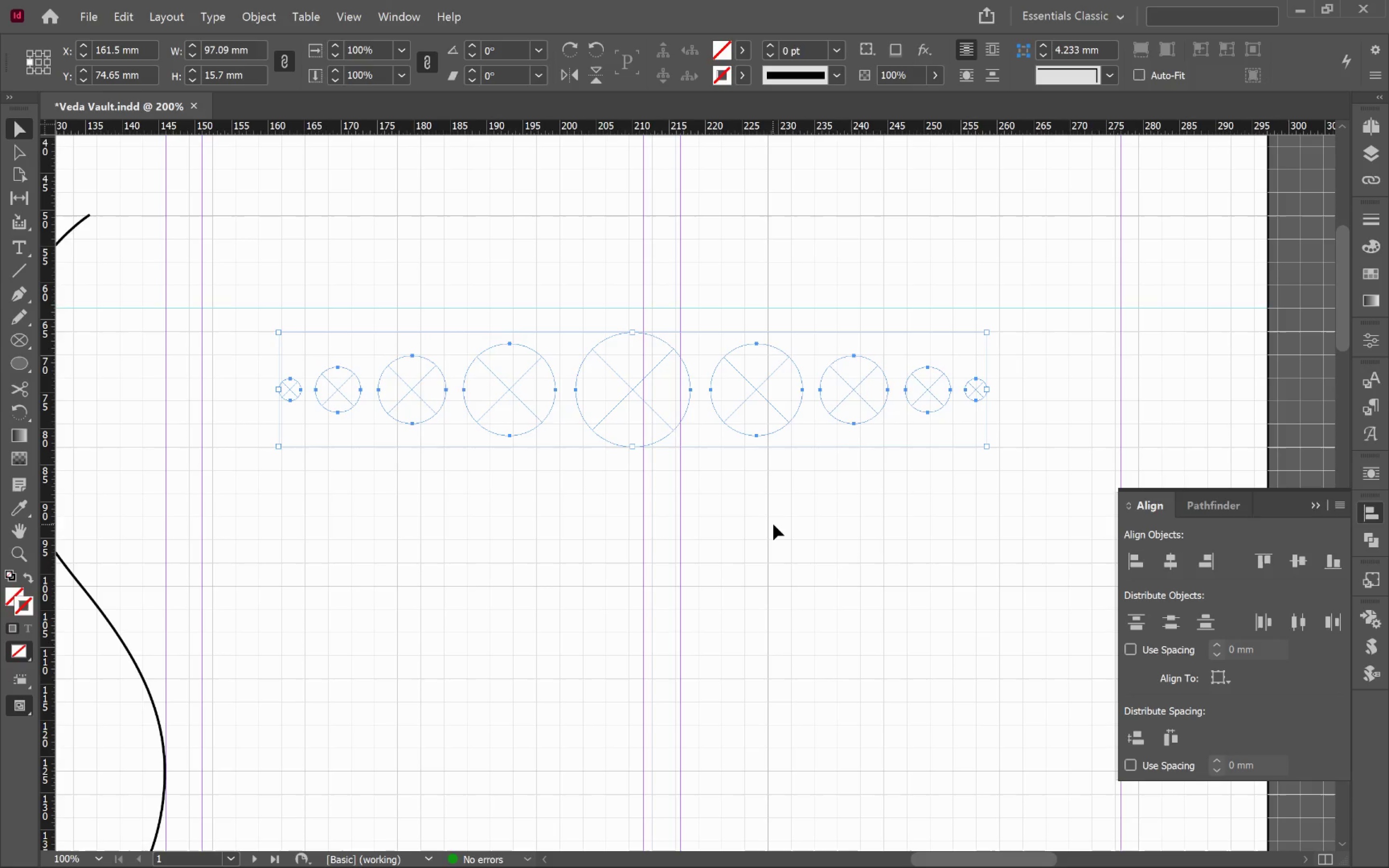 
wait(16.11)
 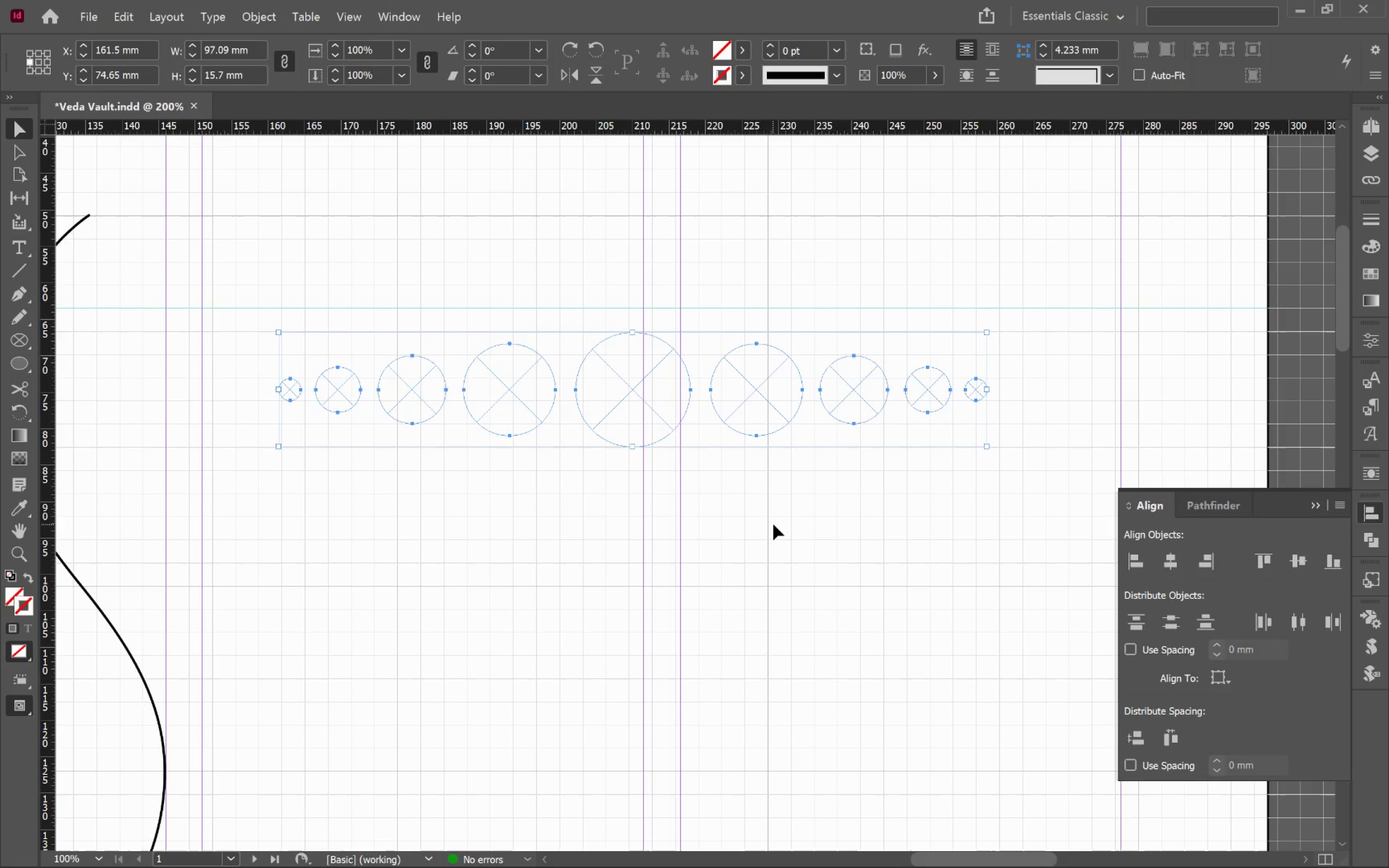 
left_click([572, 168])
 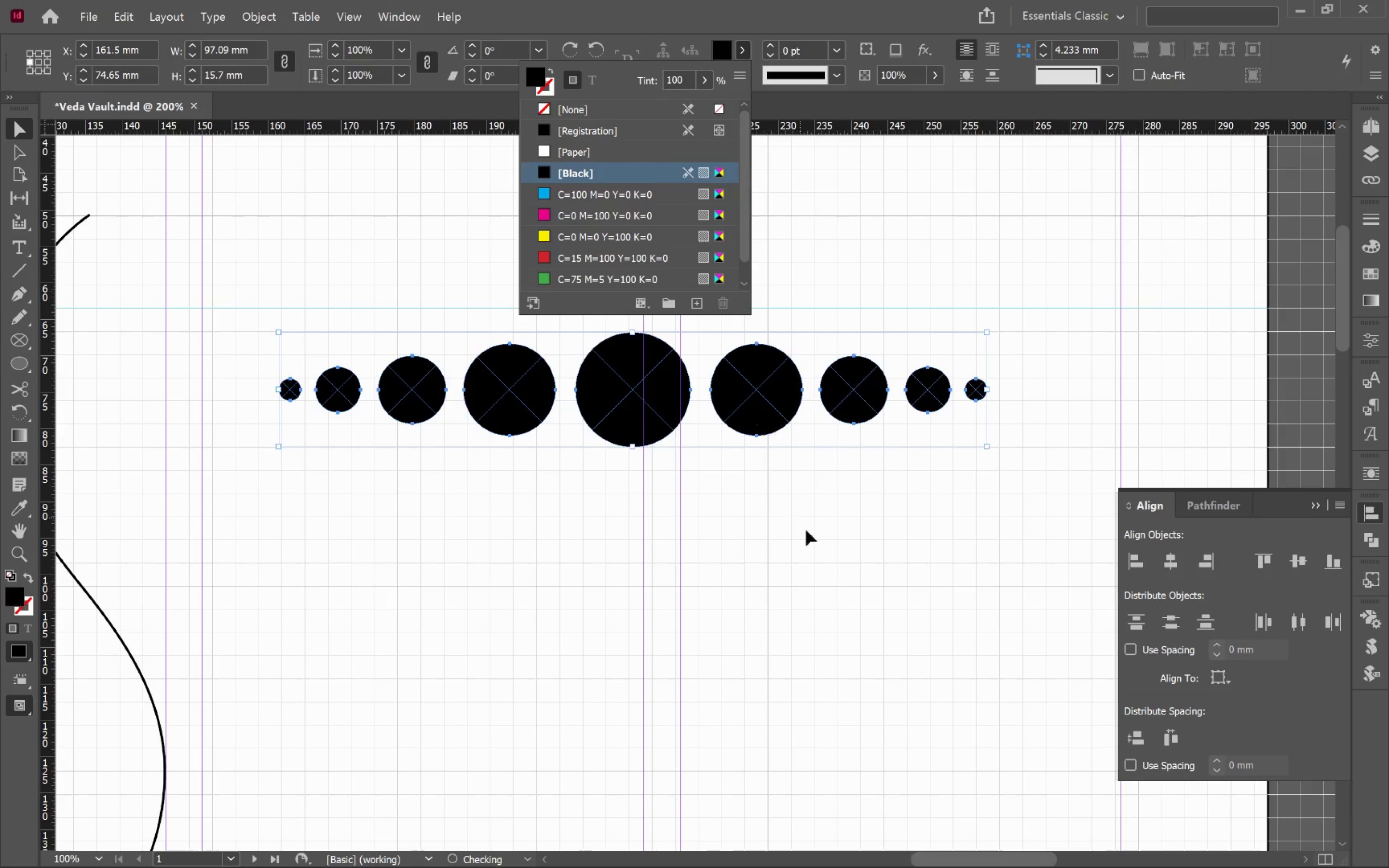 
left_click([839, 533])
 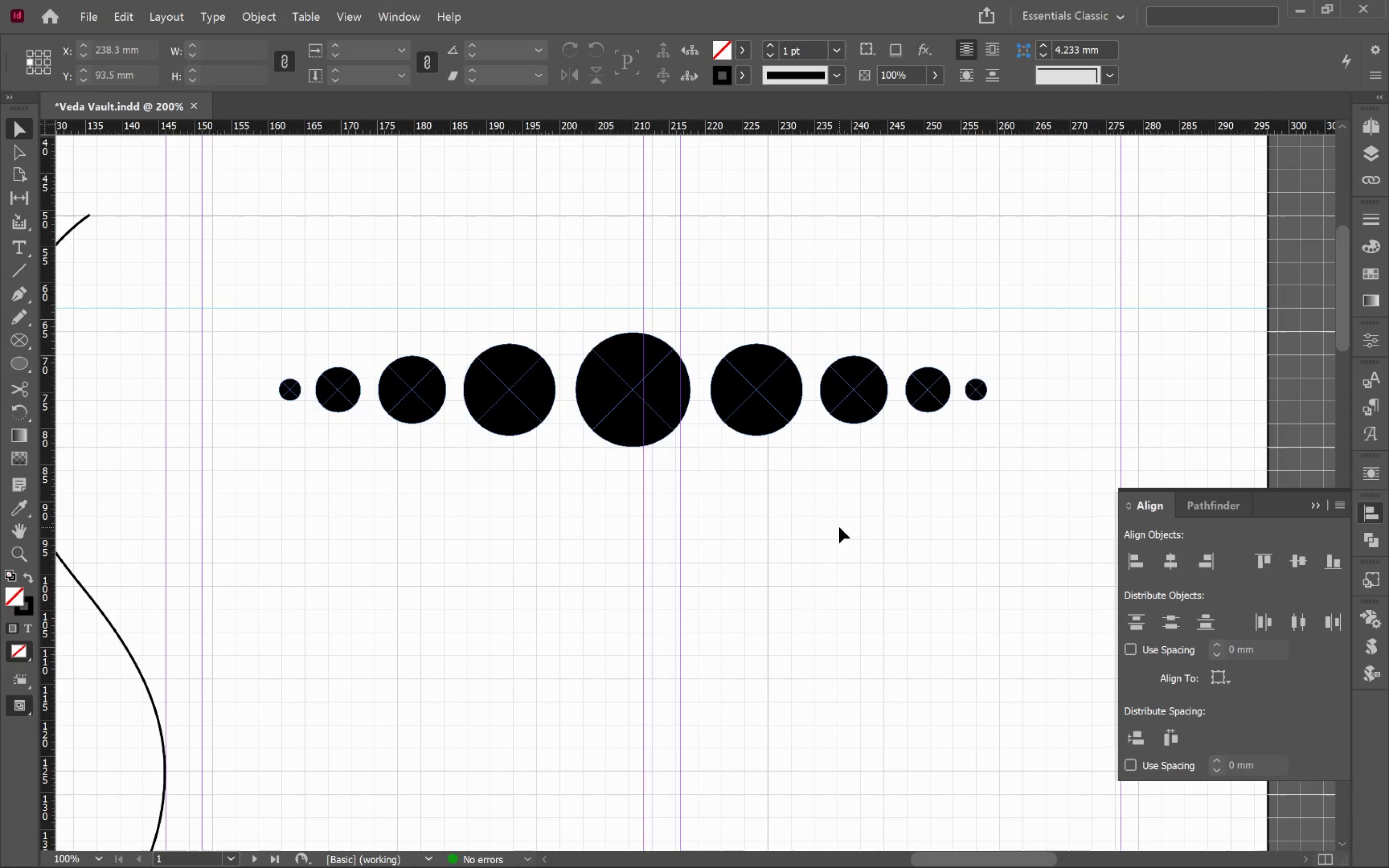 
left_click([839, 527])
 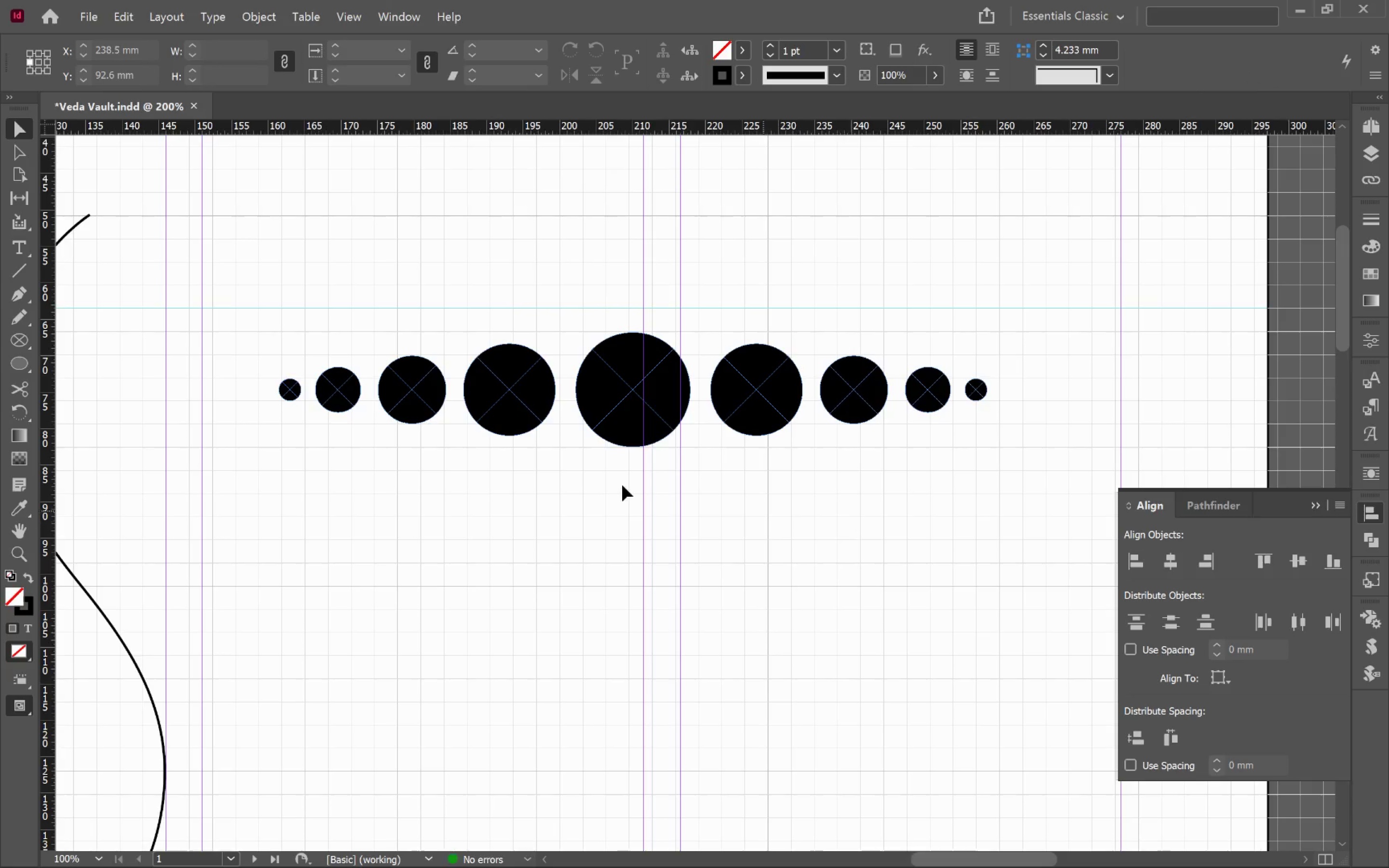 
left_click_drag(start_coordinate=[263, 298], to_coordinate=[1006, 496])
 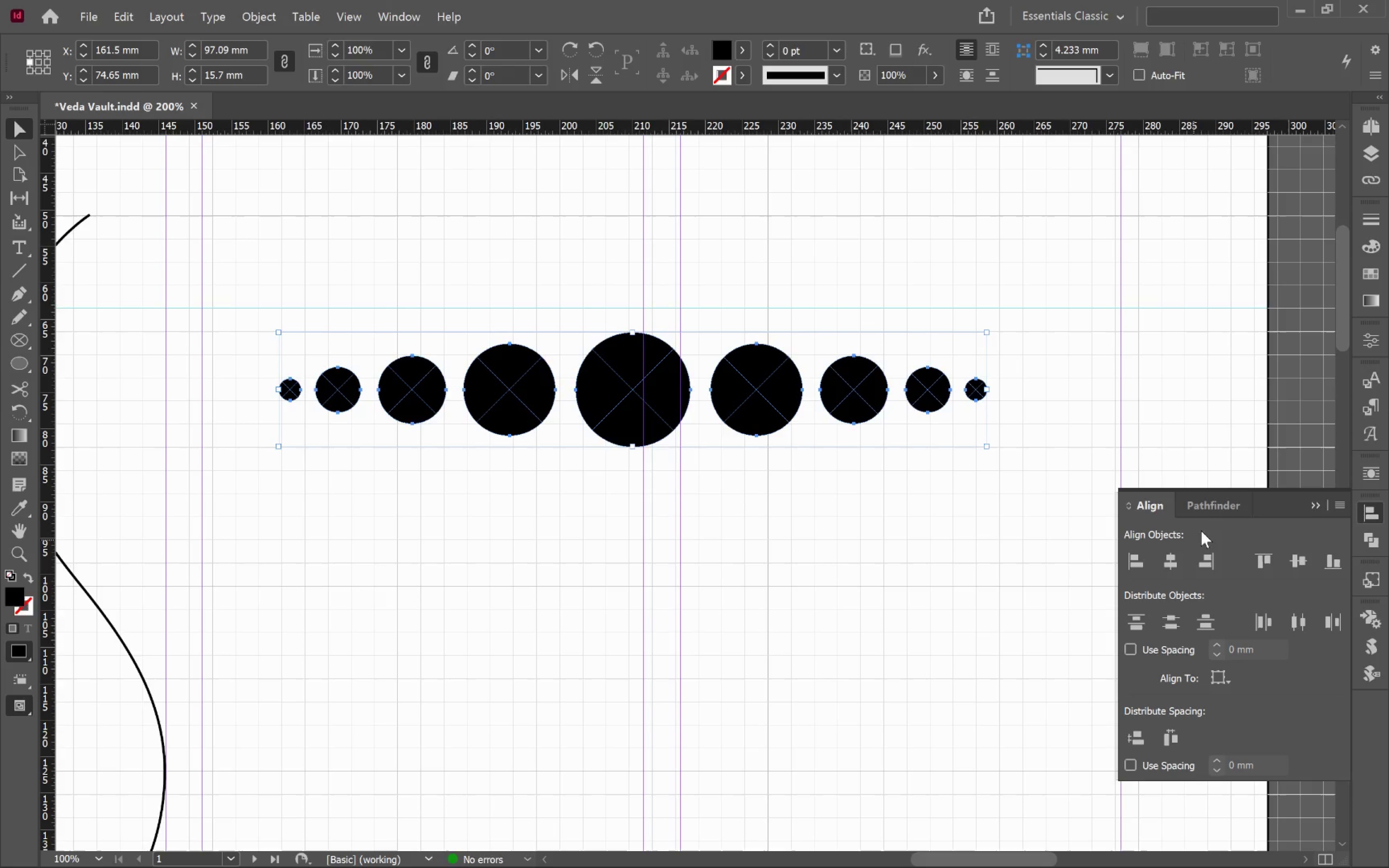 
left_click([1214, 508])
 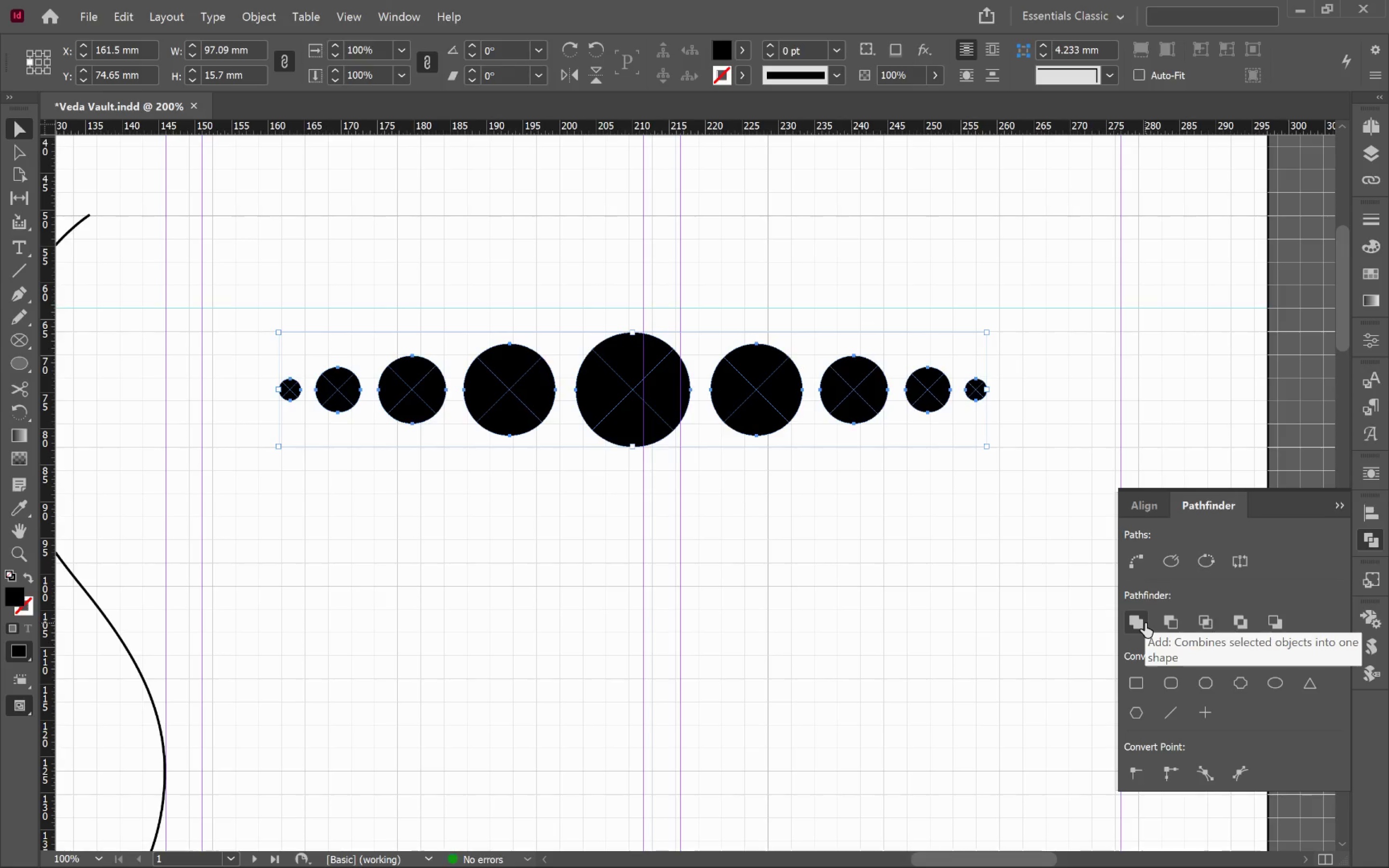 
left_click([1145, 623])
 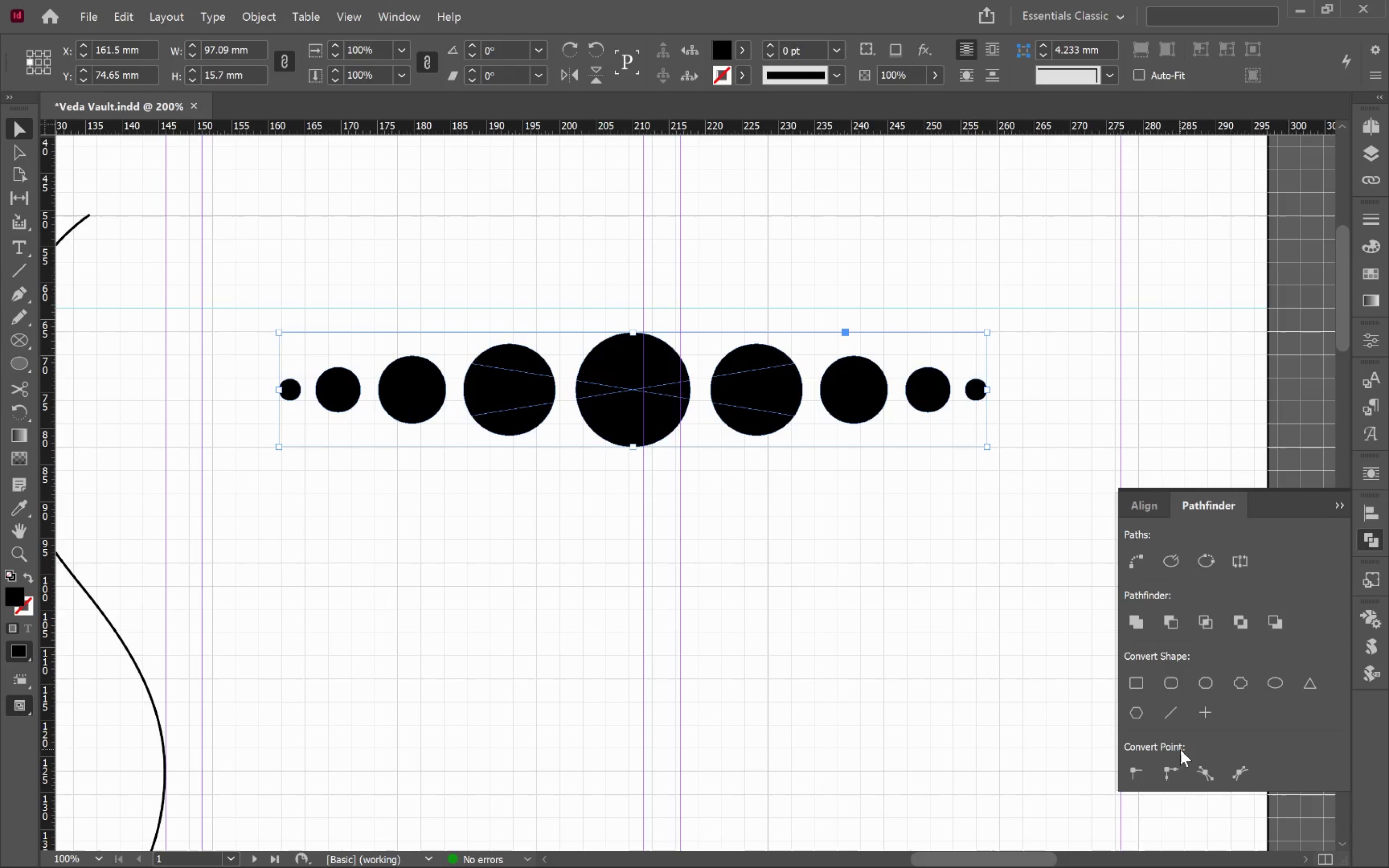 
left_click([1171, 773])
 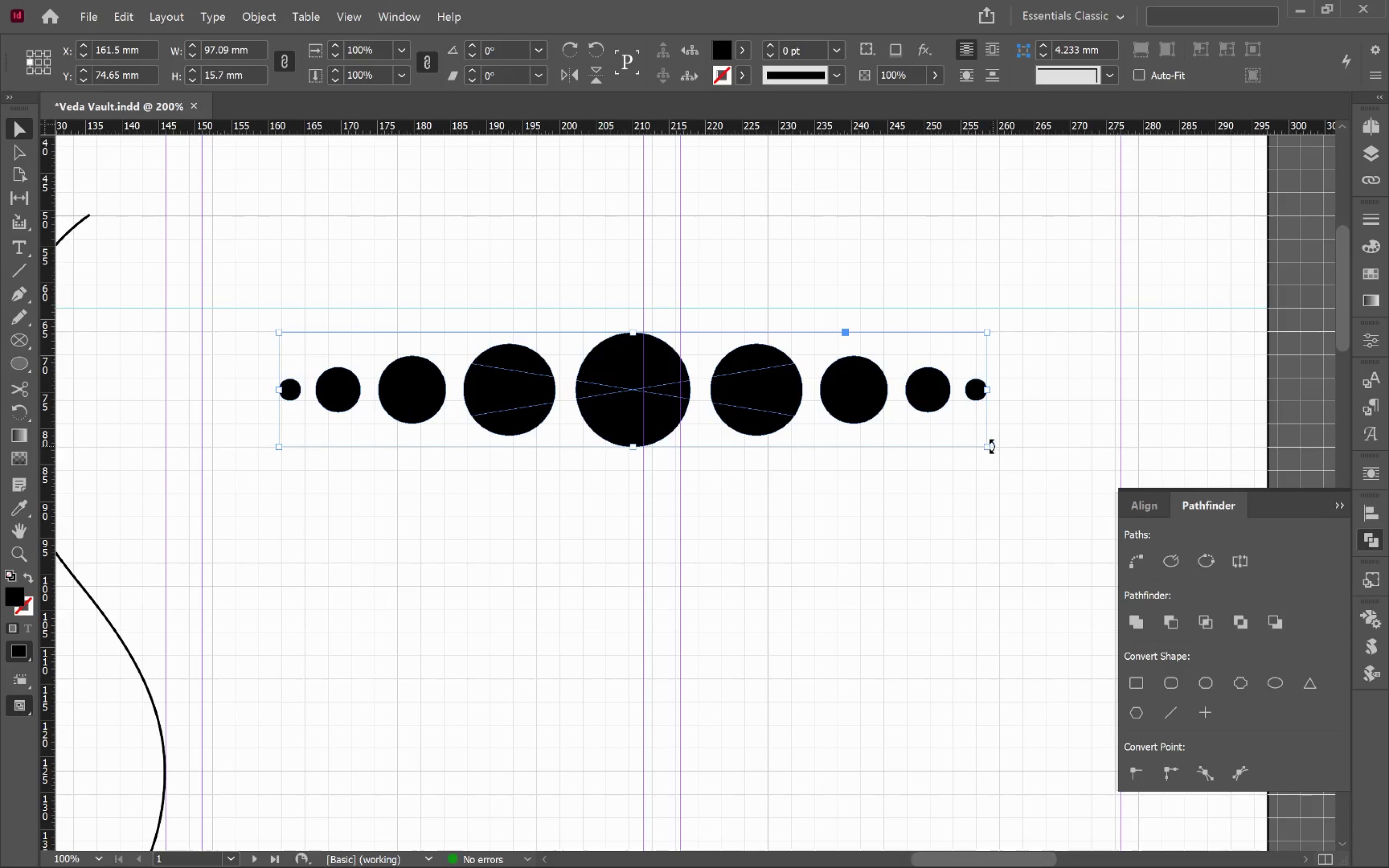 
key(A)
 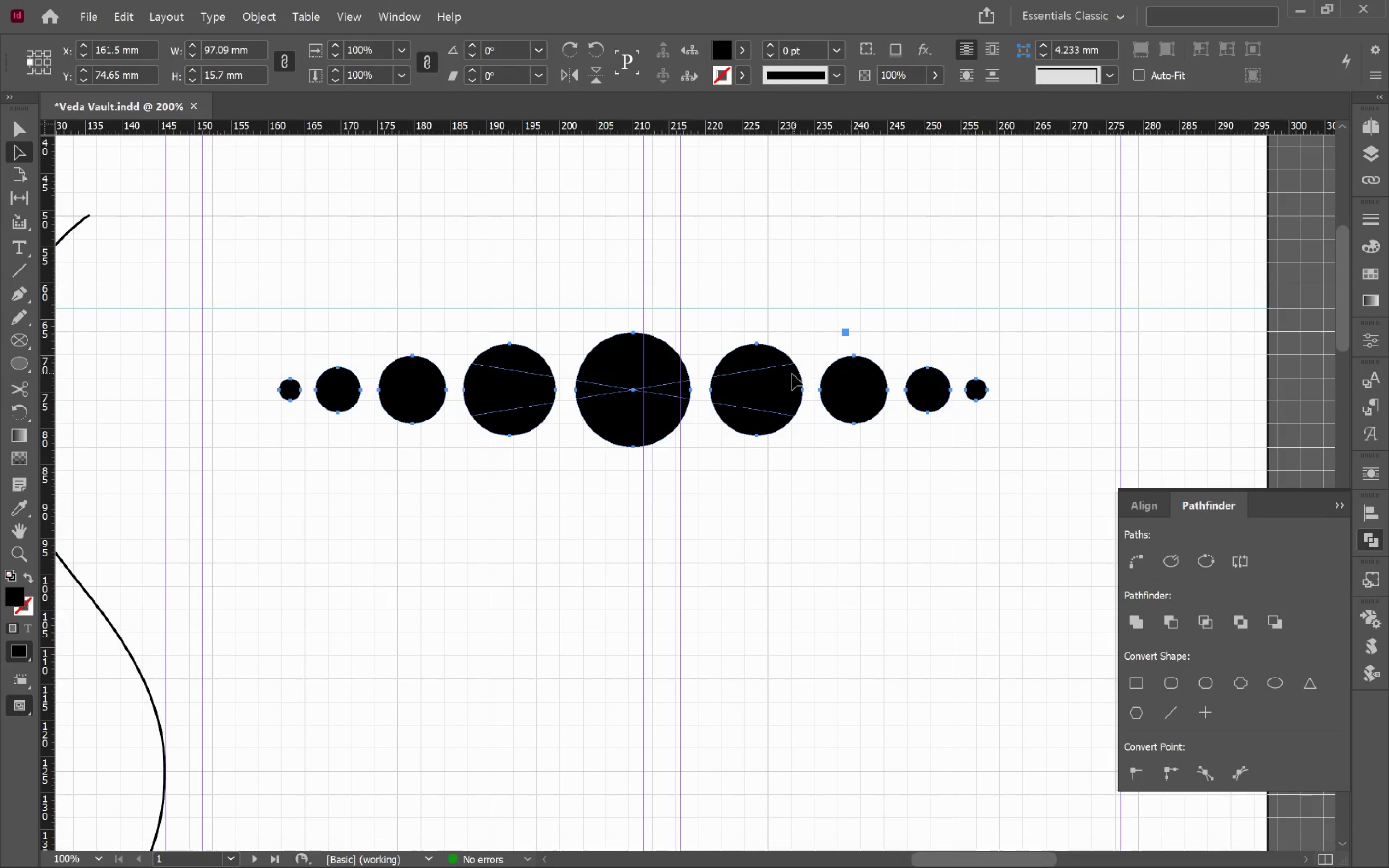 
left_click_drag(start_coordinate=[803, 389], to_coordinate=[821, 420])
 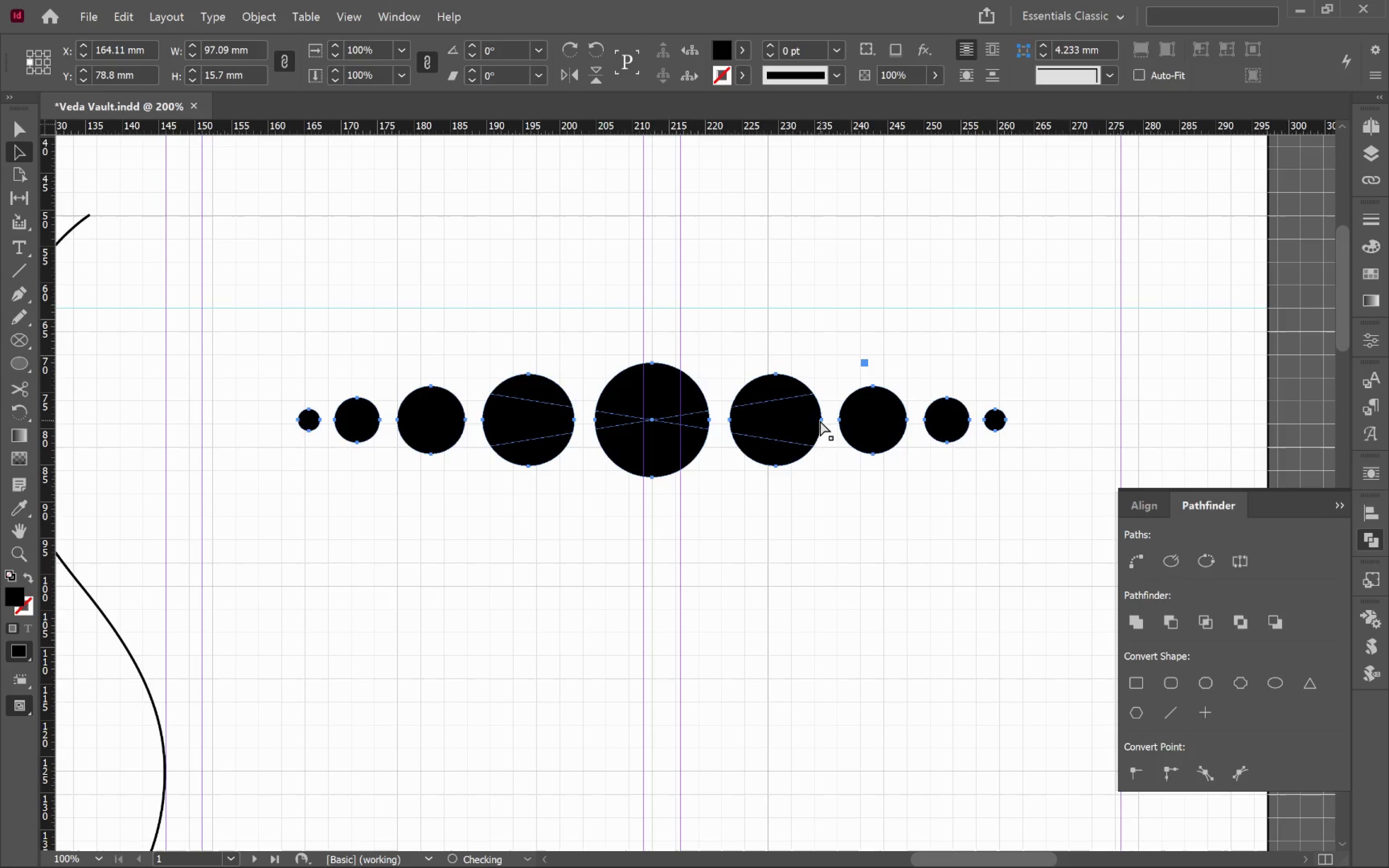 
key(Control+Z)
 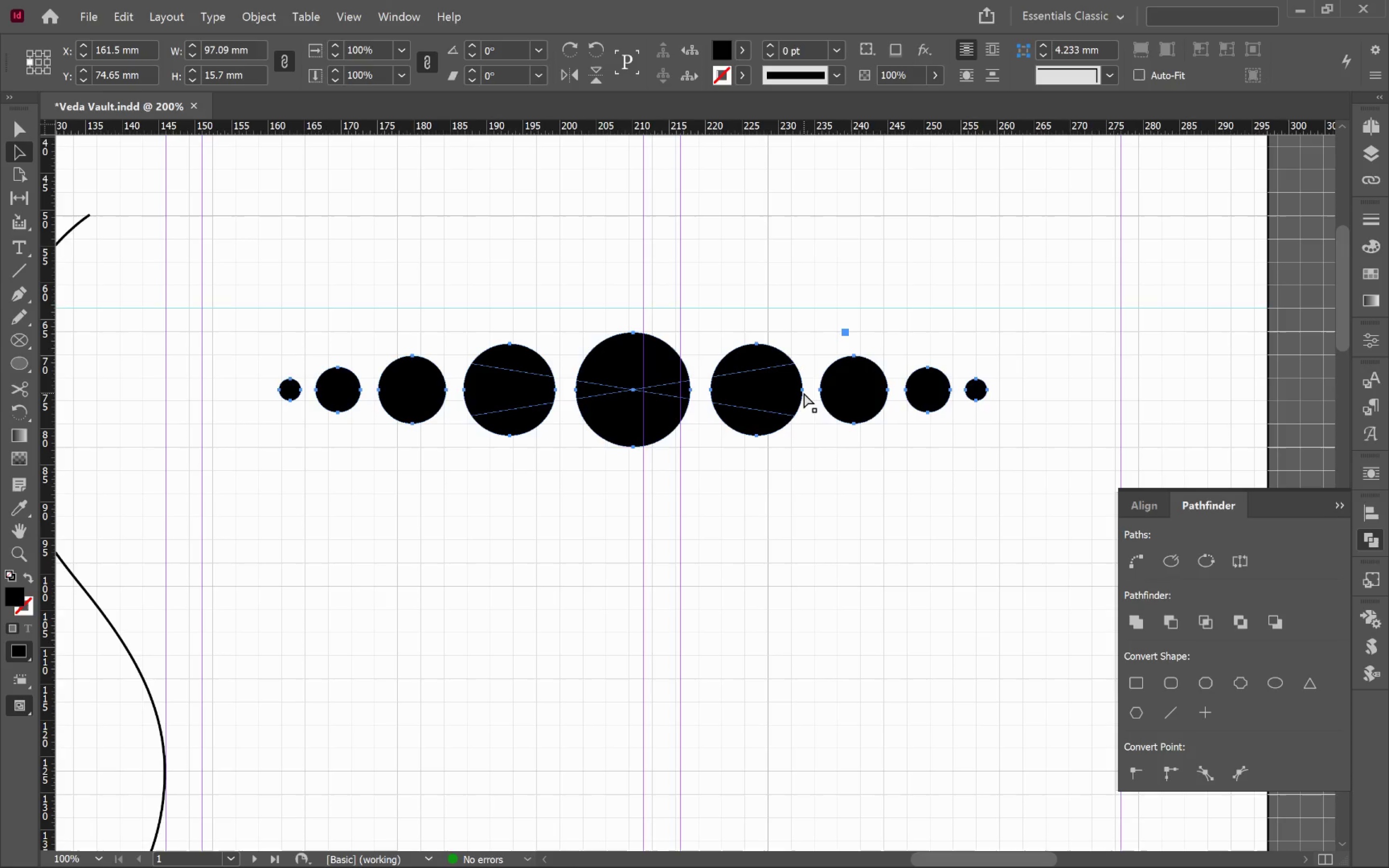 
left_click([803, 391])
 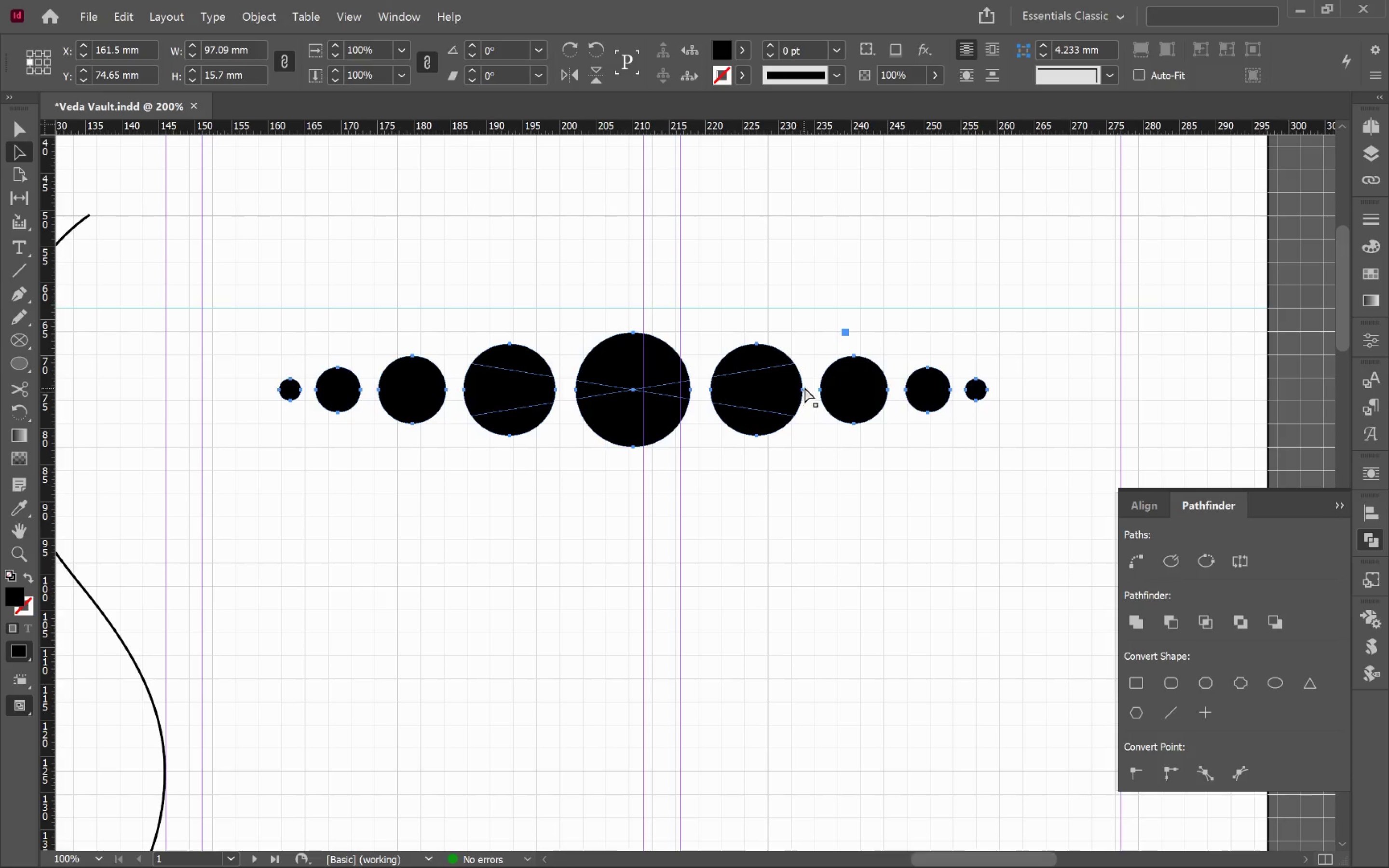 
left_click_drag(start_coordinate=[809, 381], to_coordinate=[802, 395])
 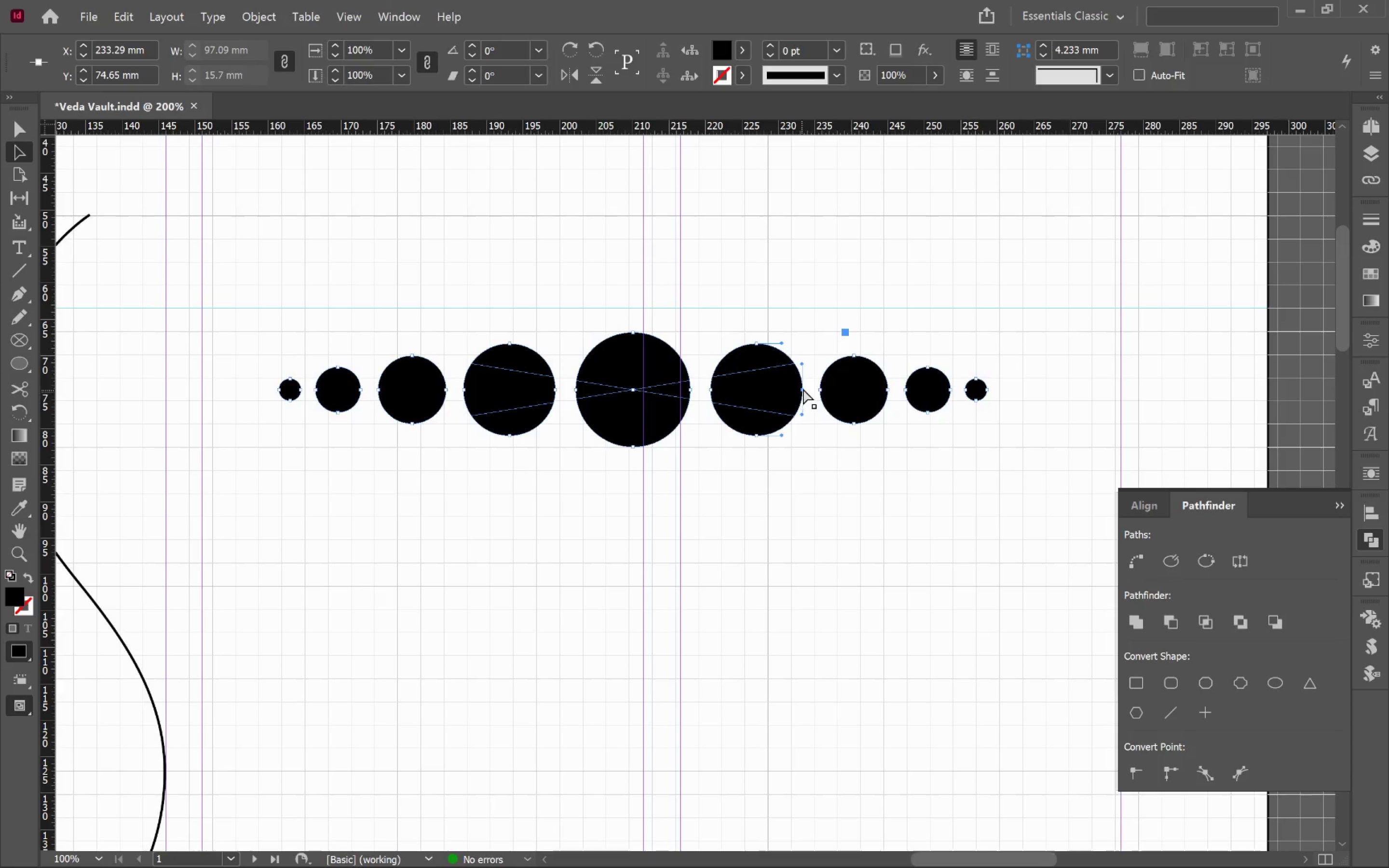 
left_click_drag(start_coordinate=[803, 388], to_coordinate=[832, 434])
 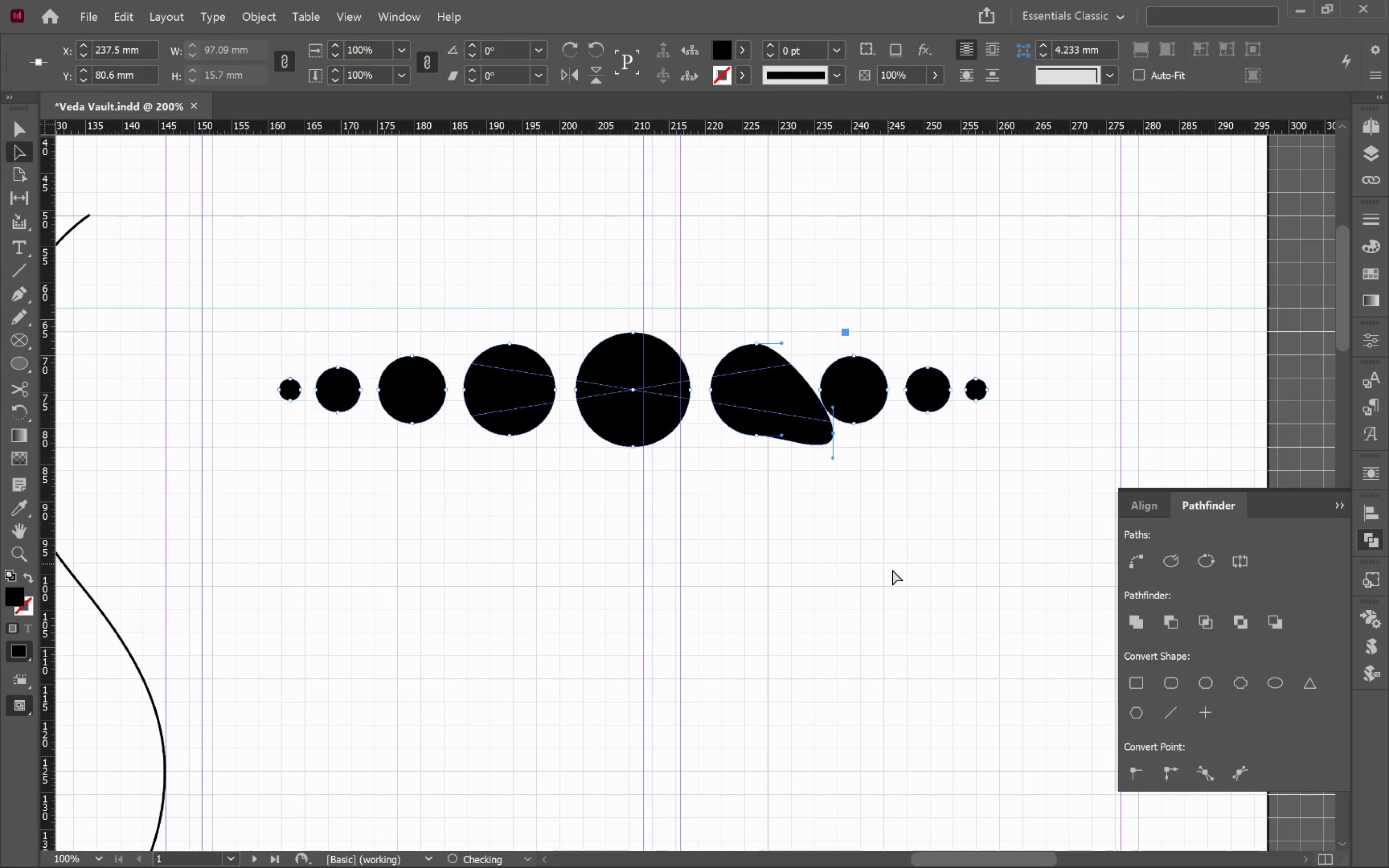 
key(Control+Z)
 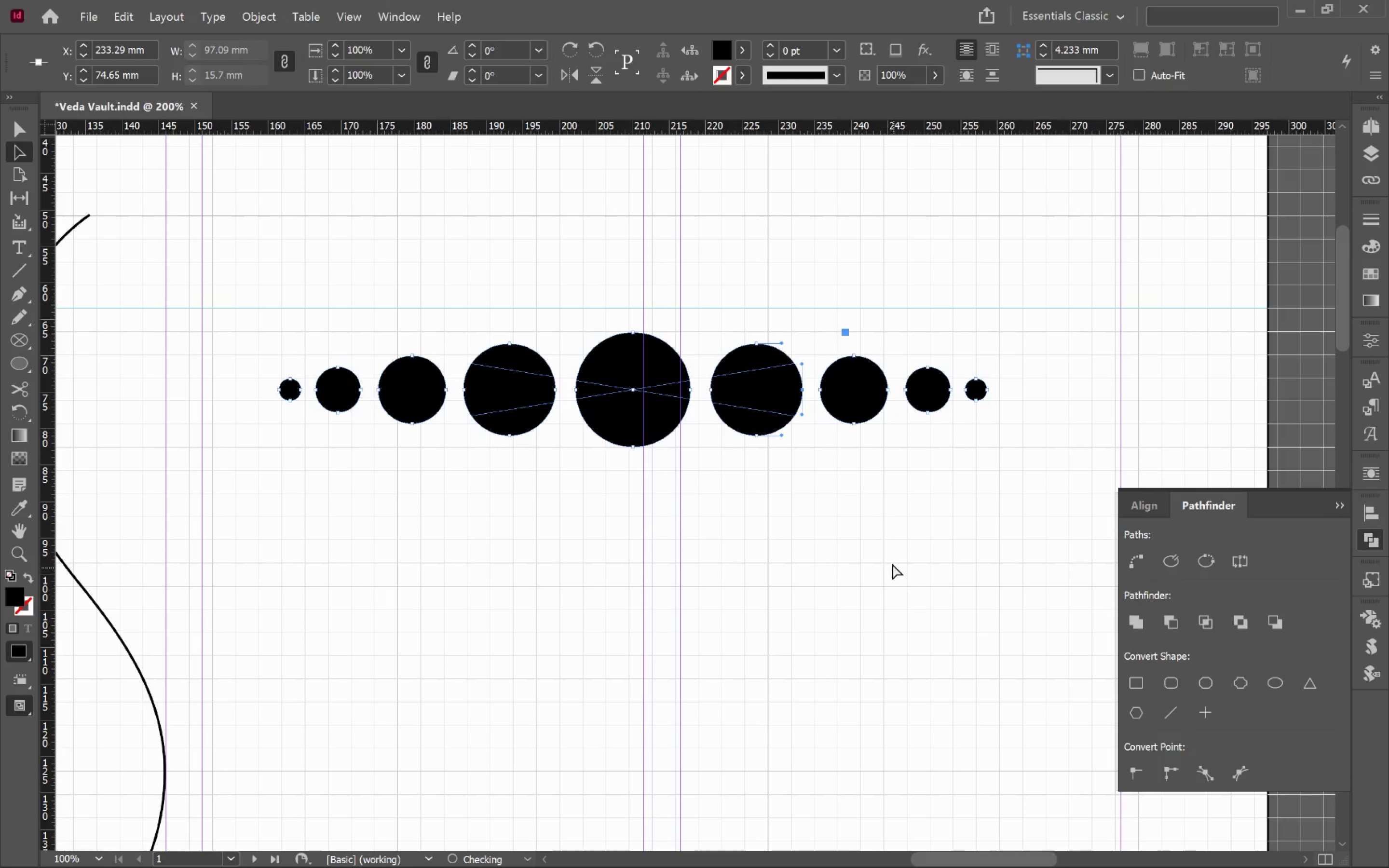 
left_click([878, 528])
 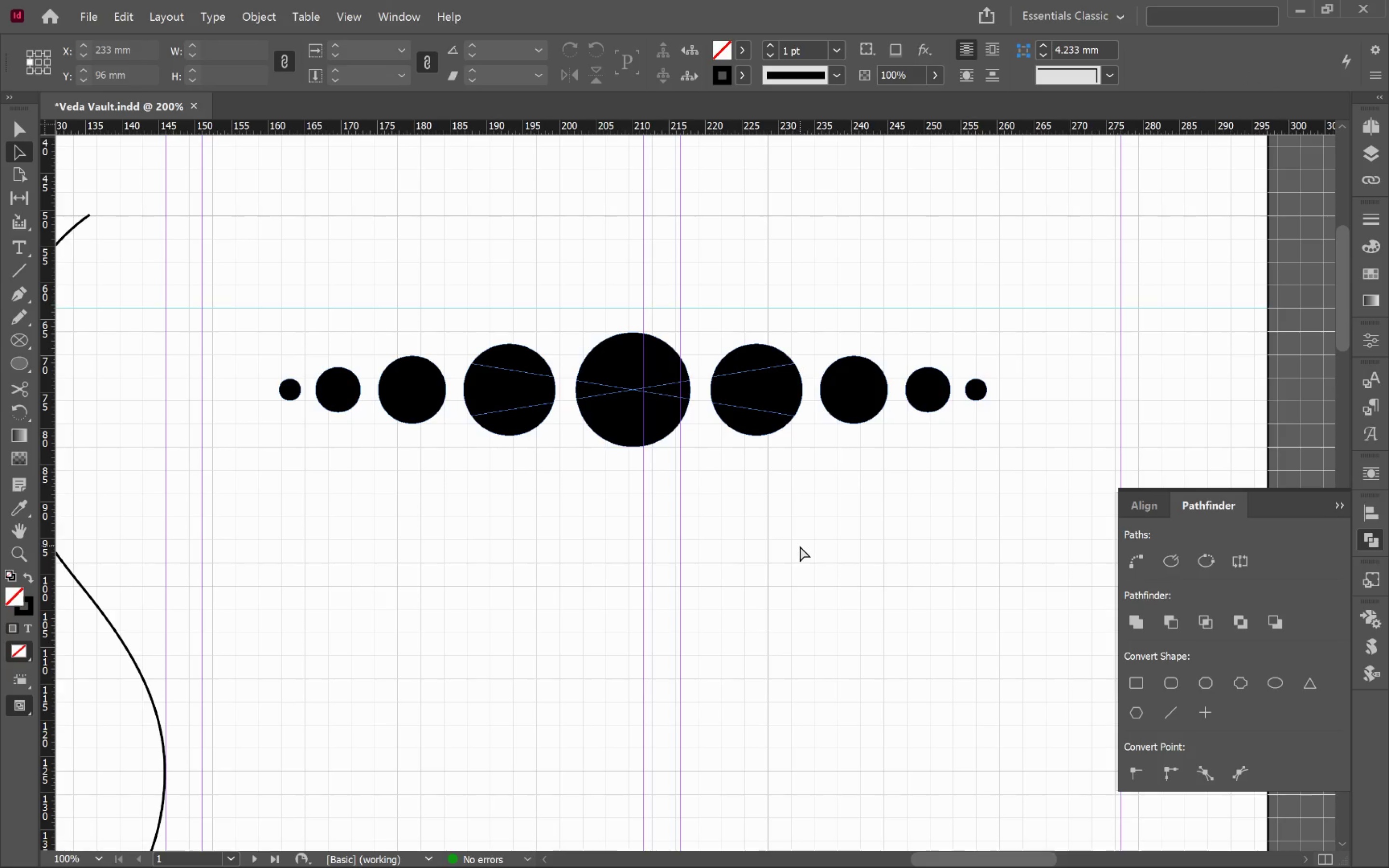 
key(V)
 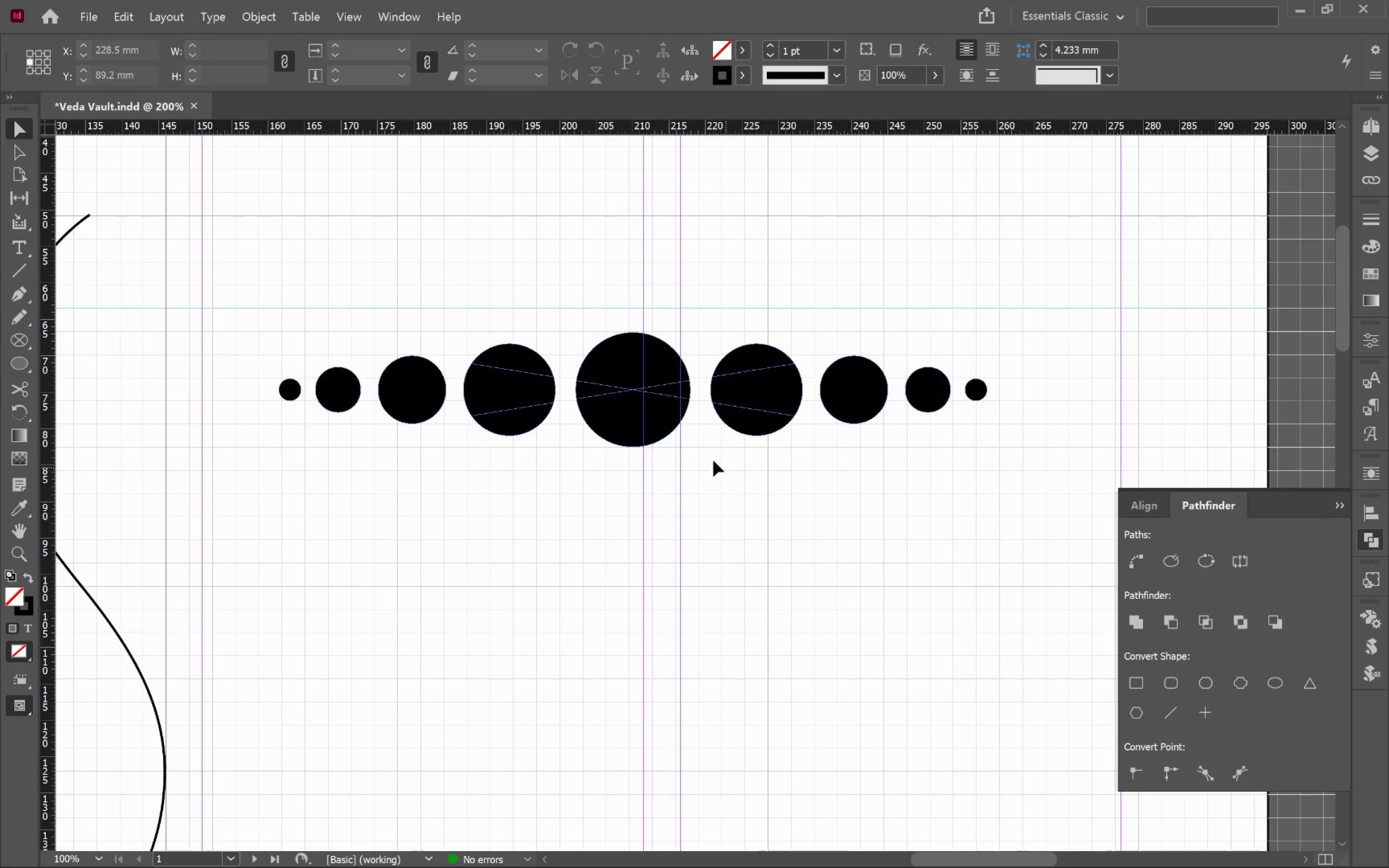 
left_click([674, 408])
 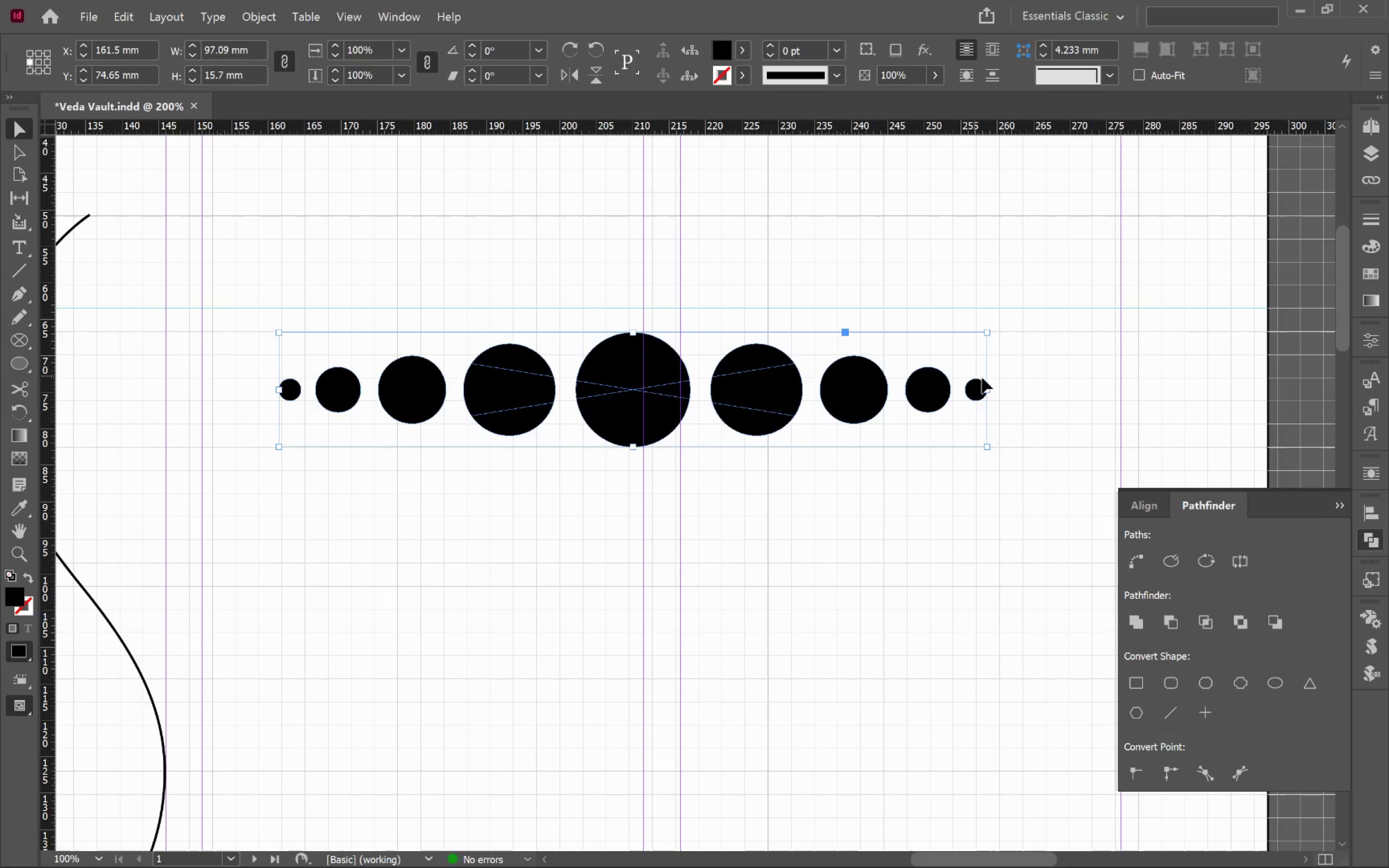 
left_click_drag(start_coordinate=[998, 447], to_coordinate=[550, 692])
 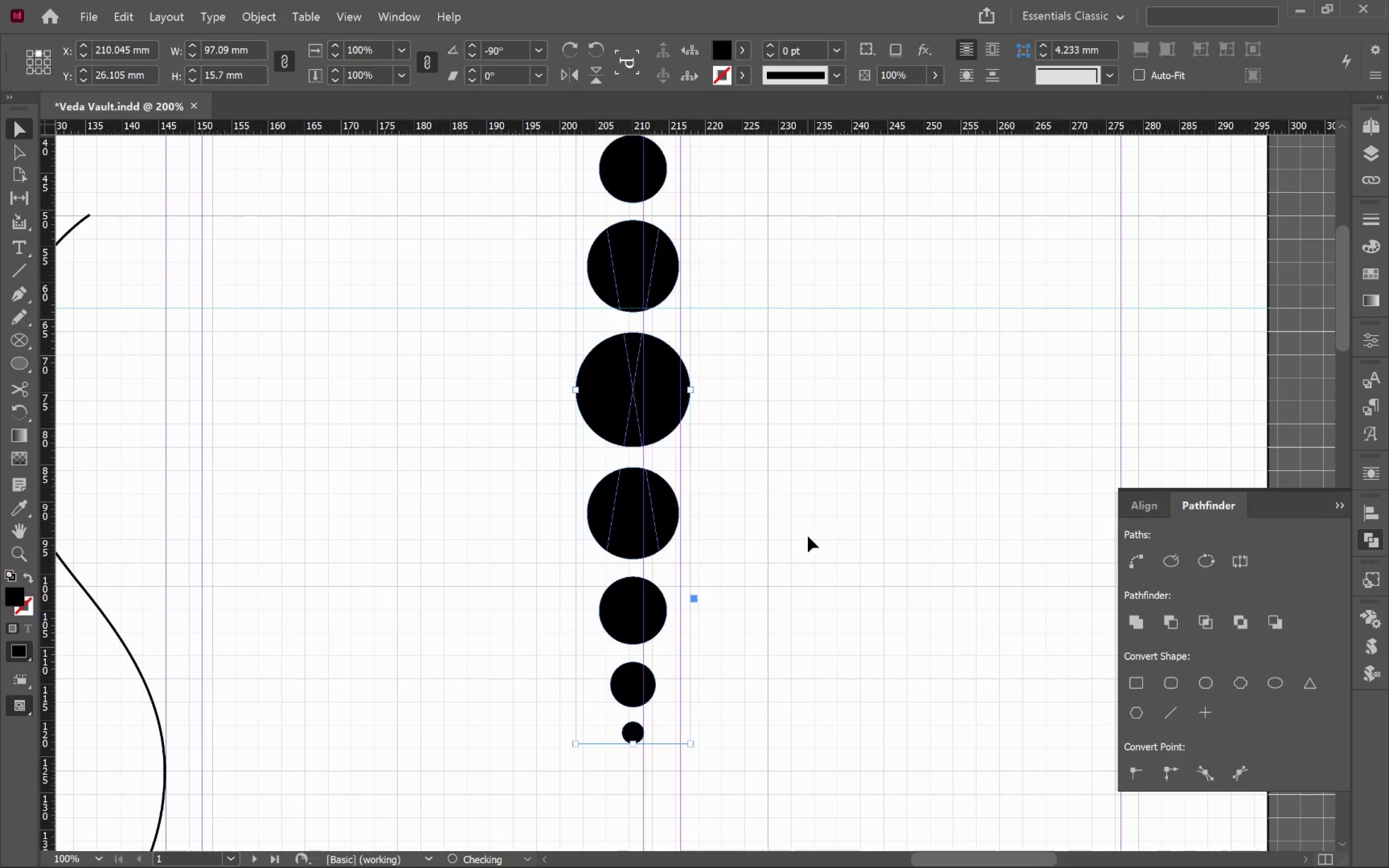 
hold_key(key=ShiftLeft, duration=1.09)
 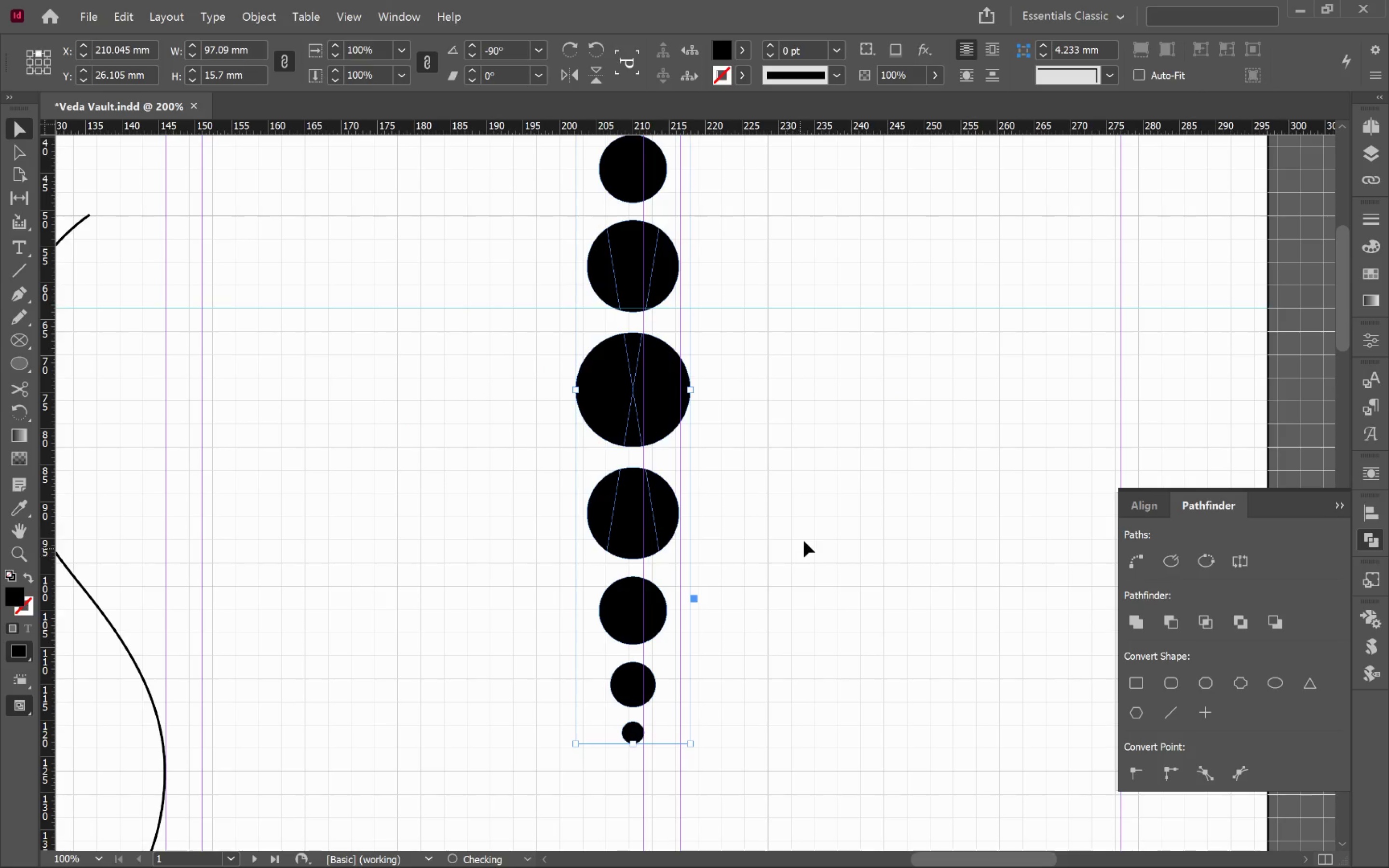 
left_click([808, 536])
 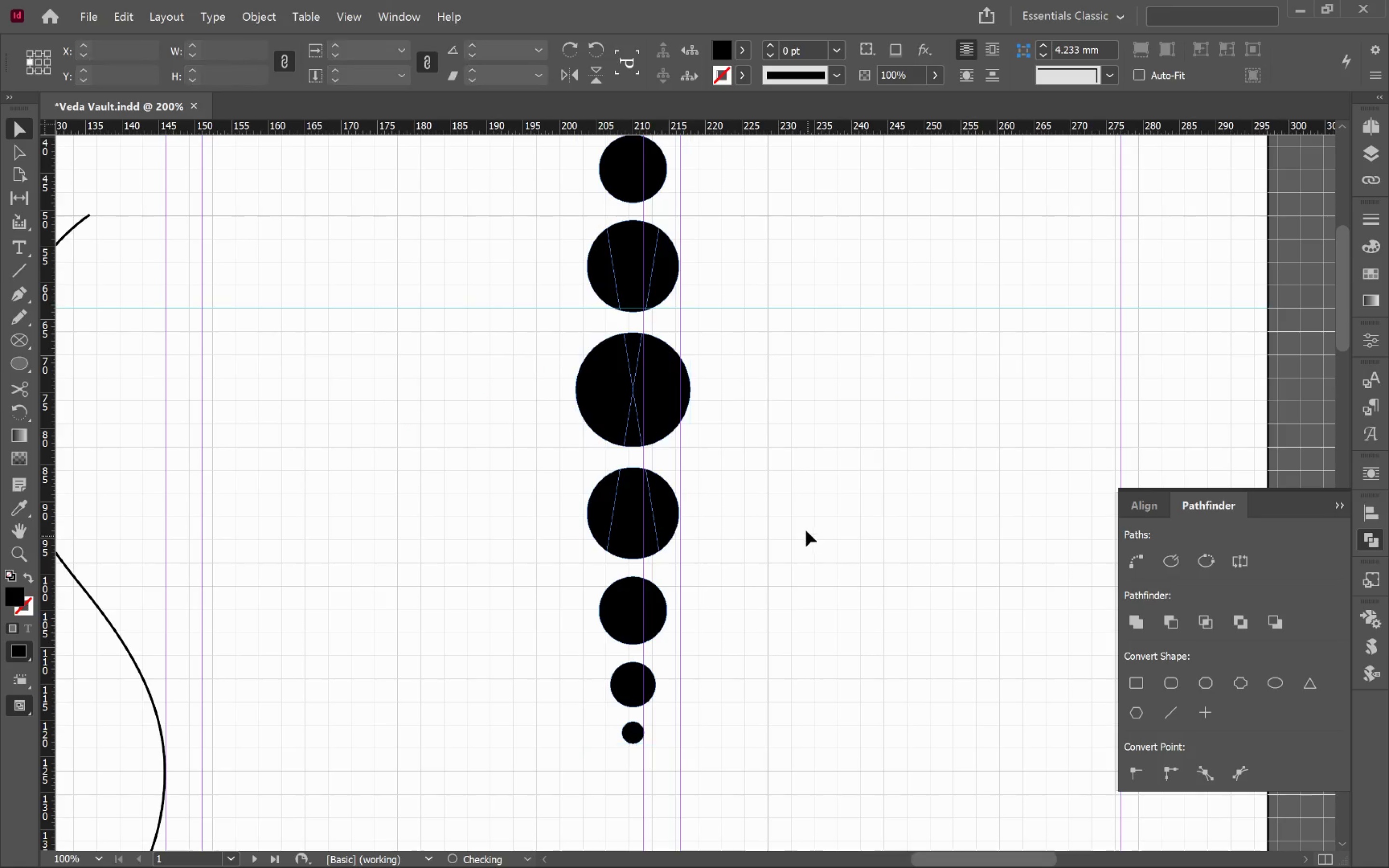 
hold_key(key=AltLeft, duration=0.89)
 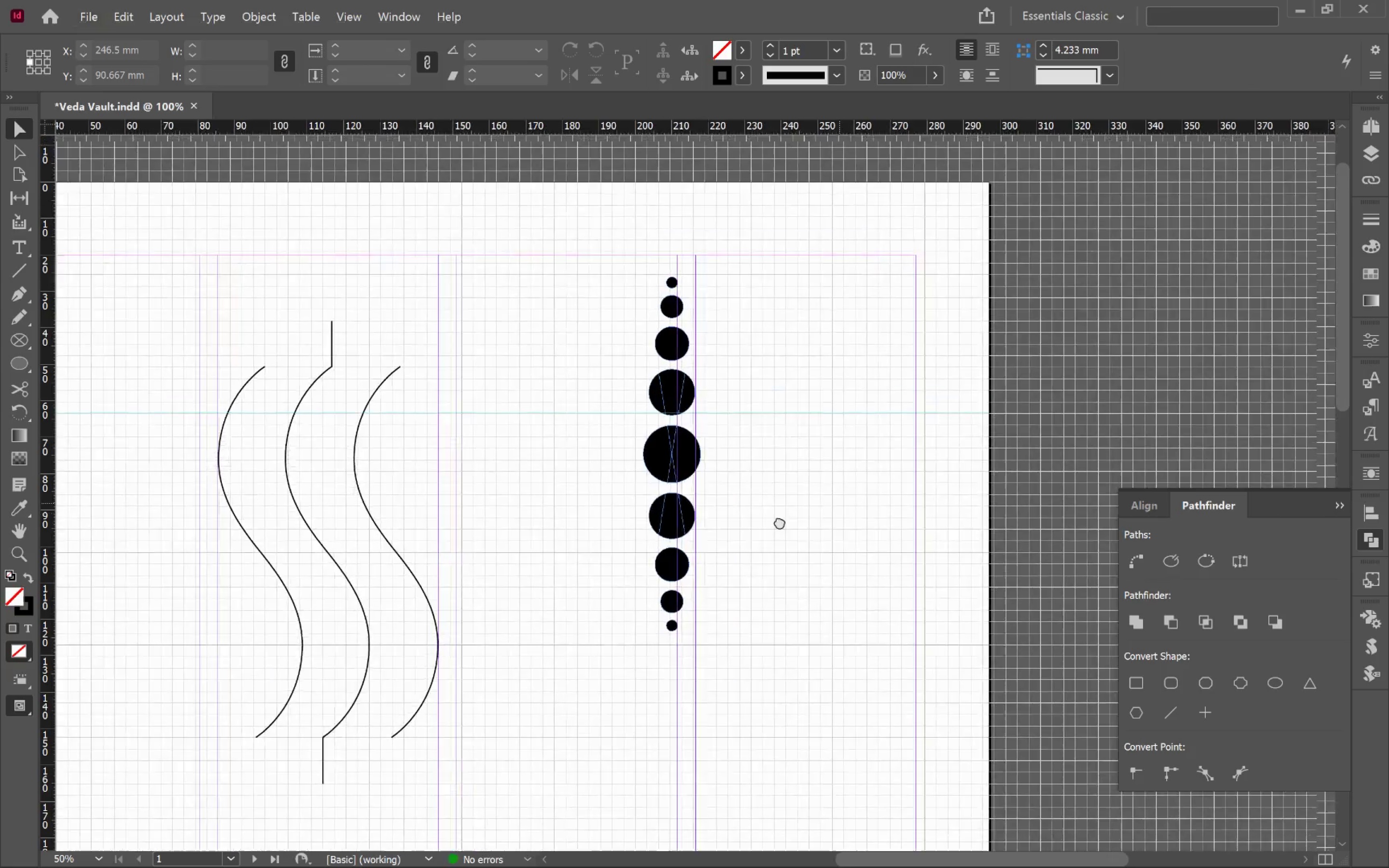 
hold_key(key=Space, duration=1.45)
 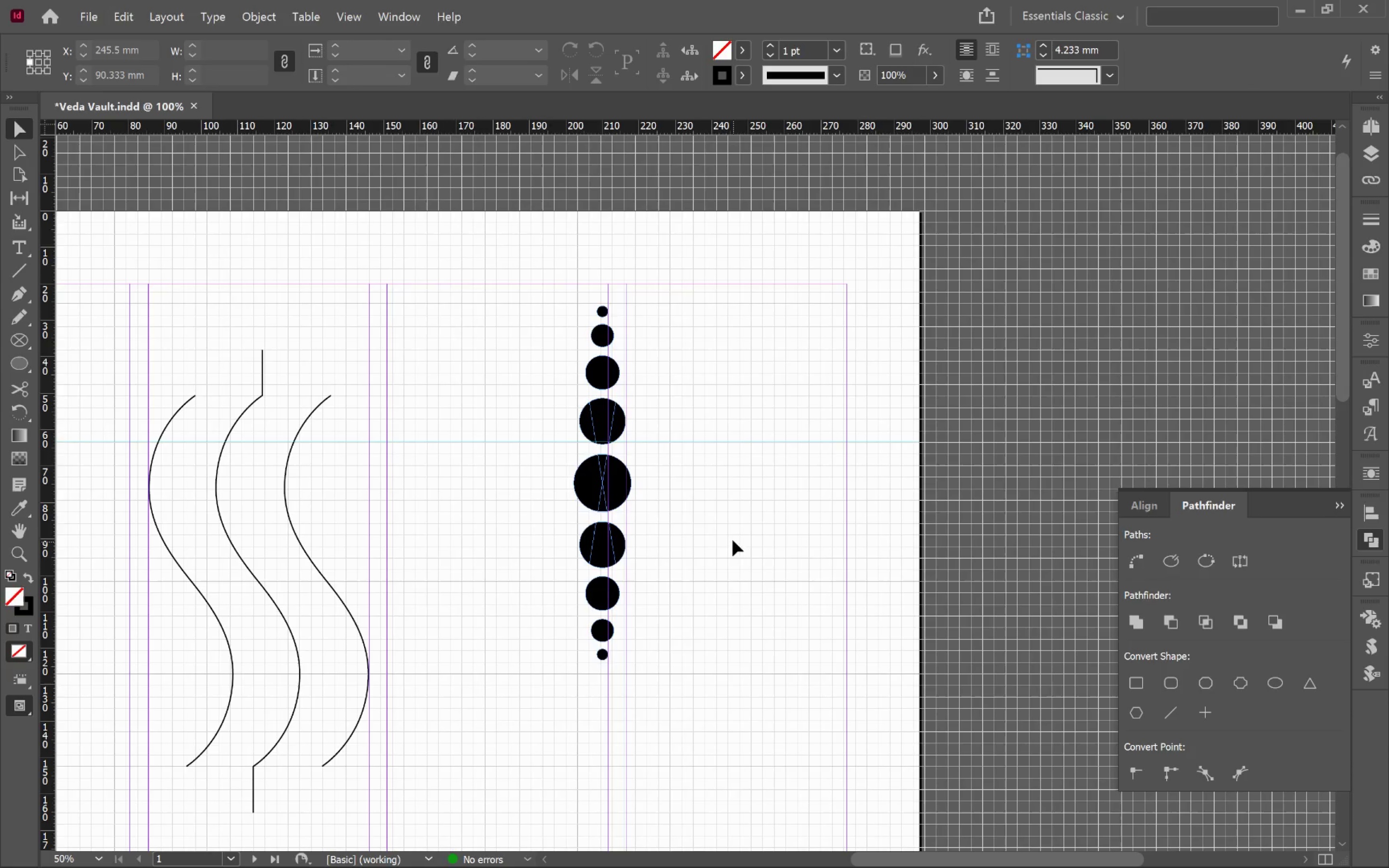 
scroll: coordinate [778, 499], scroll_direction: down, amount: 3.0
 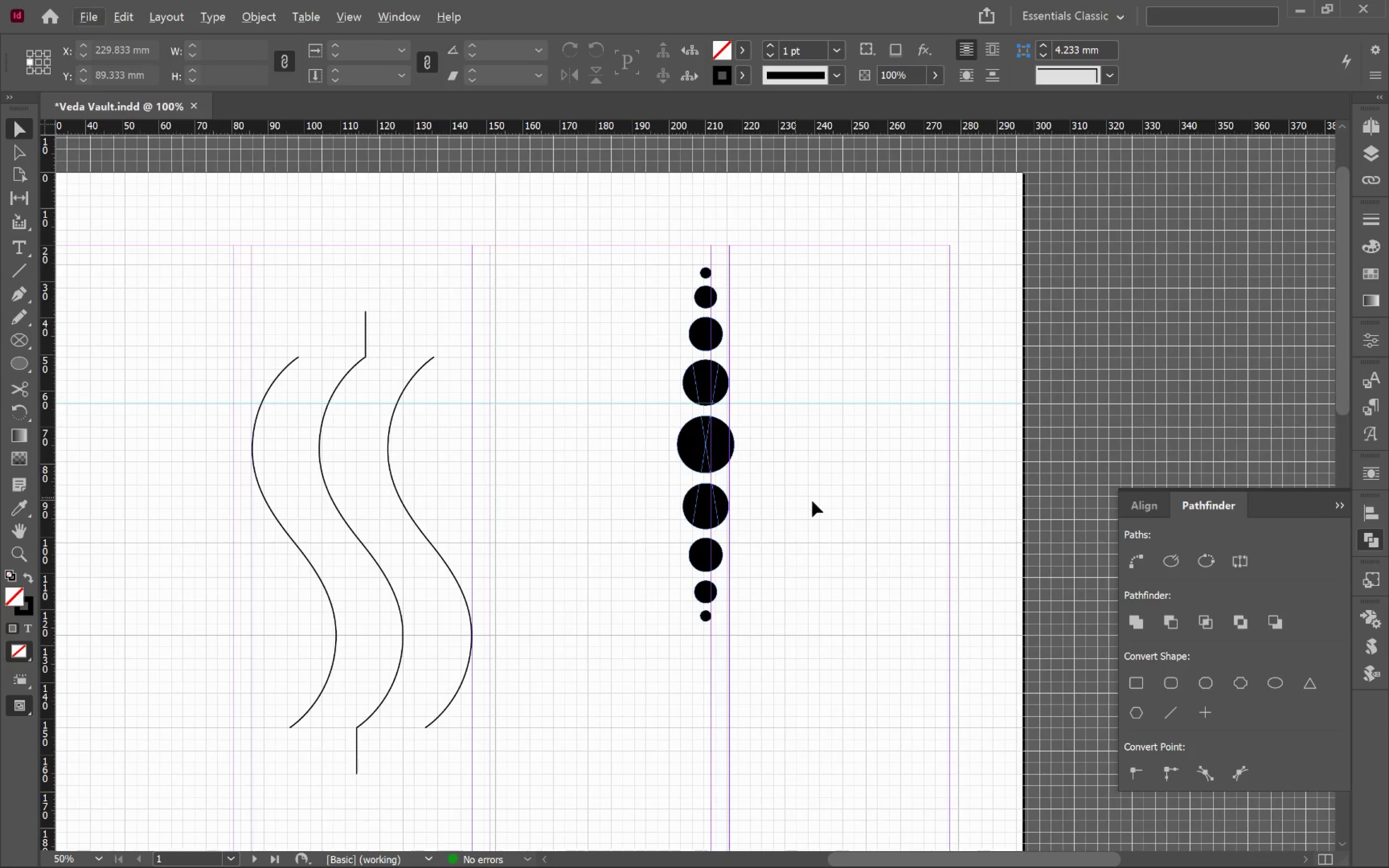 
left_click_drag(start_coordinate=[835, 505], to_coordinate=[732, 544])
 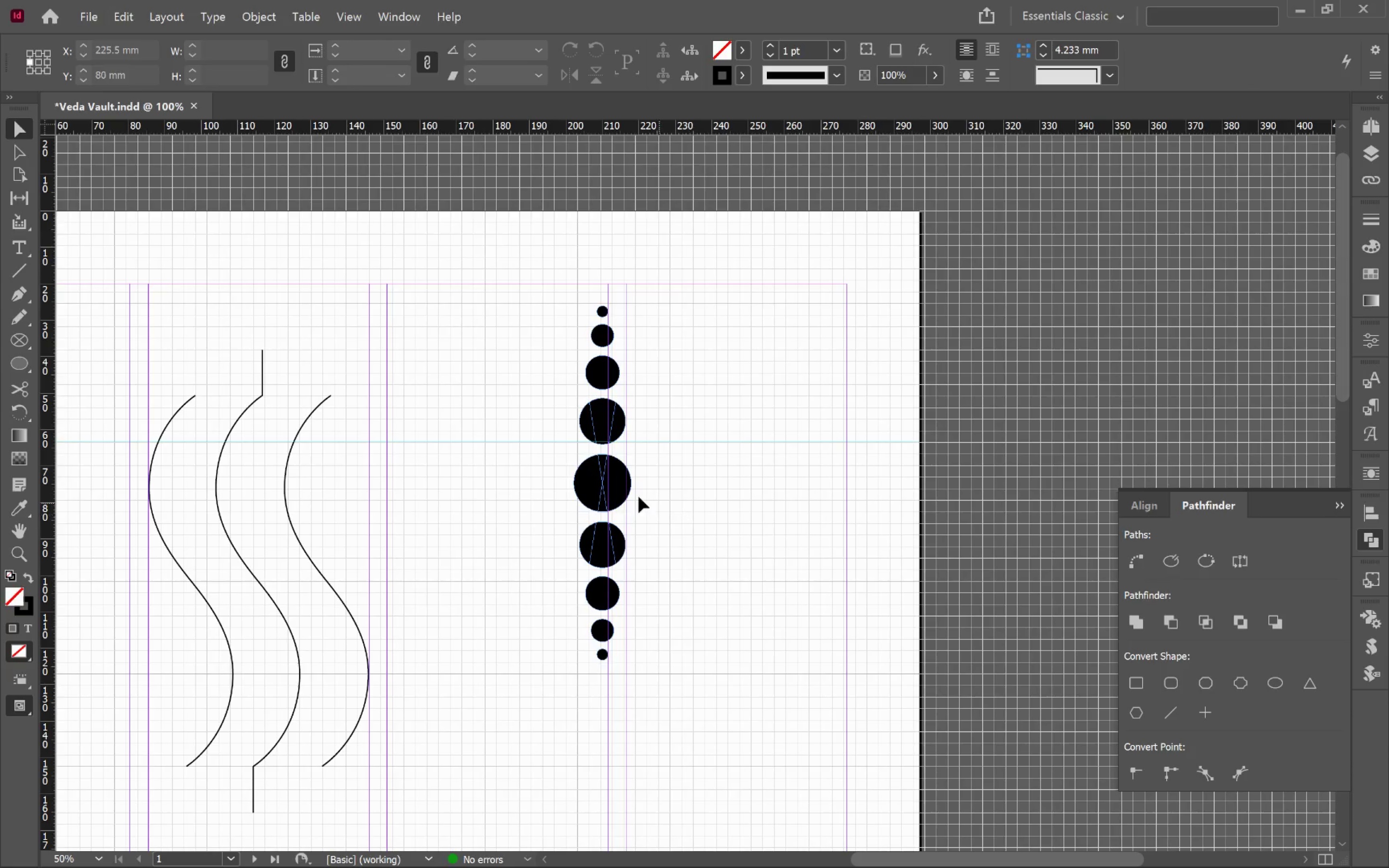 
left_click([583, 482])
 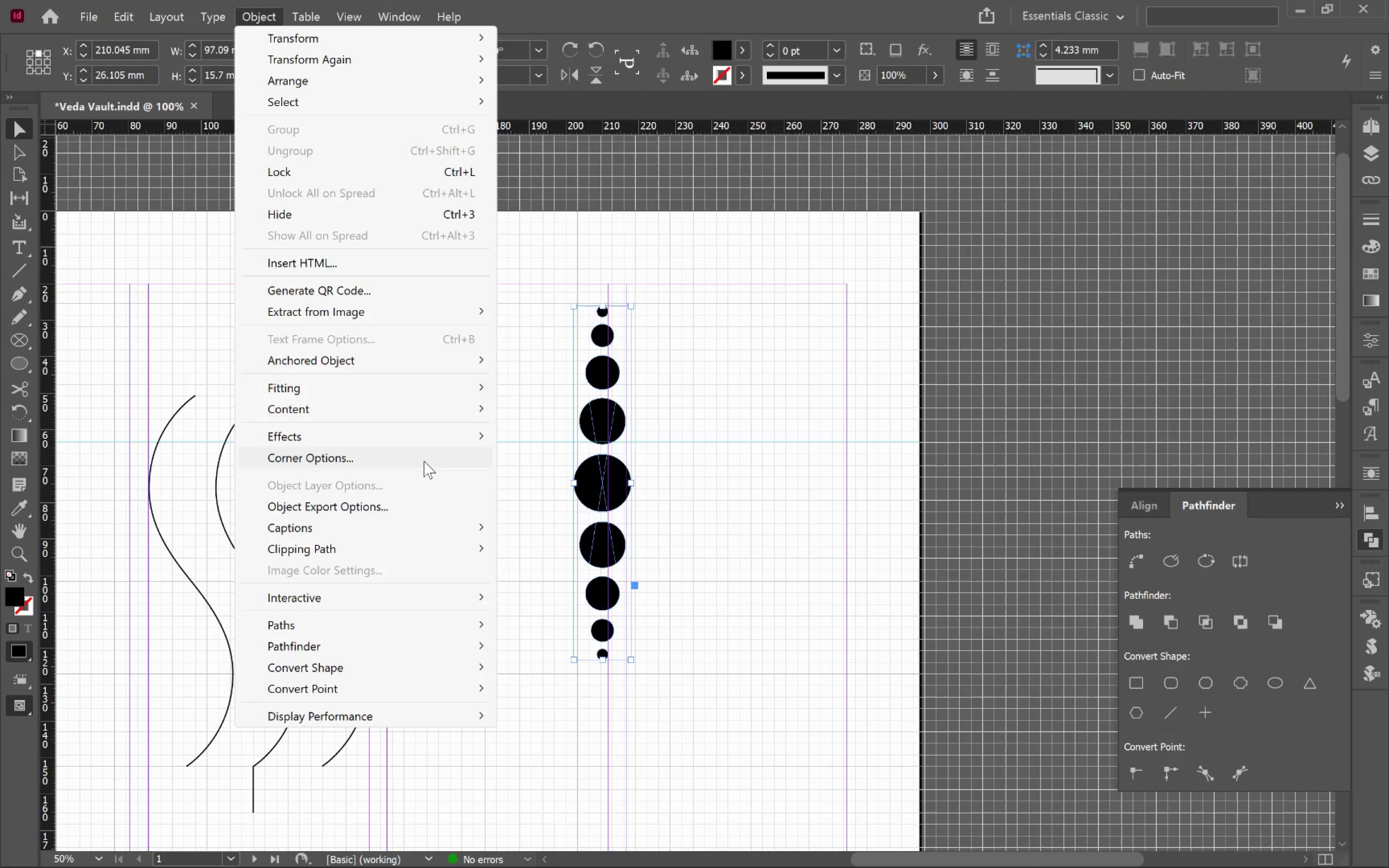 
wait(16.81)
 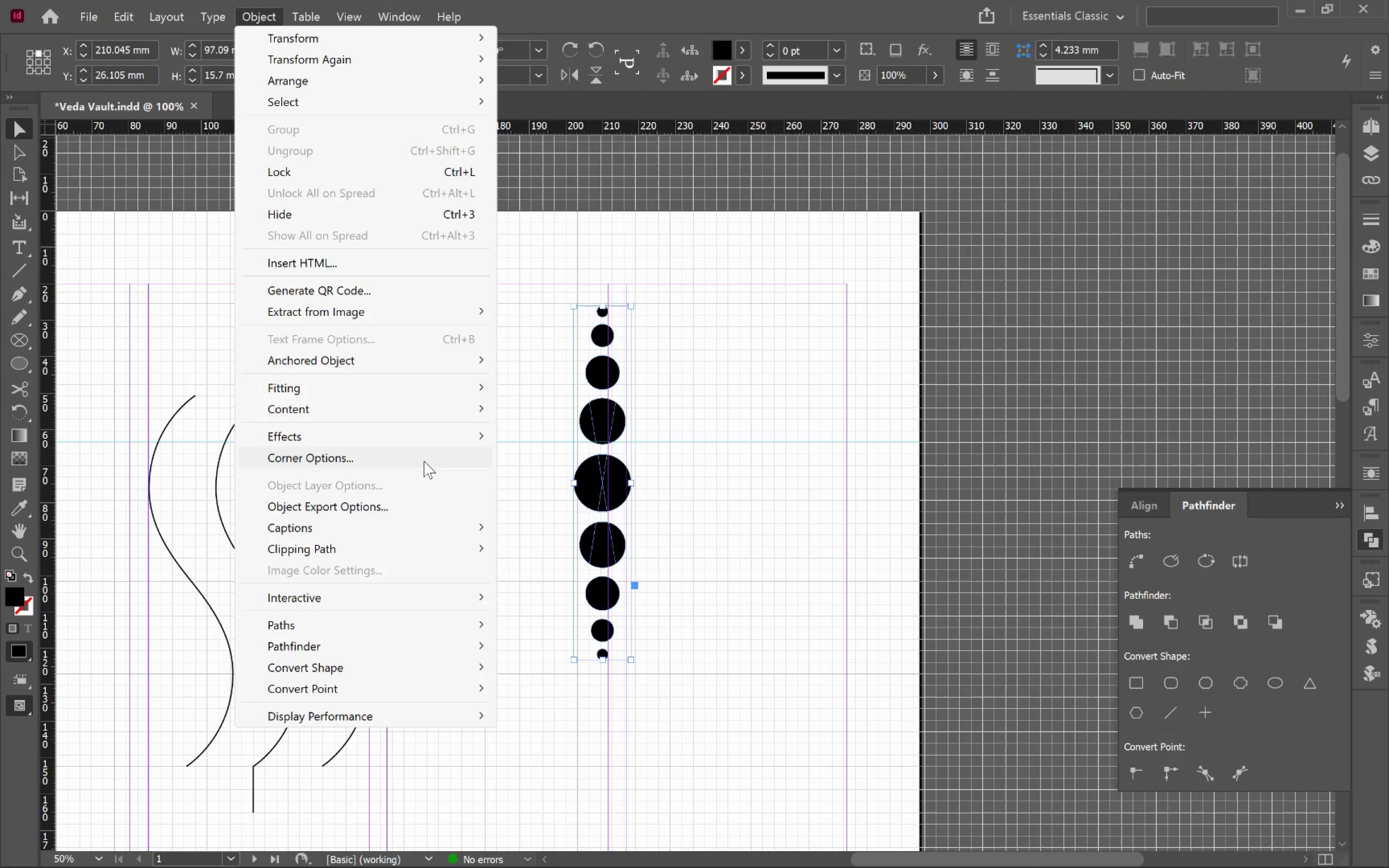 
mouse_move([468, 647])
 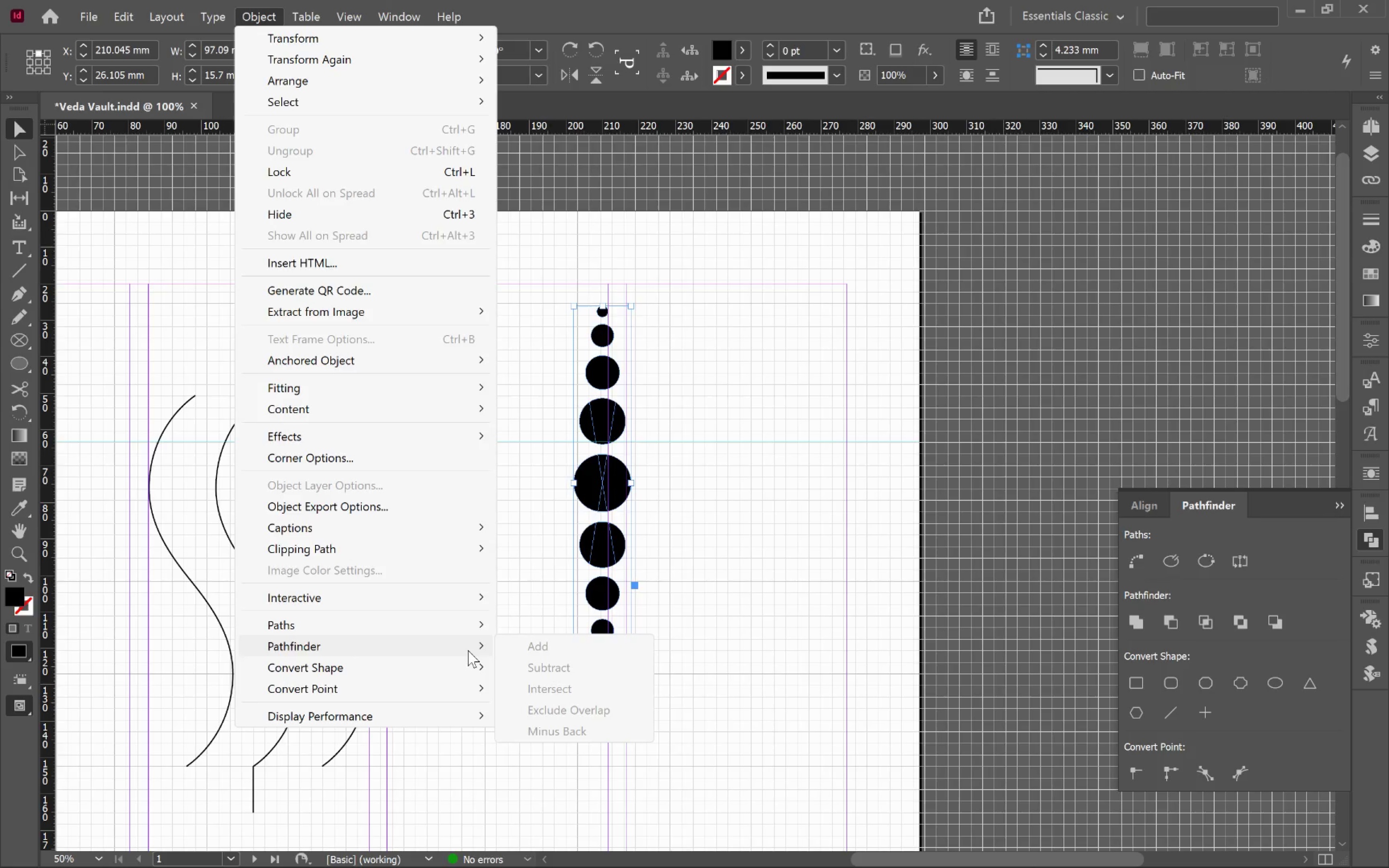 
mouse_move([466, 657])
 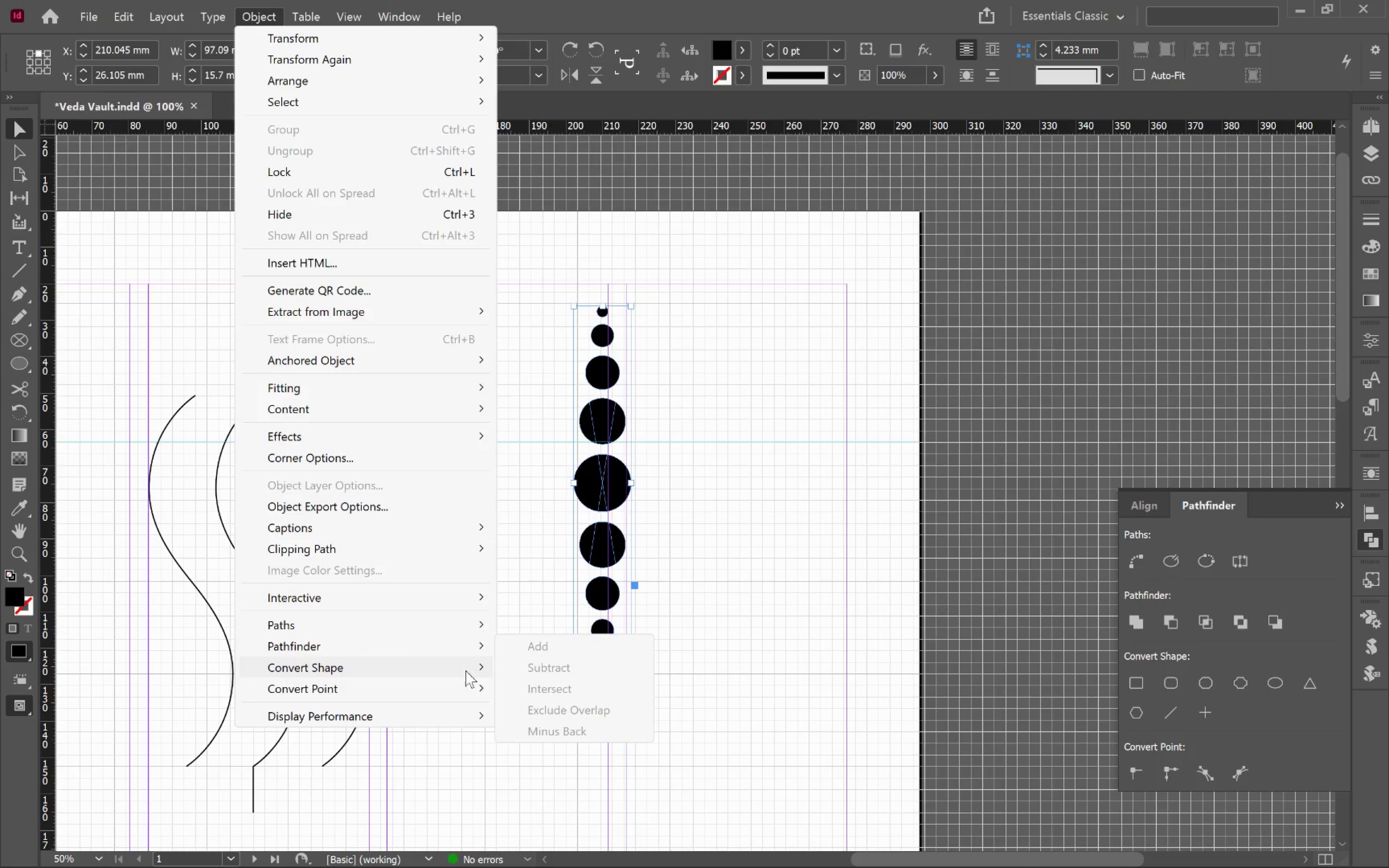 
mouse_move([478, 673])
 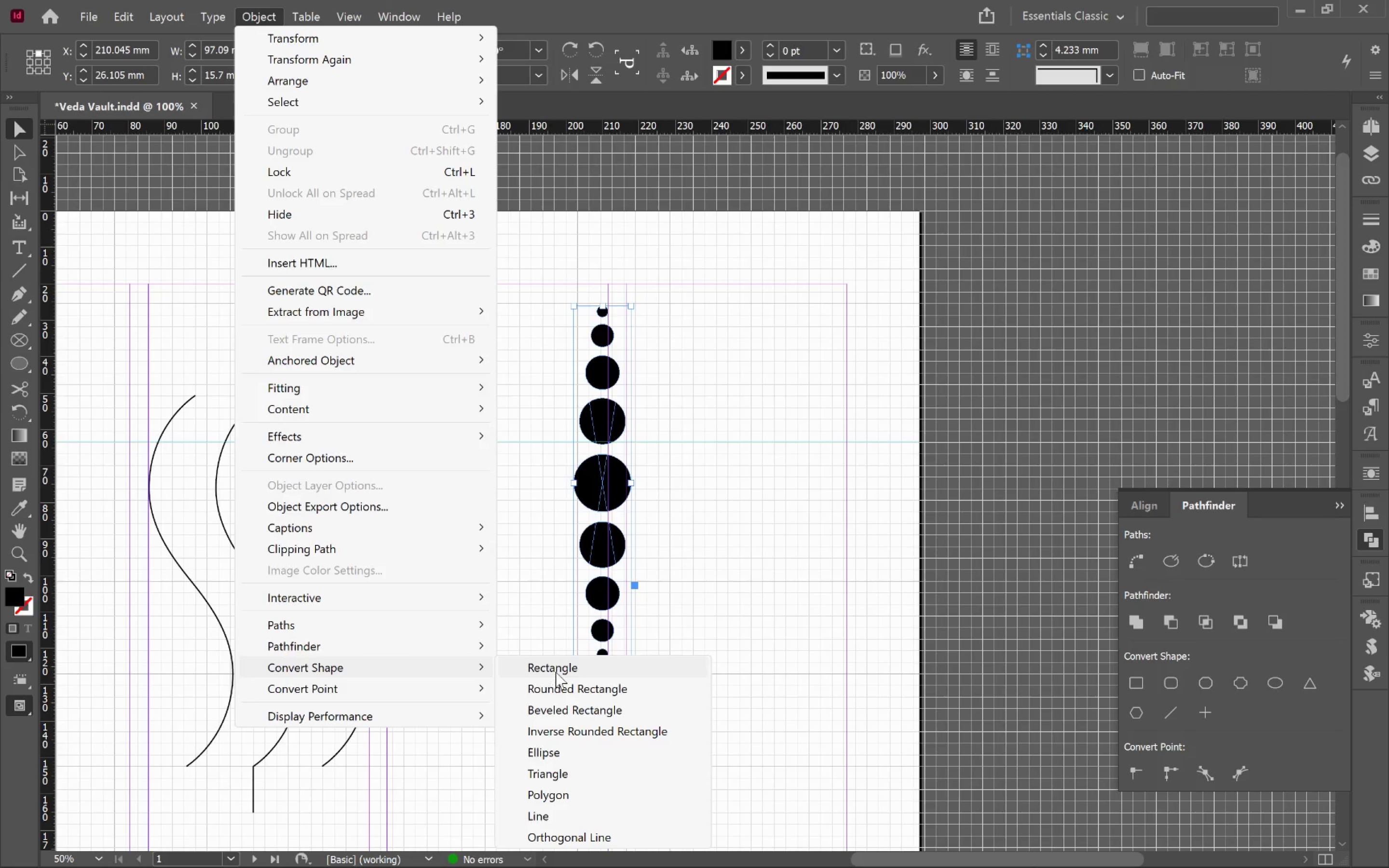 
left_click([556, 672])
 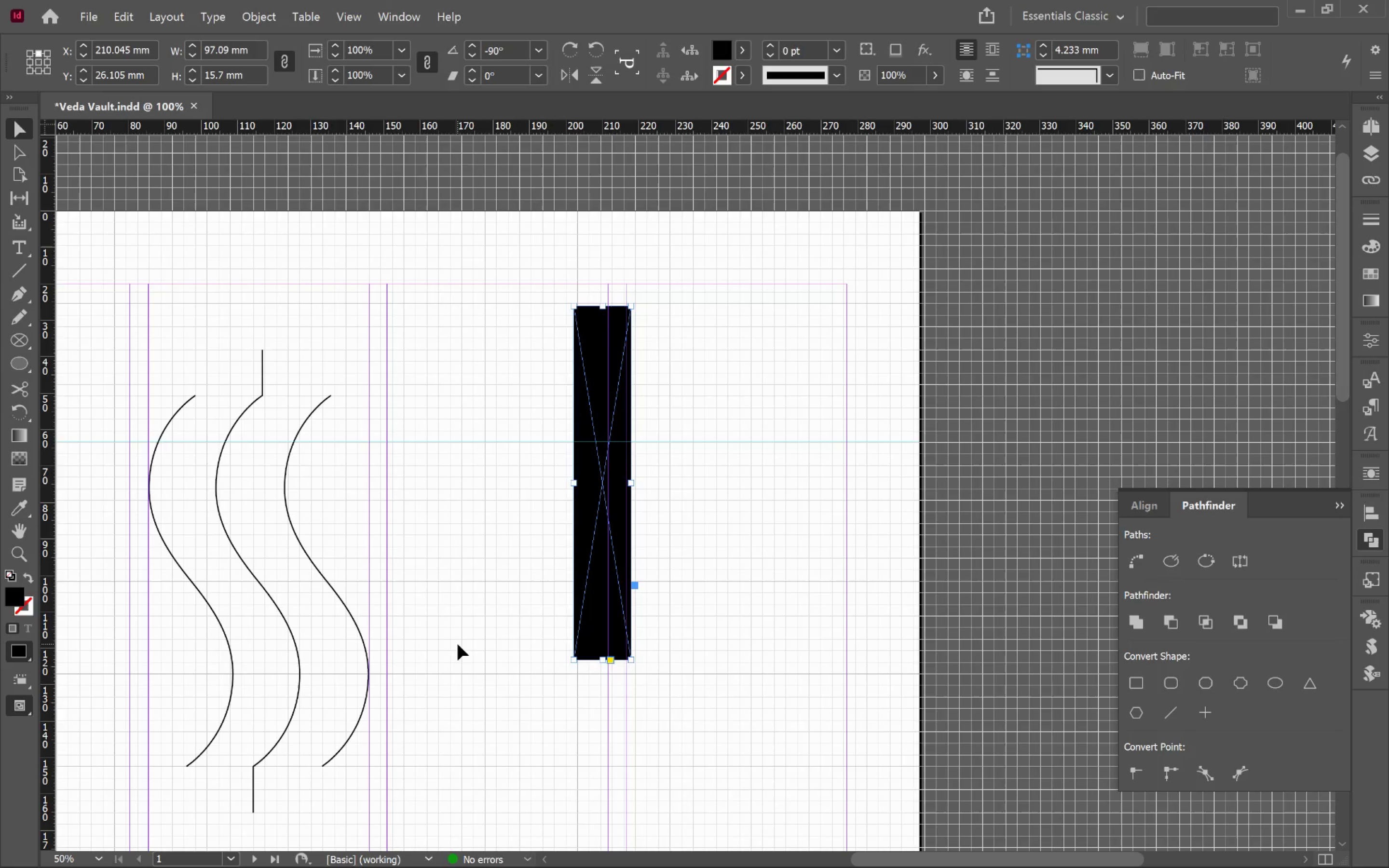 
key(Control+ControlLeft)
 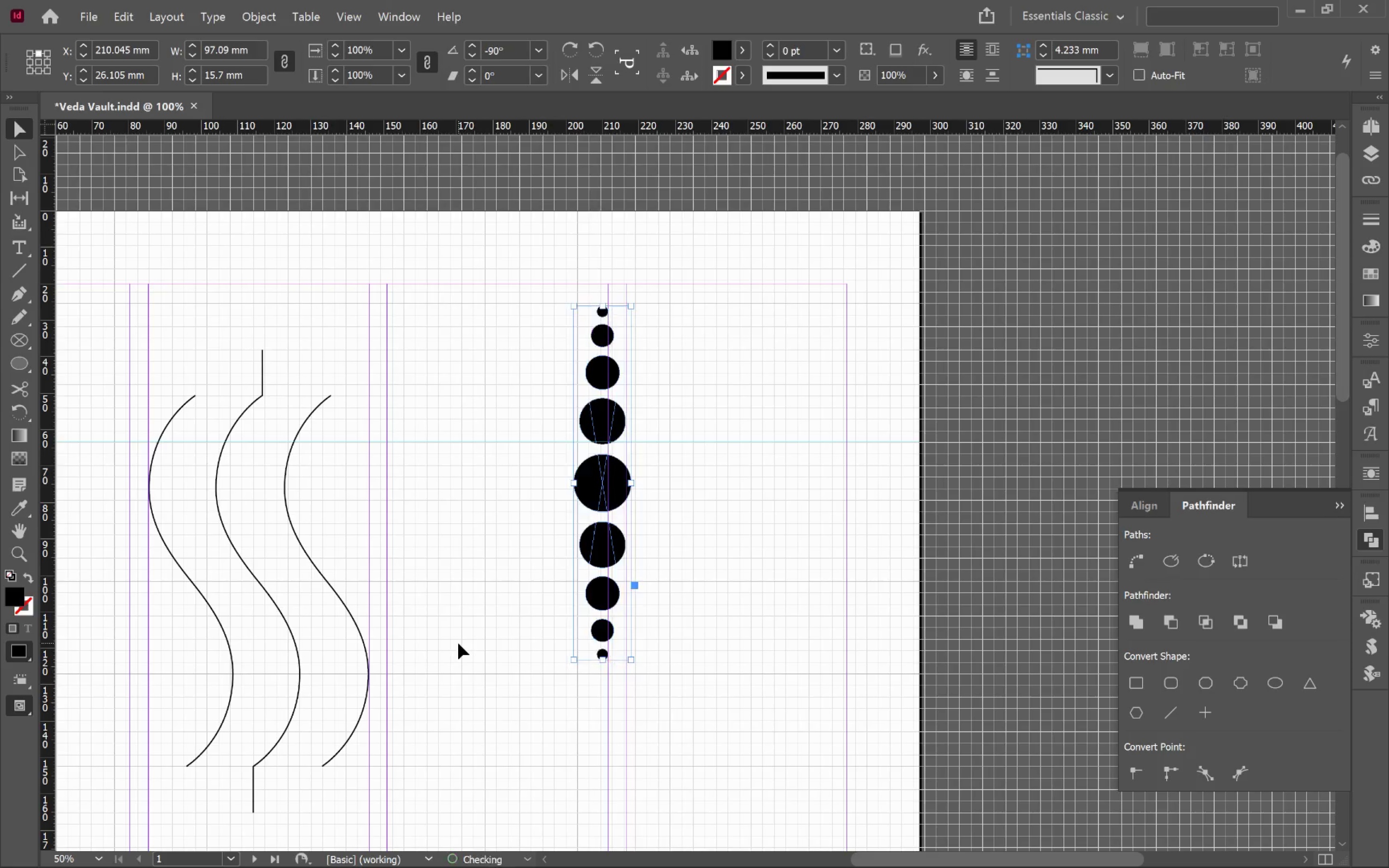 
key(Control+Z)
 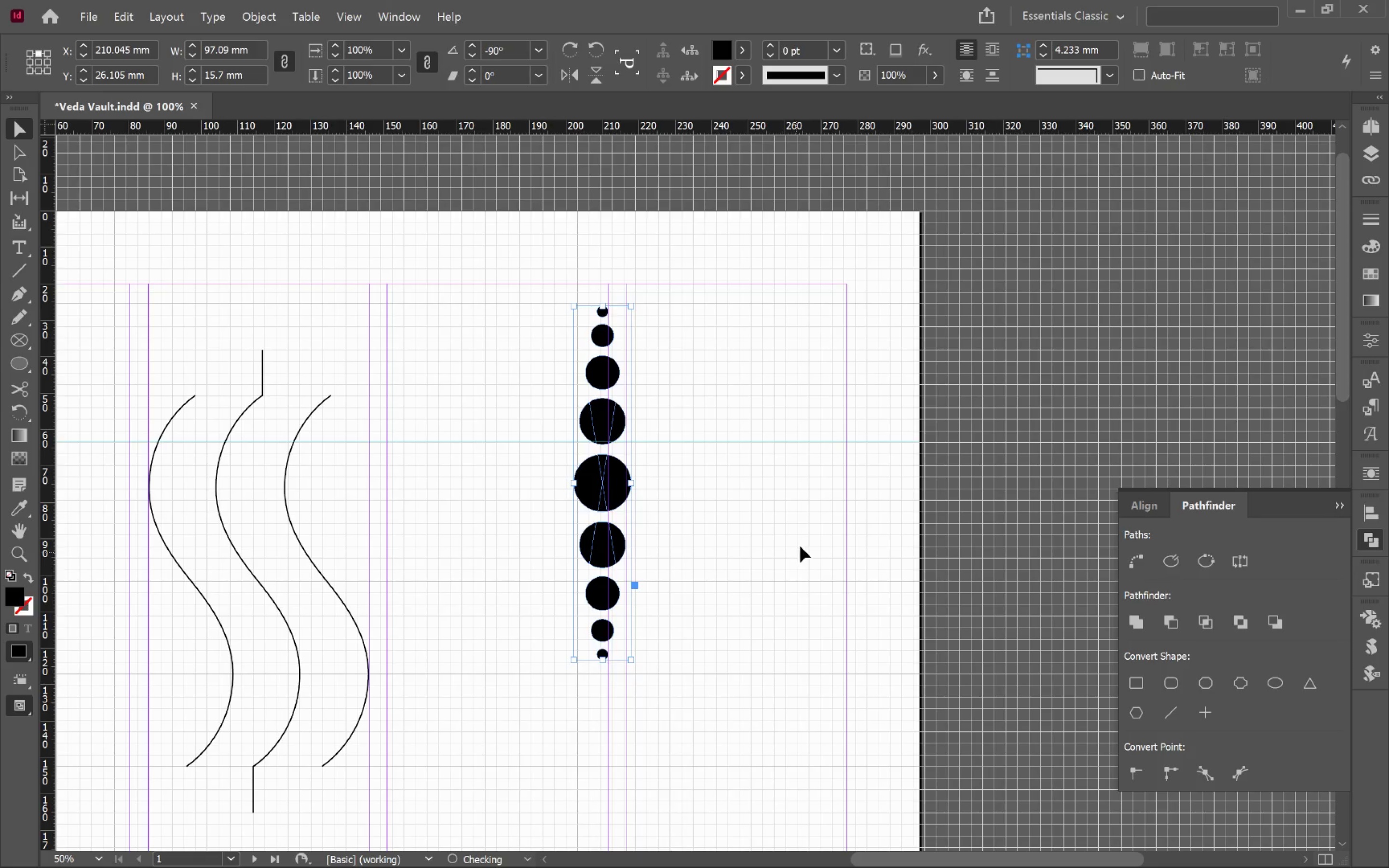 
left_click([803, 543])
 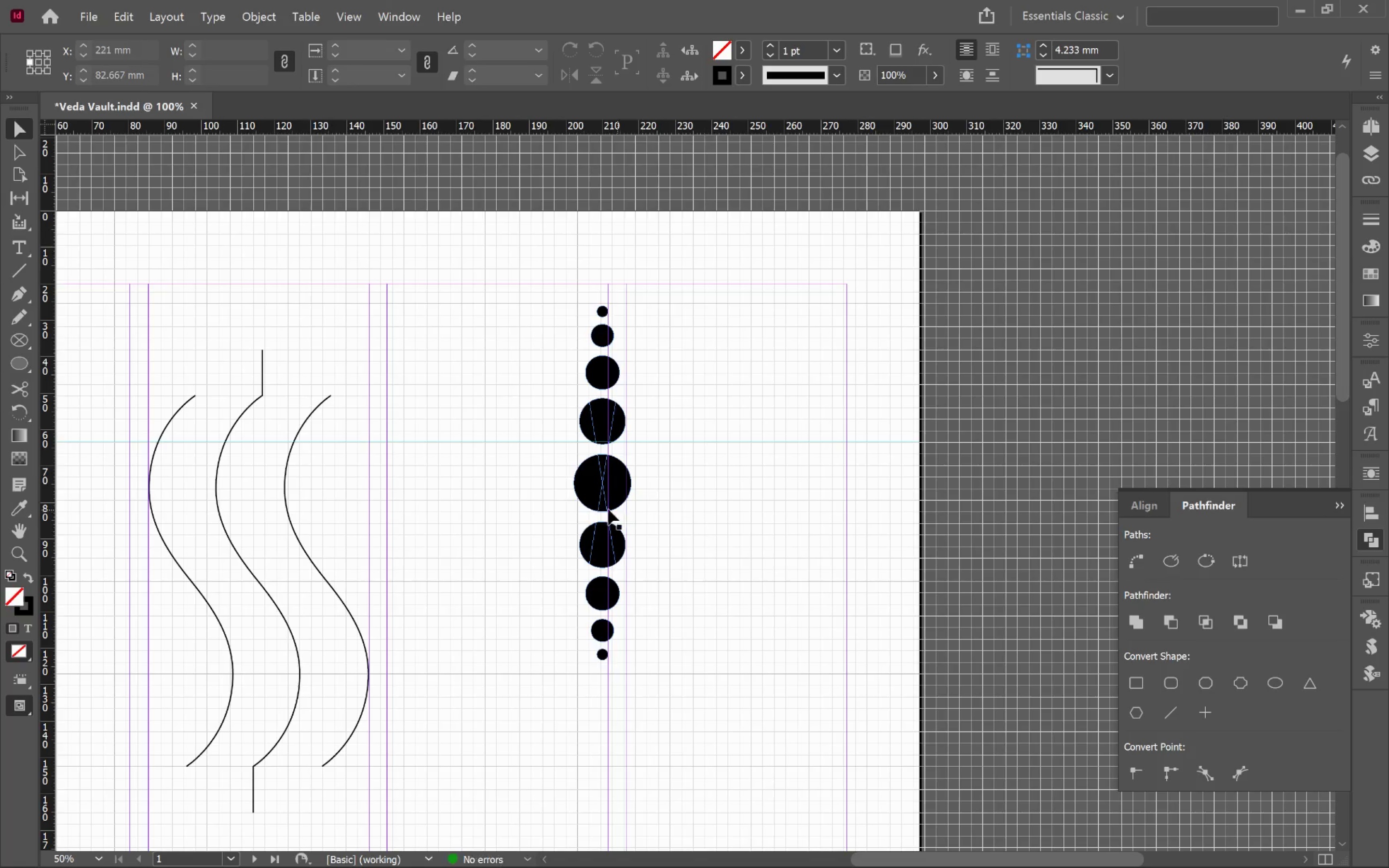 
left_click_drag(start_coordinate=[591, 493], to_coordinate=[947, 497])
 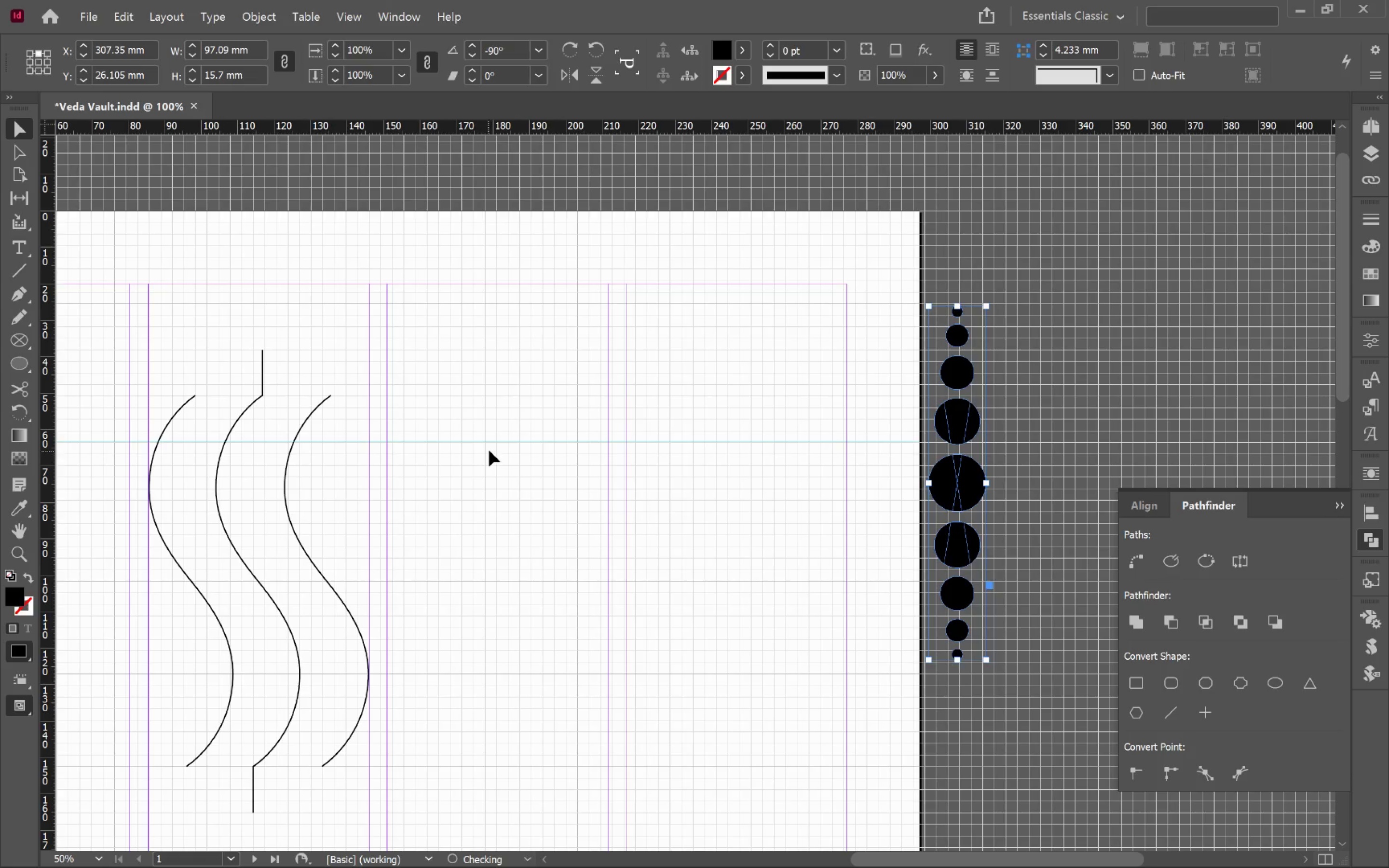 
hold_key(key=ShiftLeft, duration=1.6)
 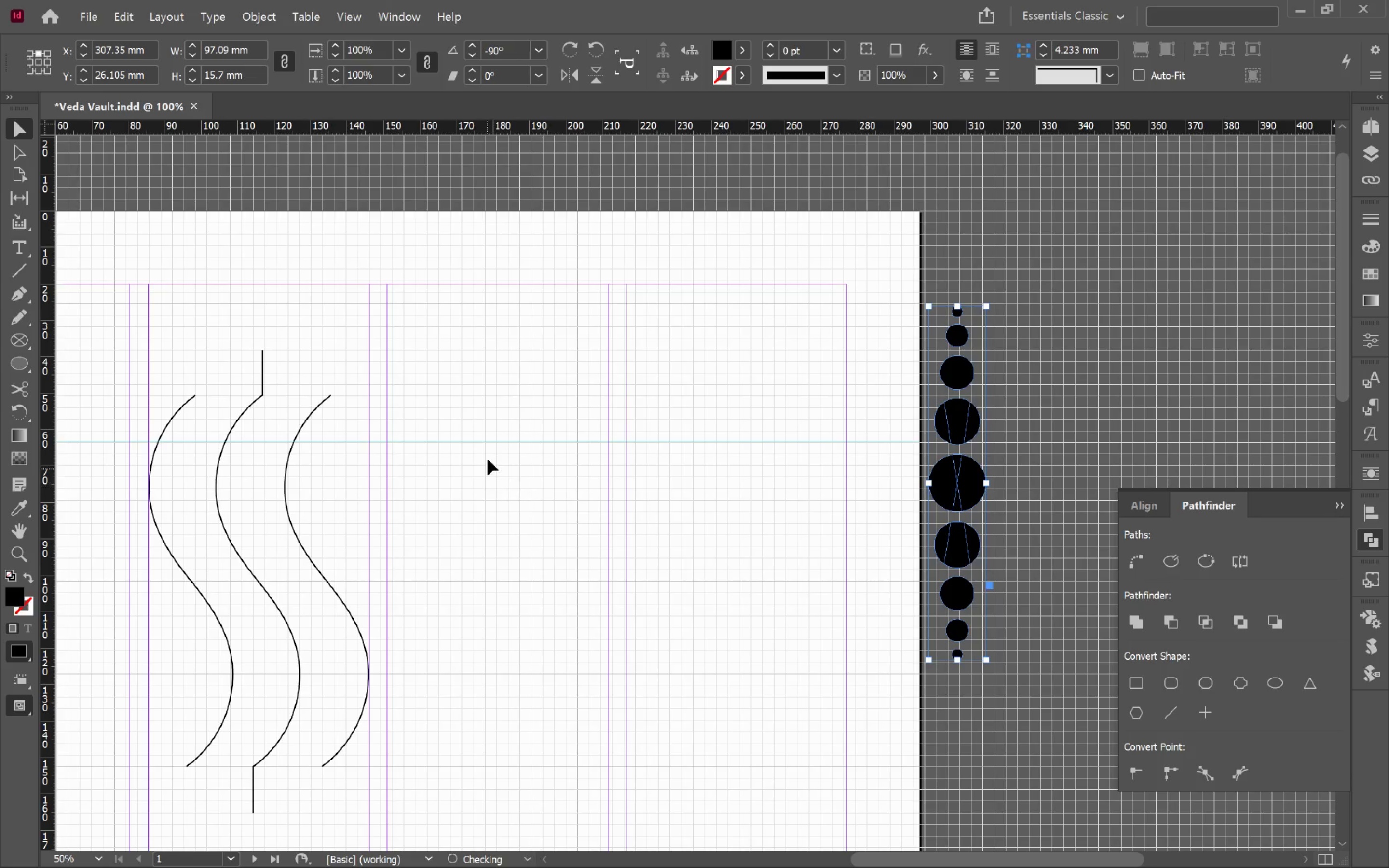 
left_click([489, 450])
 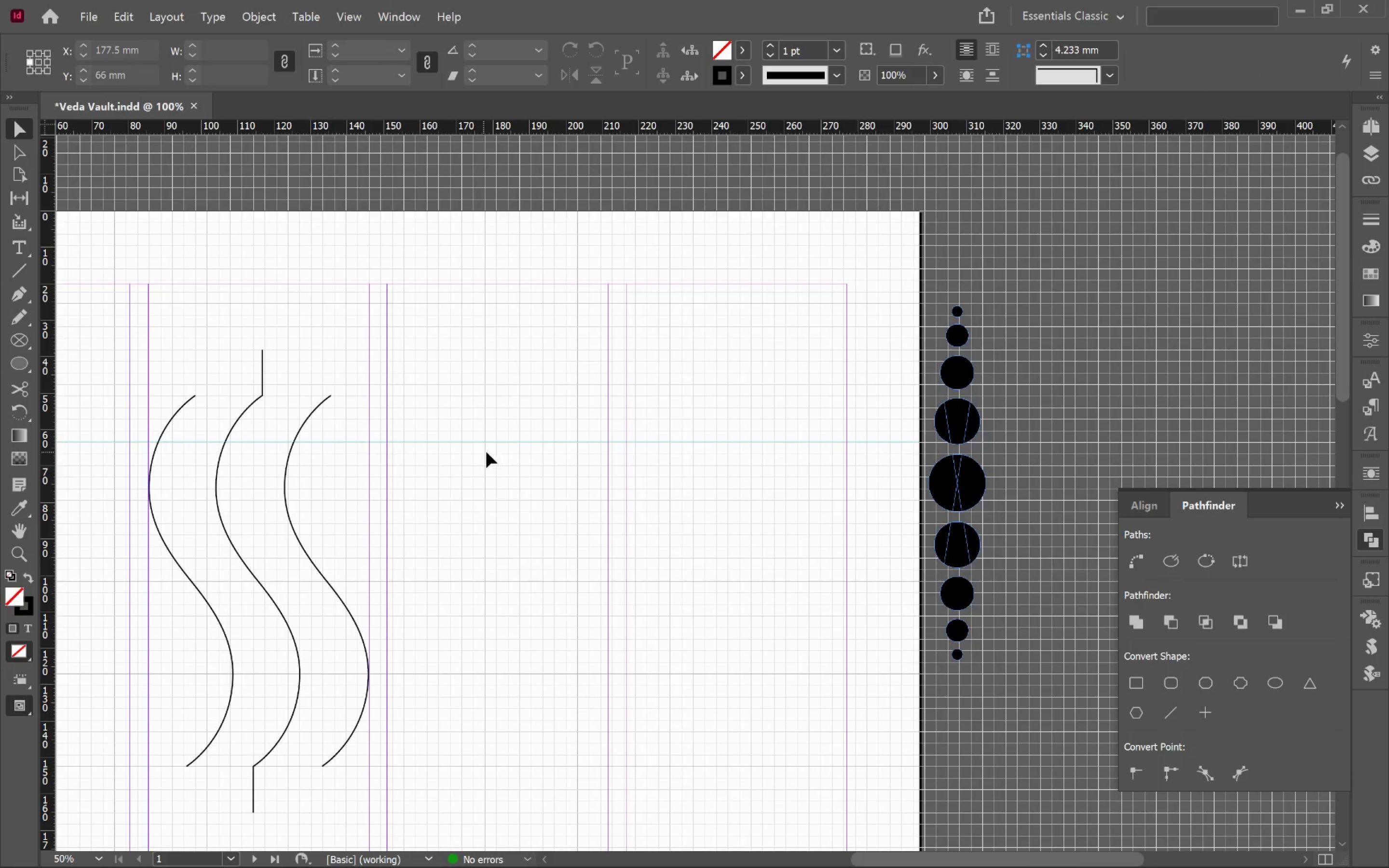 
hold_key(key=AltLeft, duration=0.53)
scroll: coordinate [487, 438], scroll_direction: up, amount: 1.0
 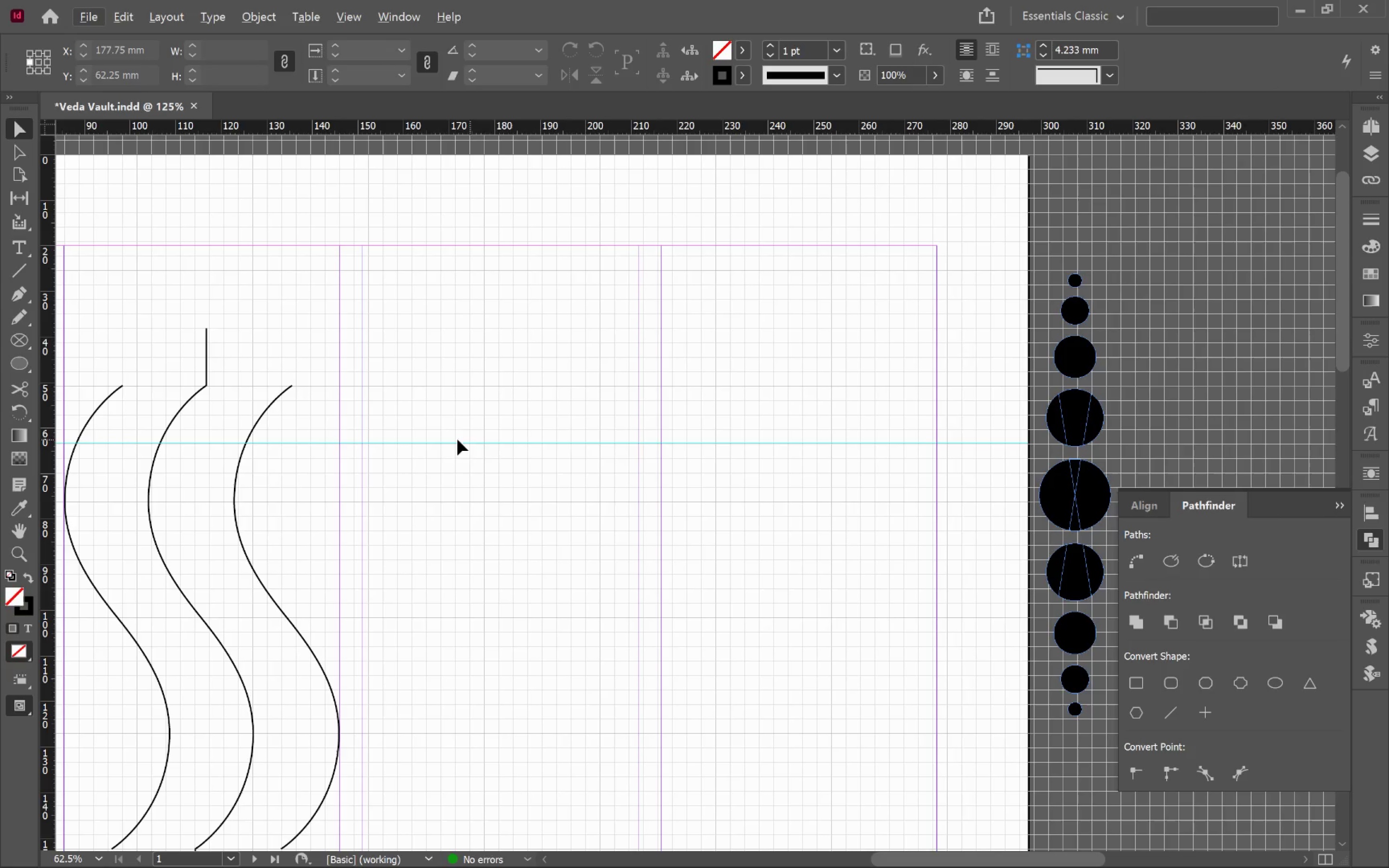 
hold_key(key=Space, duration=0.62)
 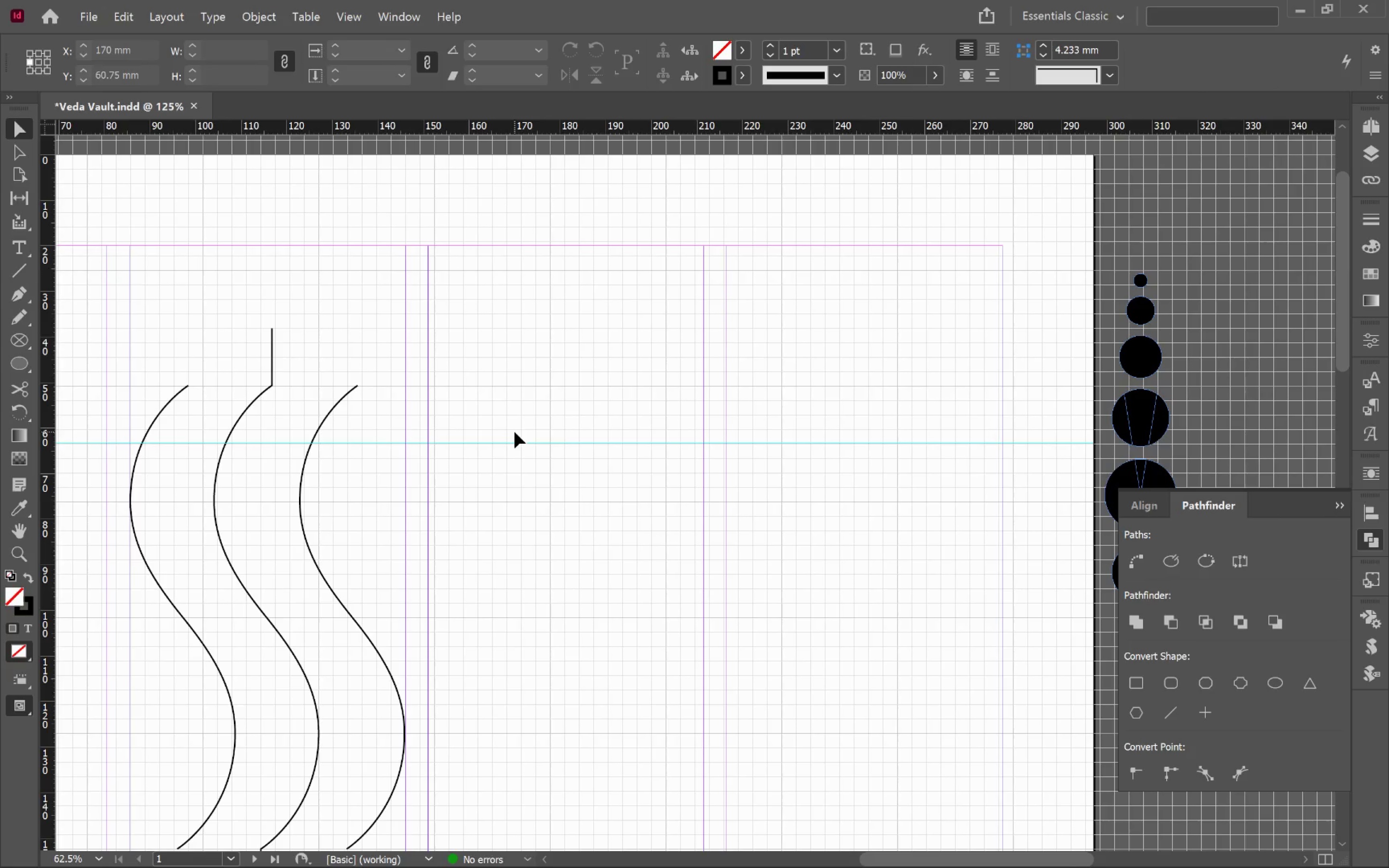 
left_click_drag(start_coordinate=[447, 437], to_coordinate=[513, 438])
 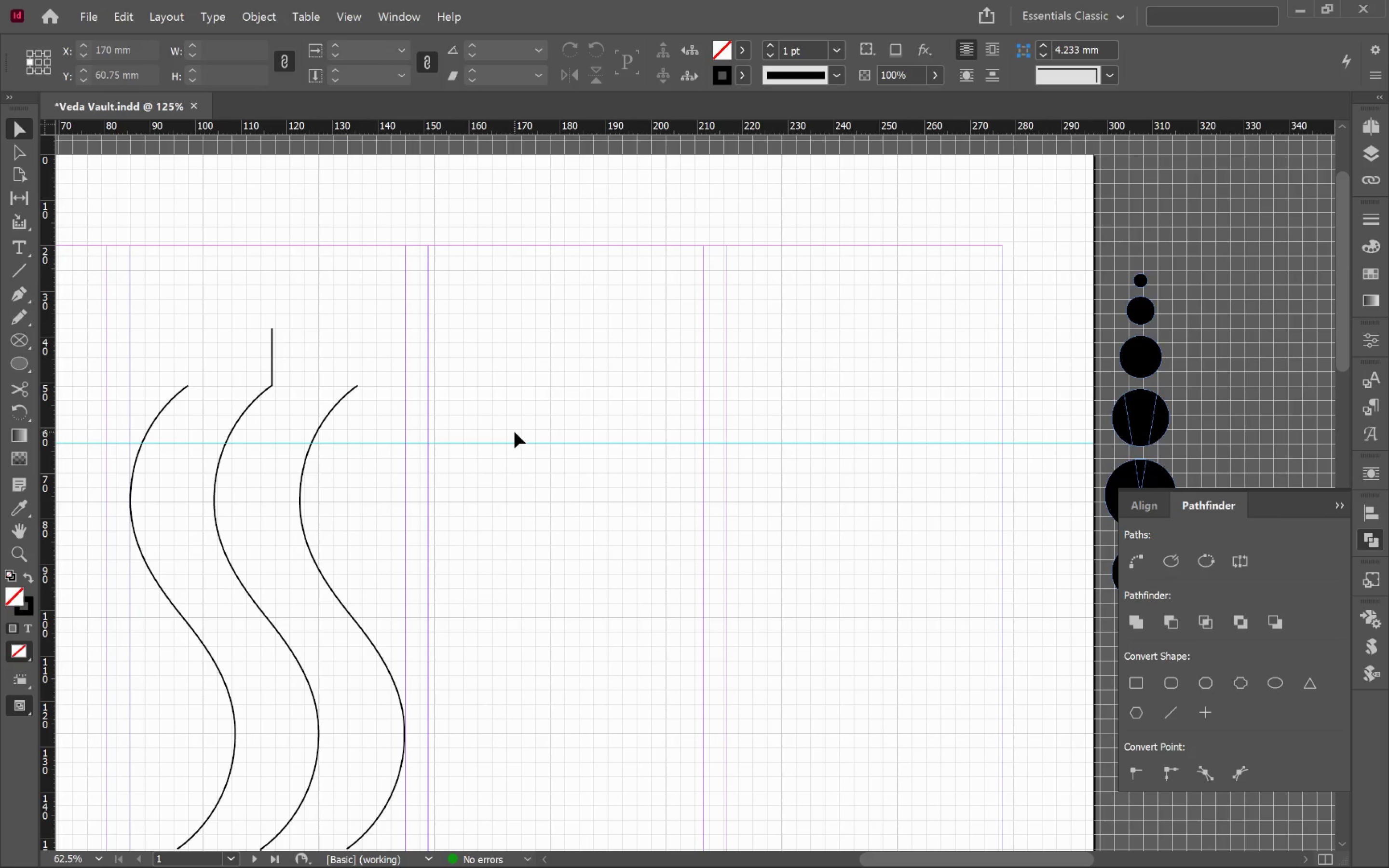 
left_click([515, 432])
 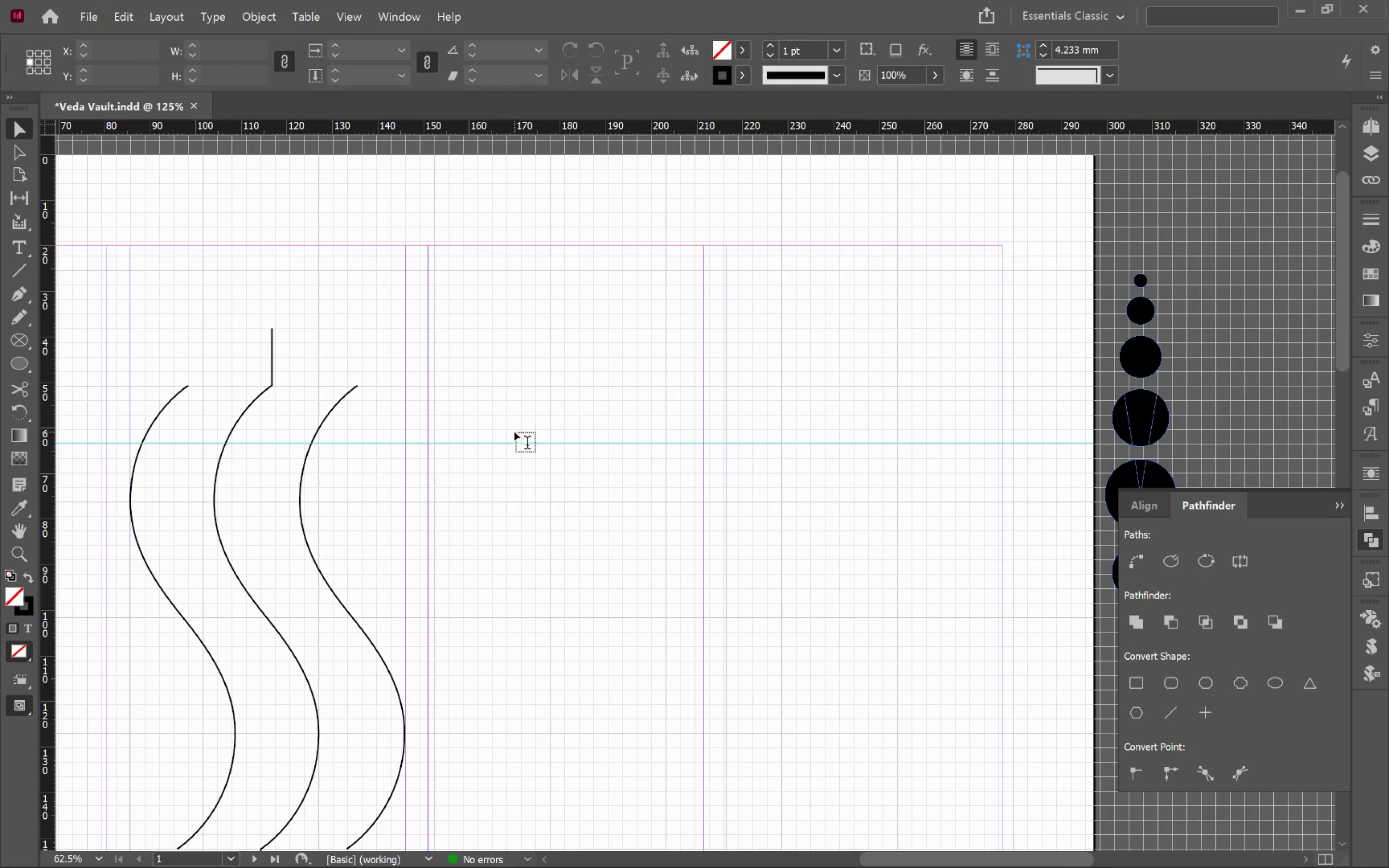 
key(T)
 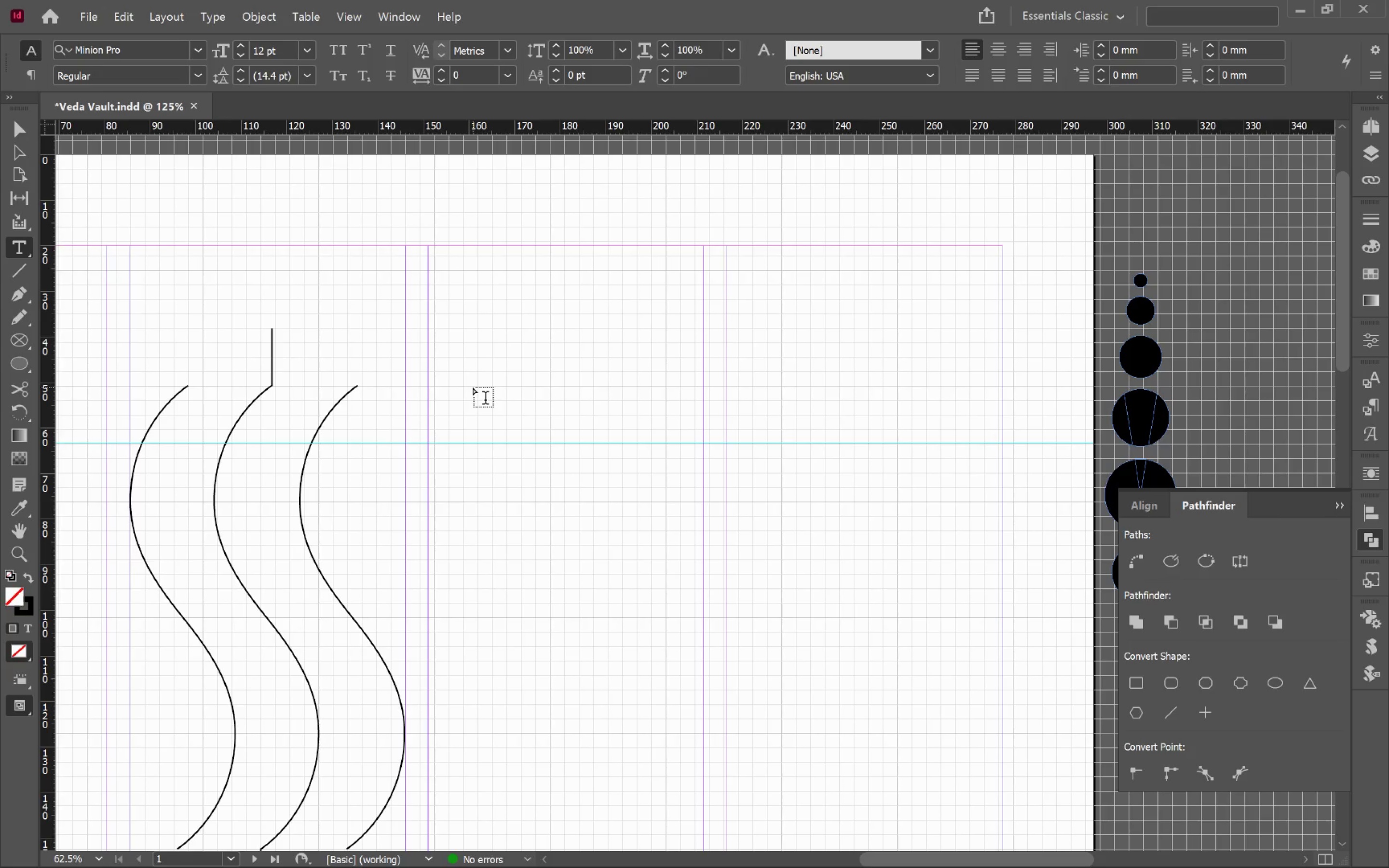 
left_click_drag(start_coordinate=[473, 387], to_coordinate=[813, 444])
 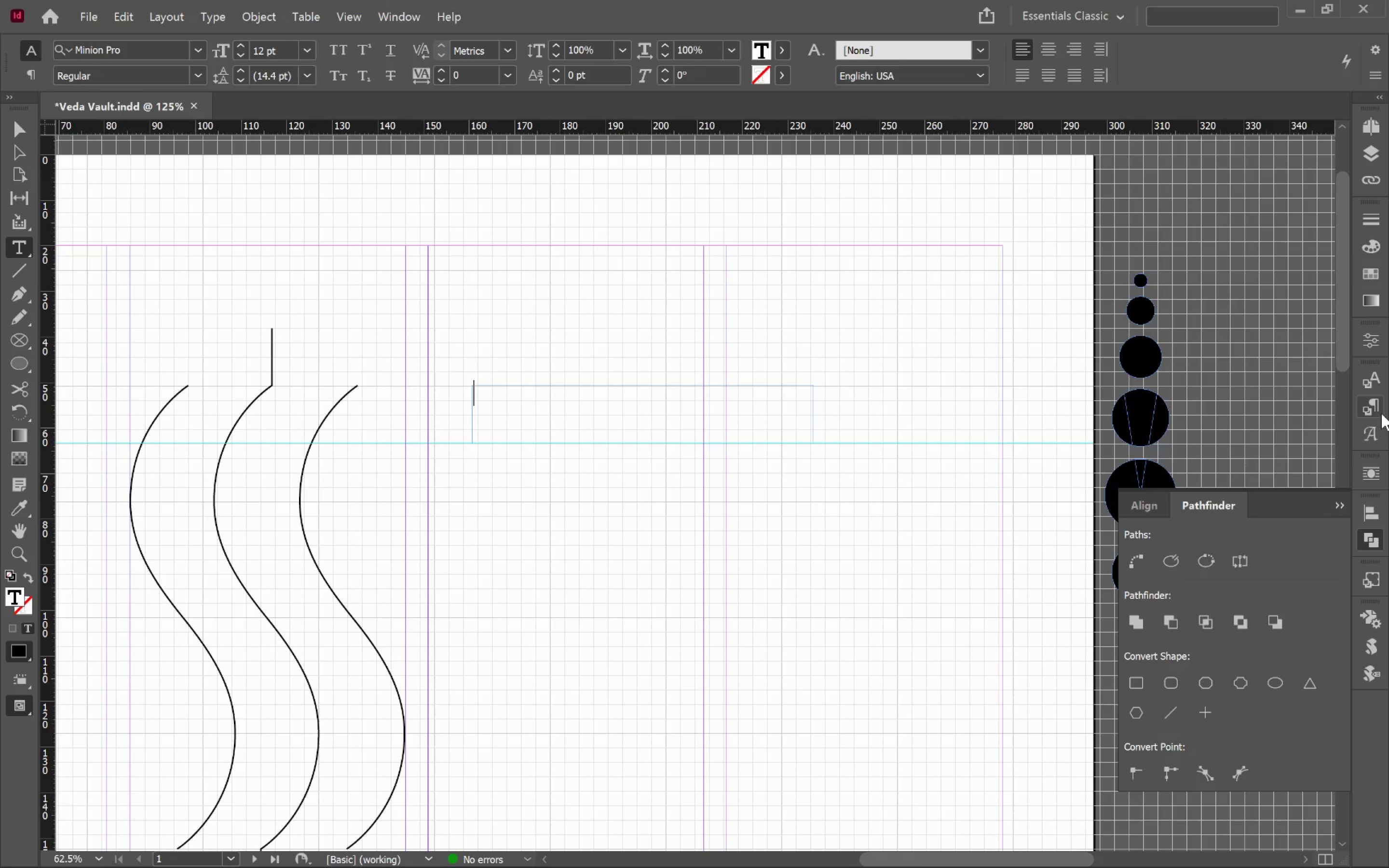 
left_click([1375, 434])
 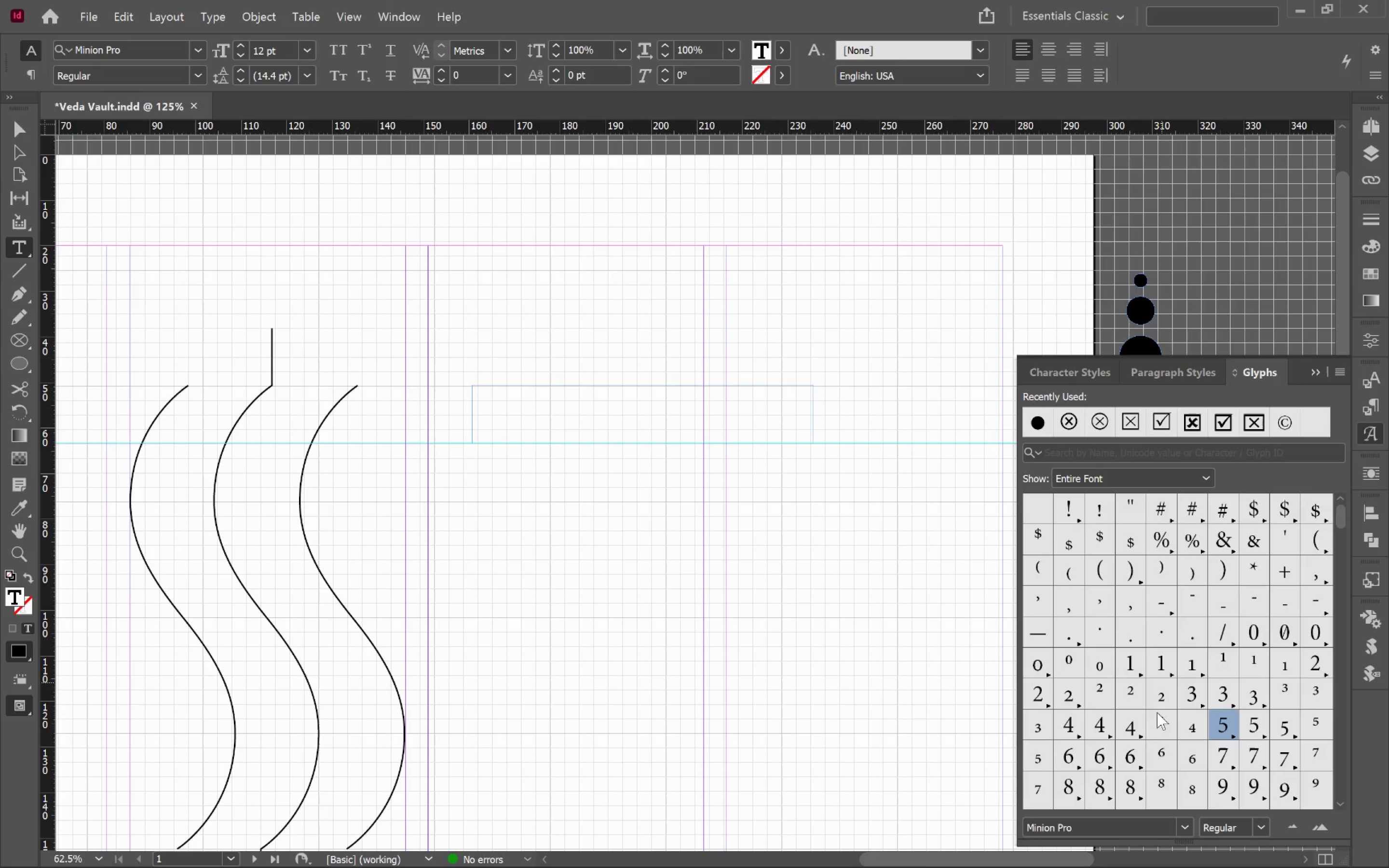 
left_click([1185, 831])
 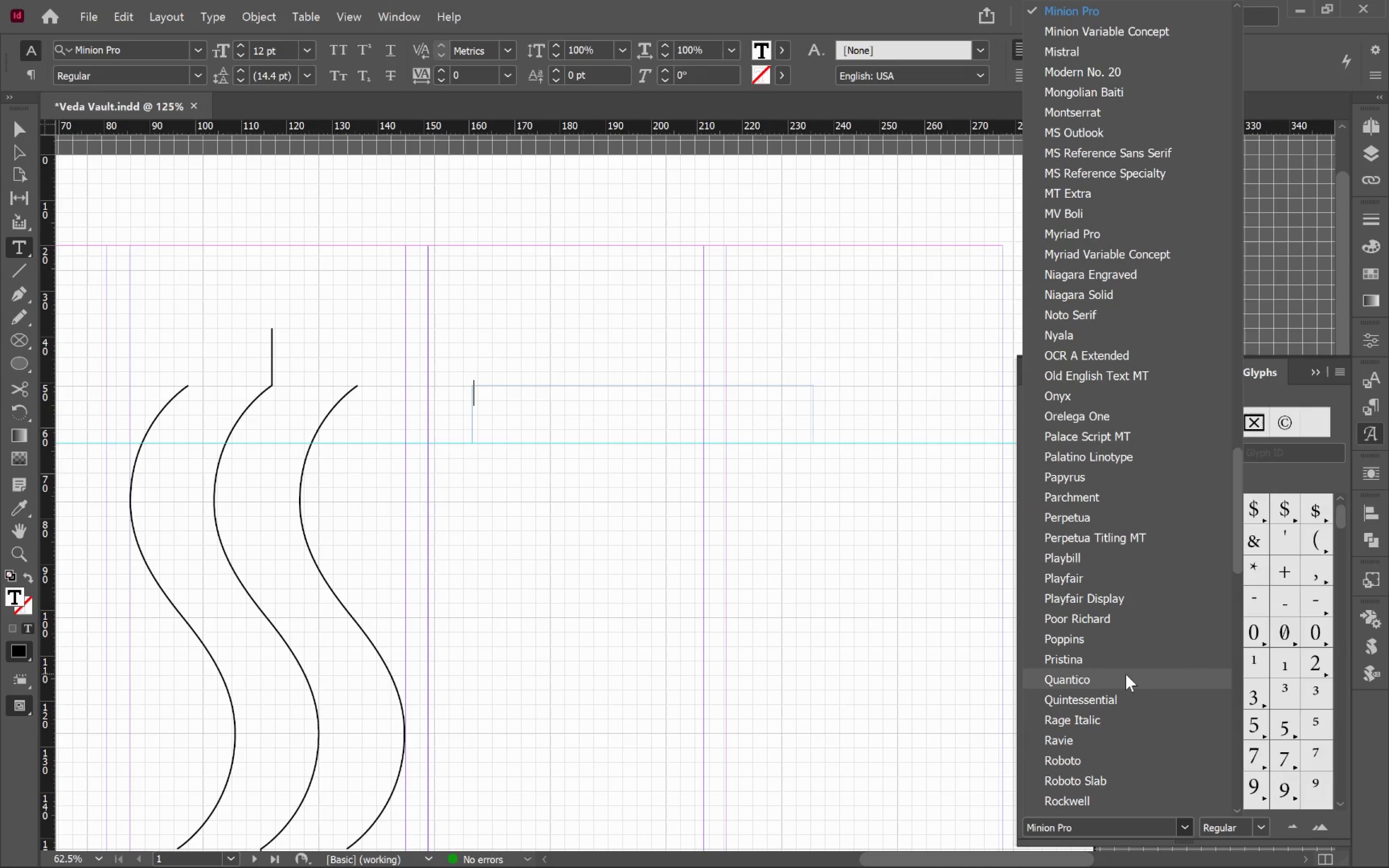 
scroll: coordinate [1126, 674], scroll_direction: down, amount: 5.0
 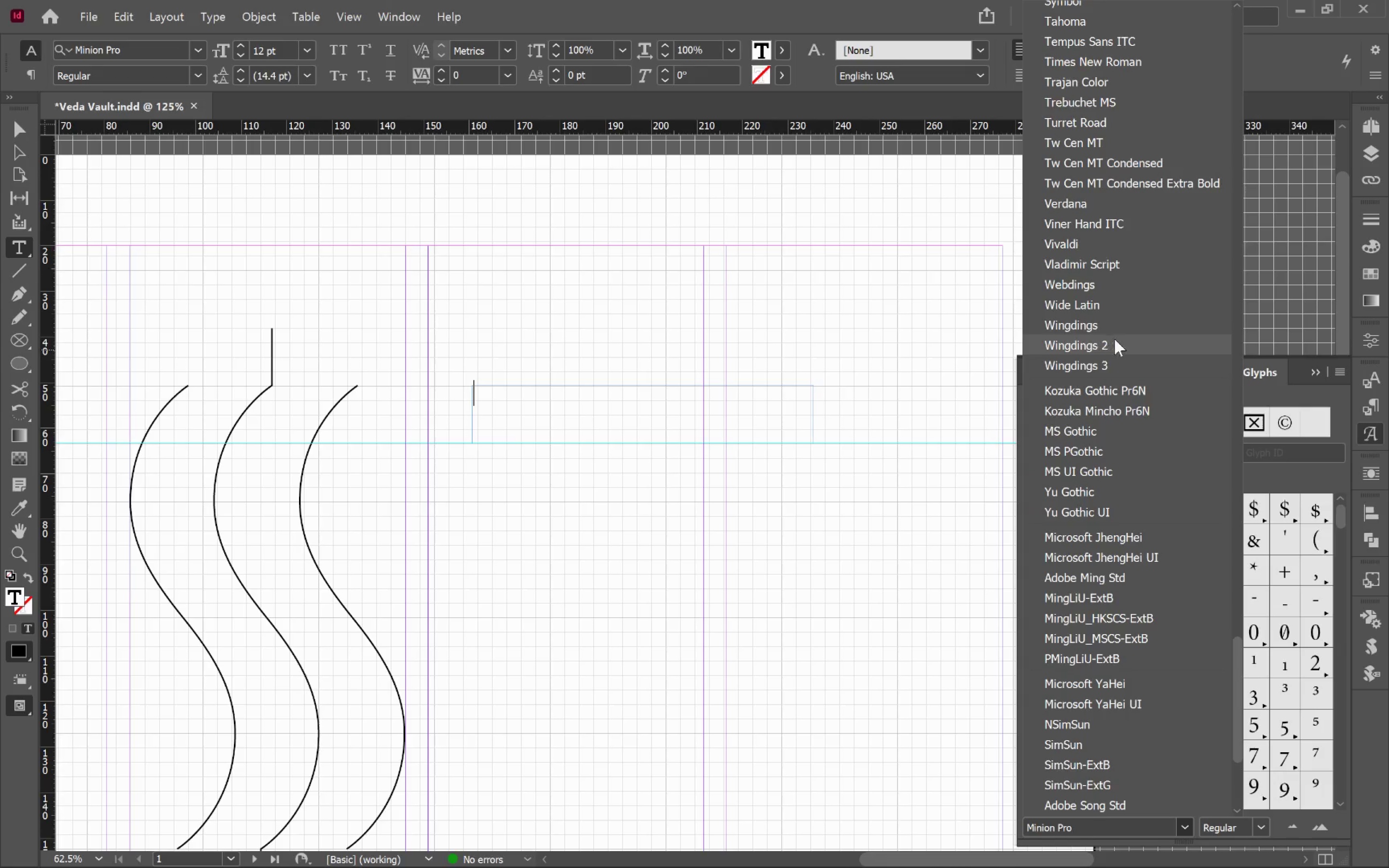 
left_click([1120, 328])
 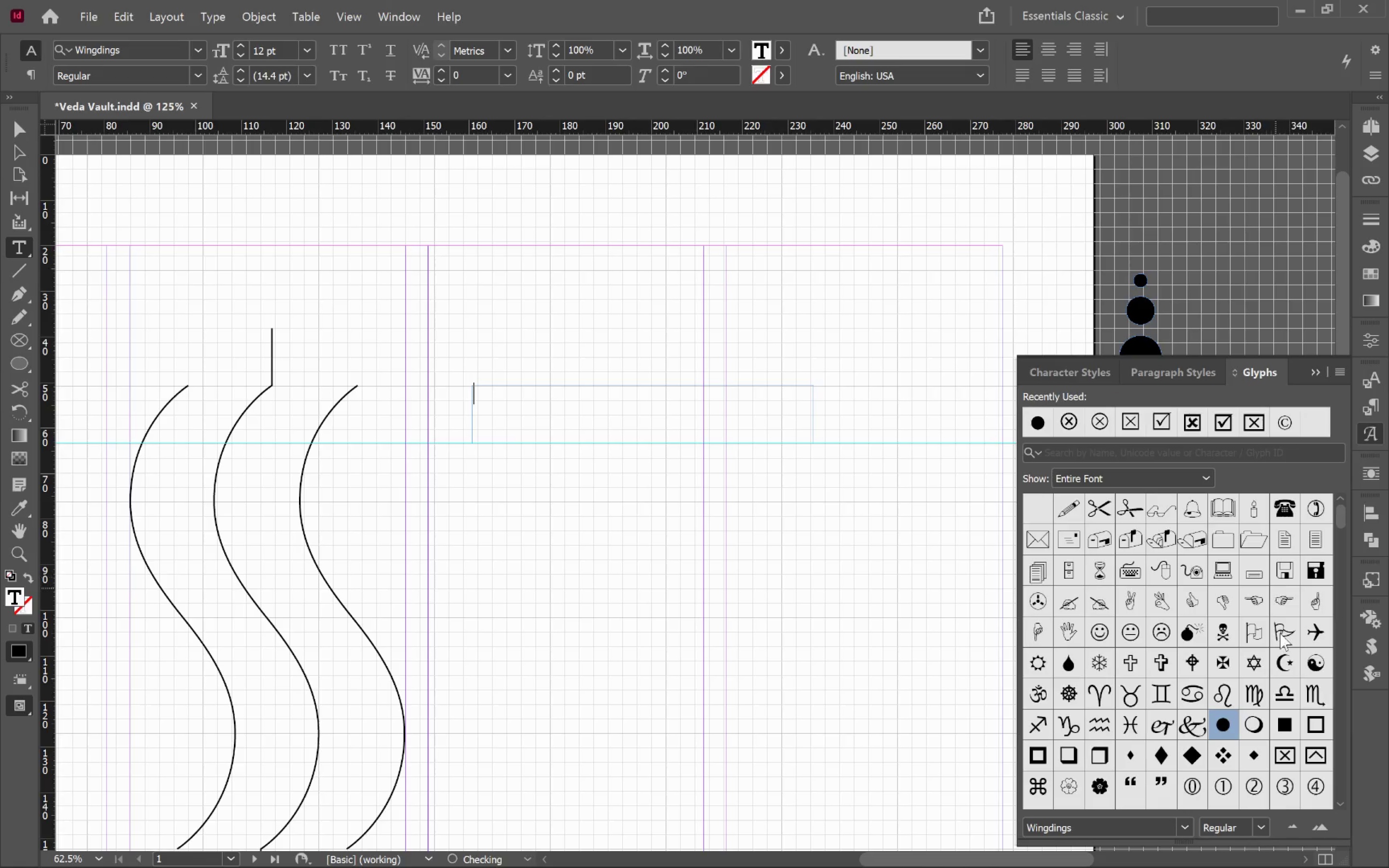 
mouse_move([1304, 701])
 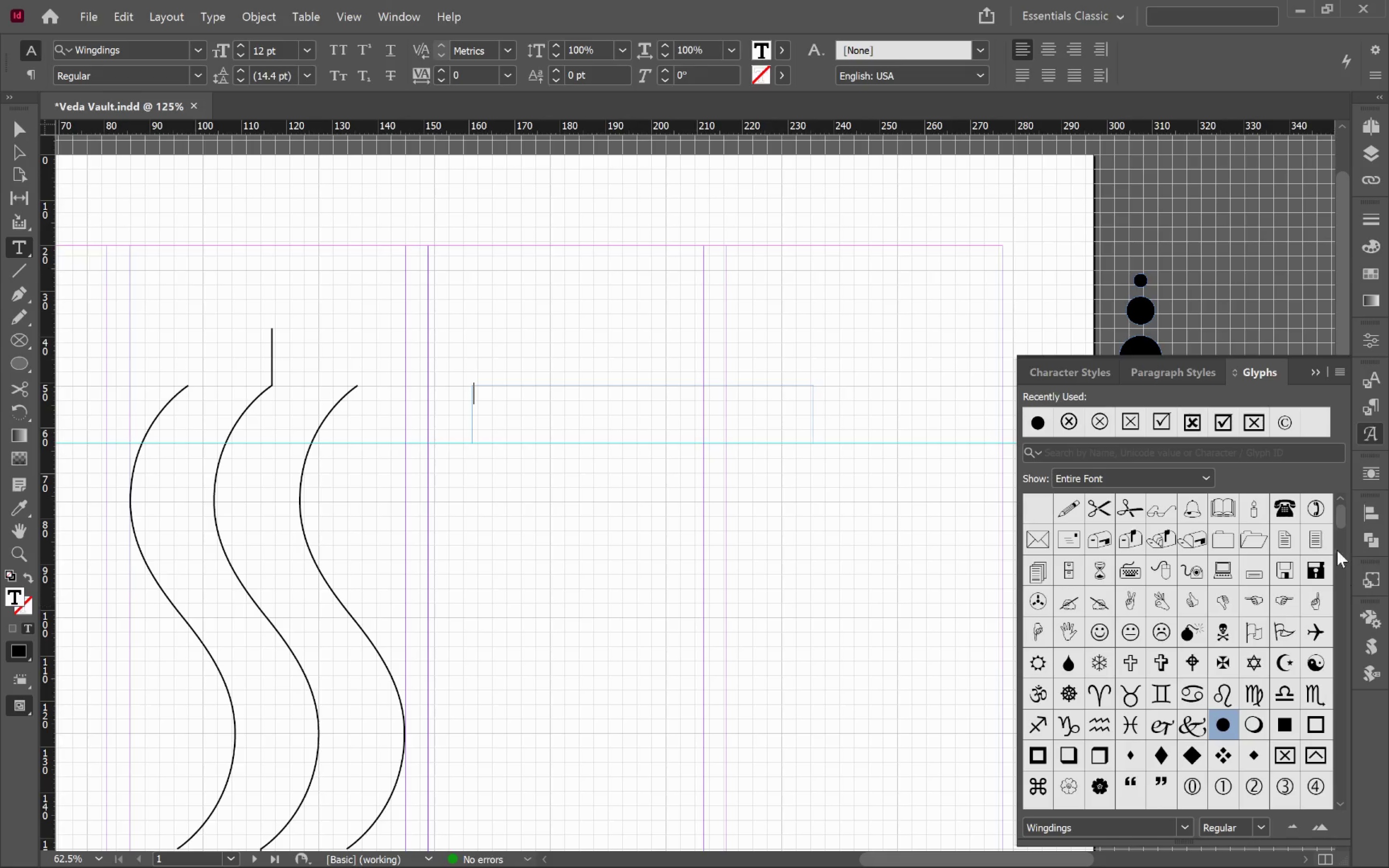 
left_click_drag(start_coordinate=[1343, 521], to_coordinate=[1344, 532])
 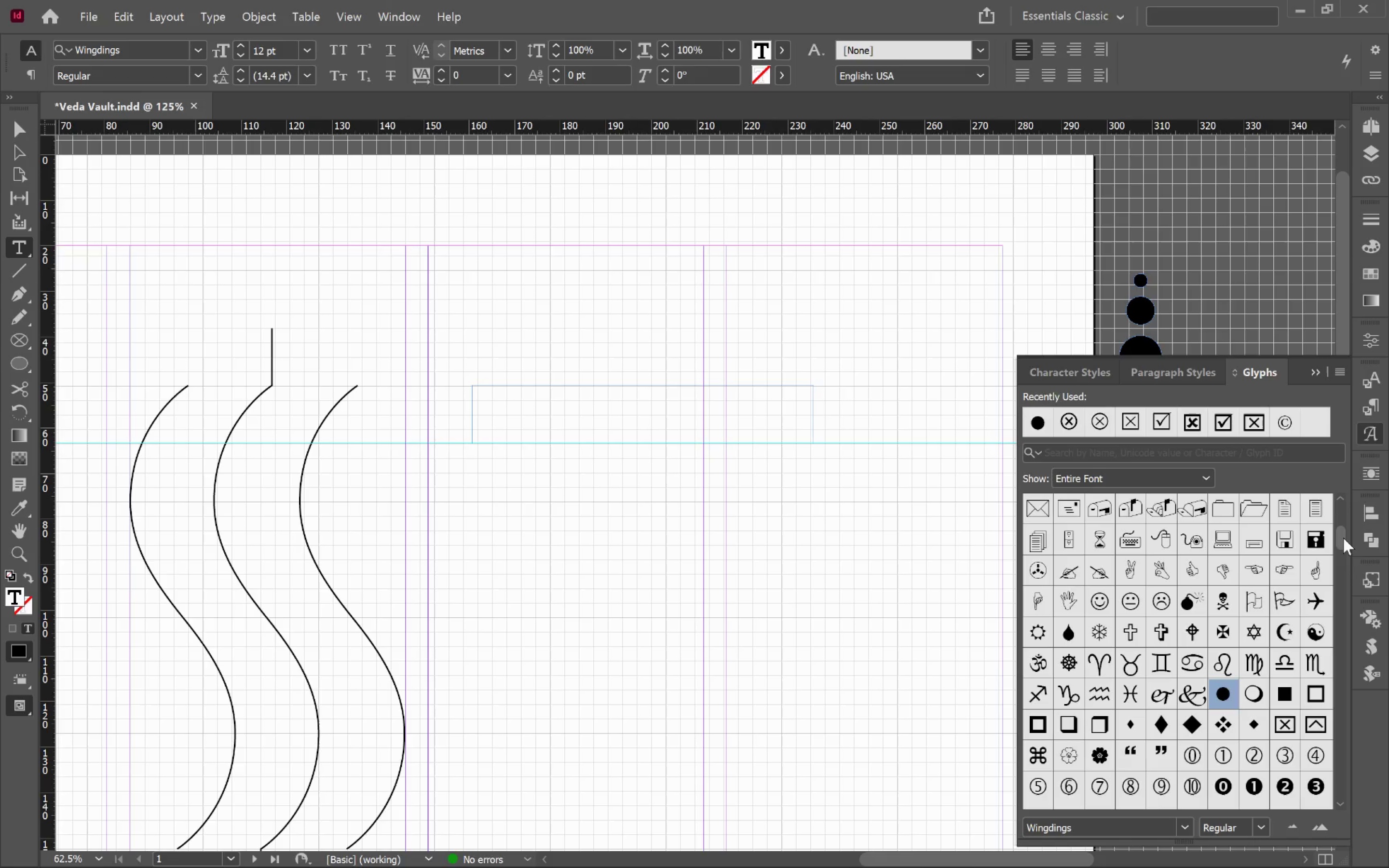 
wait(9.91)
 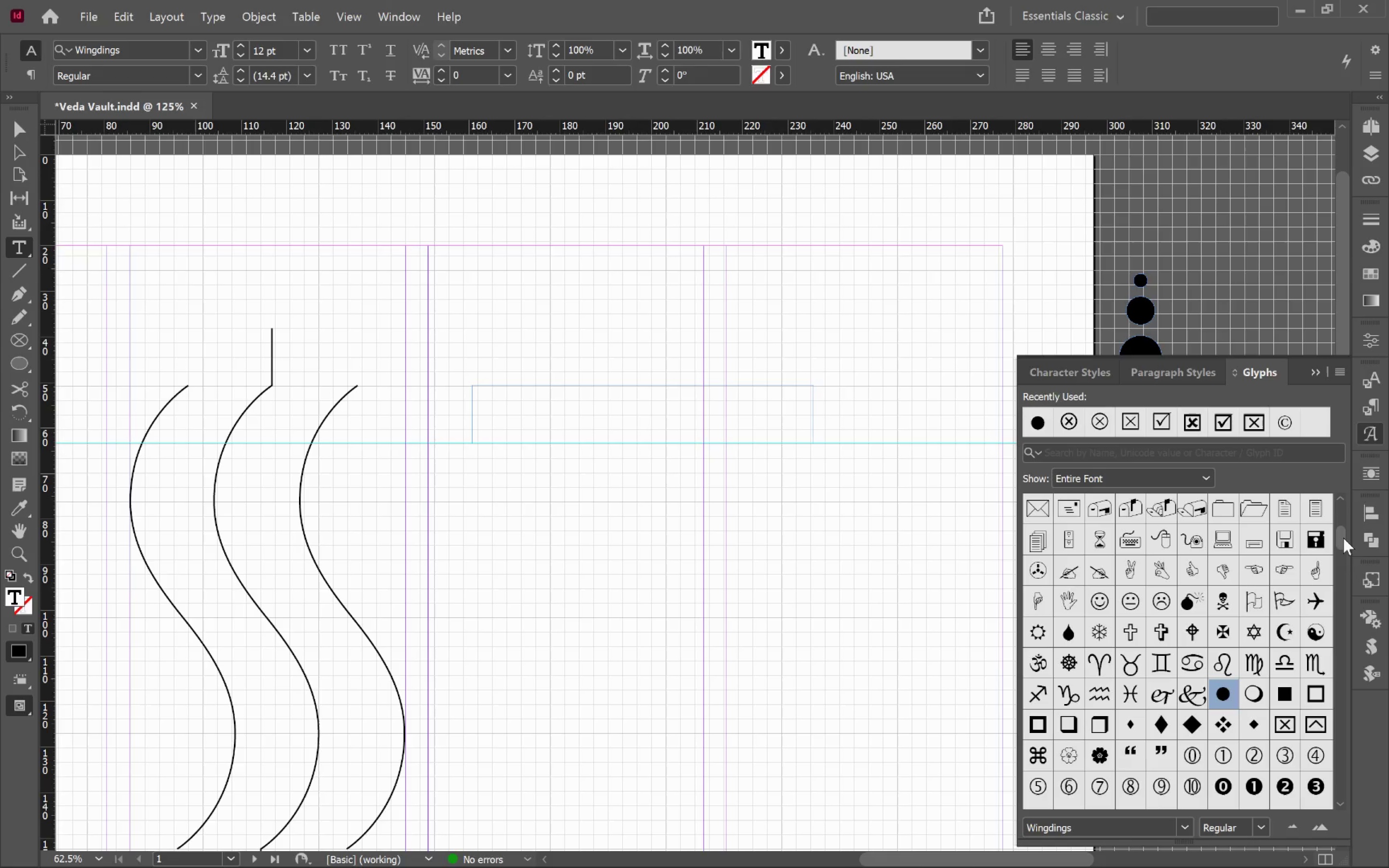 
left_click_drag(start_coordinate=[1342, 537], to_coordinate=[1348, 800])
 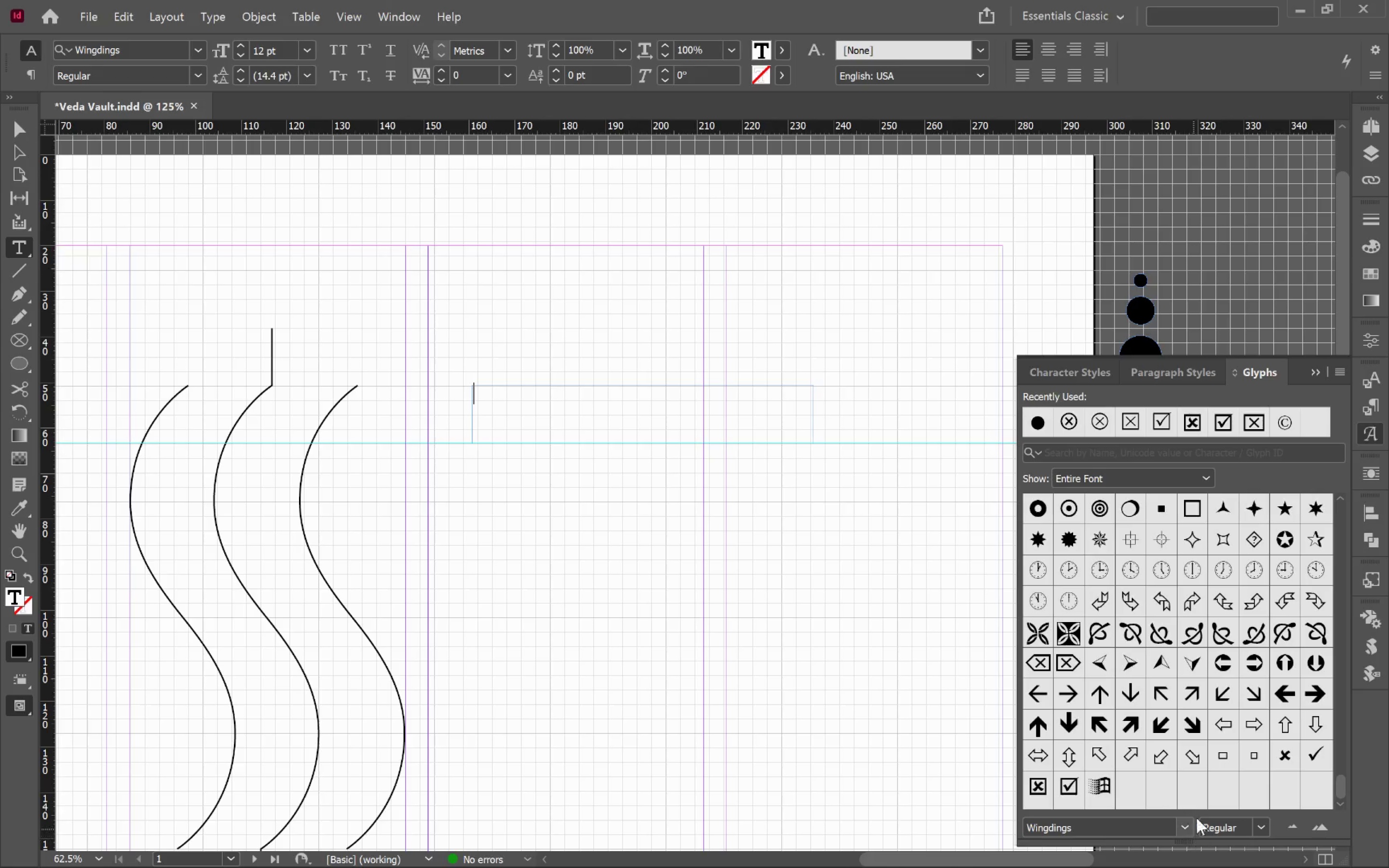 
left_click([1190, 822])
 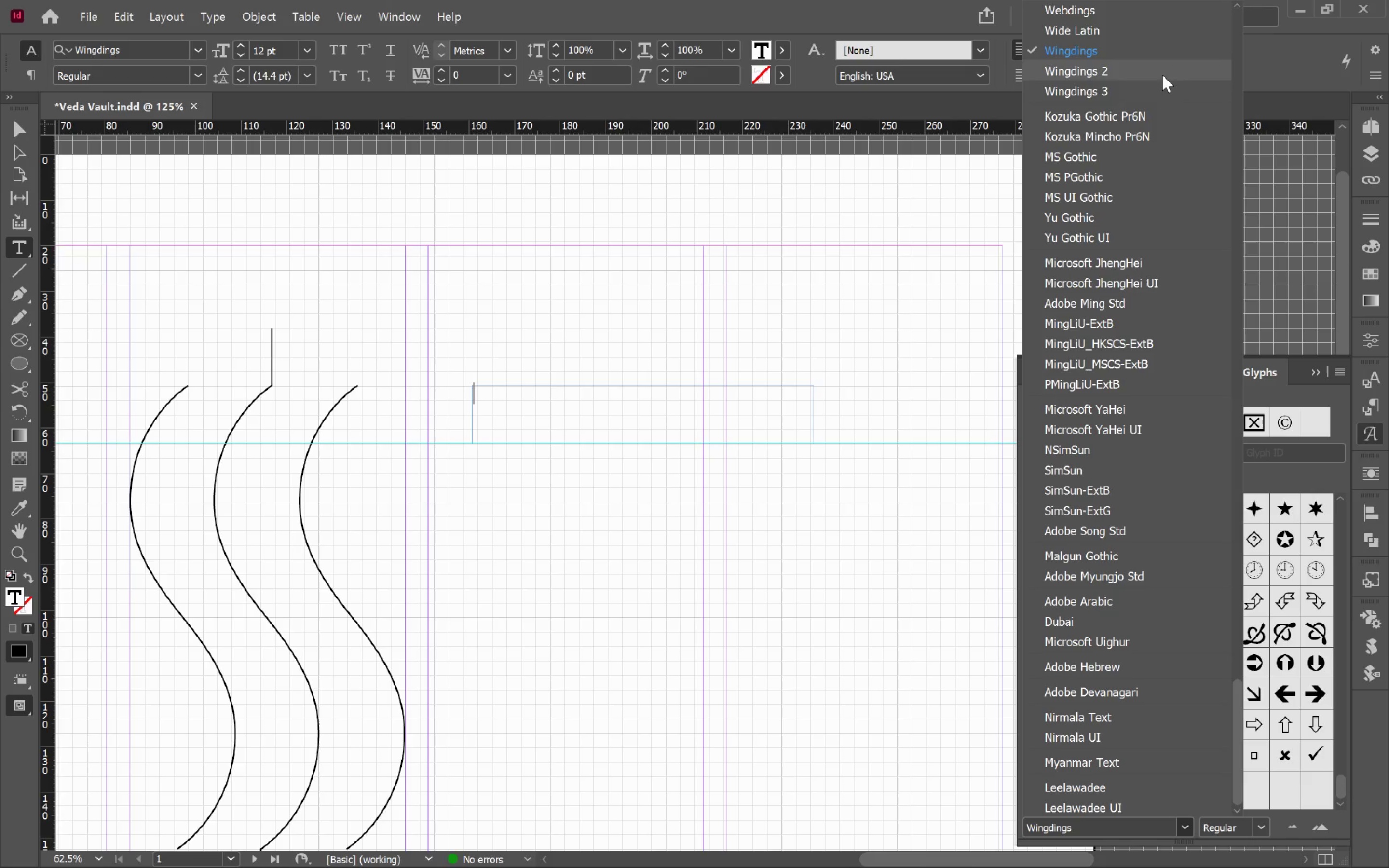 
left_click([1162, 76])
 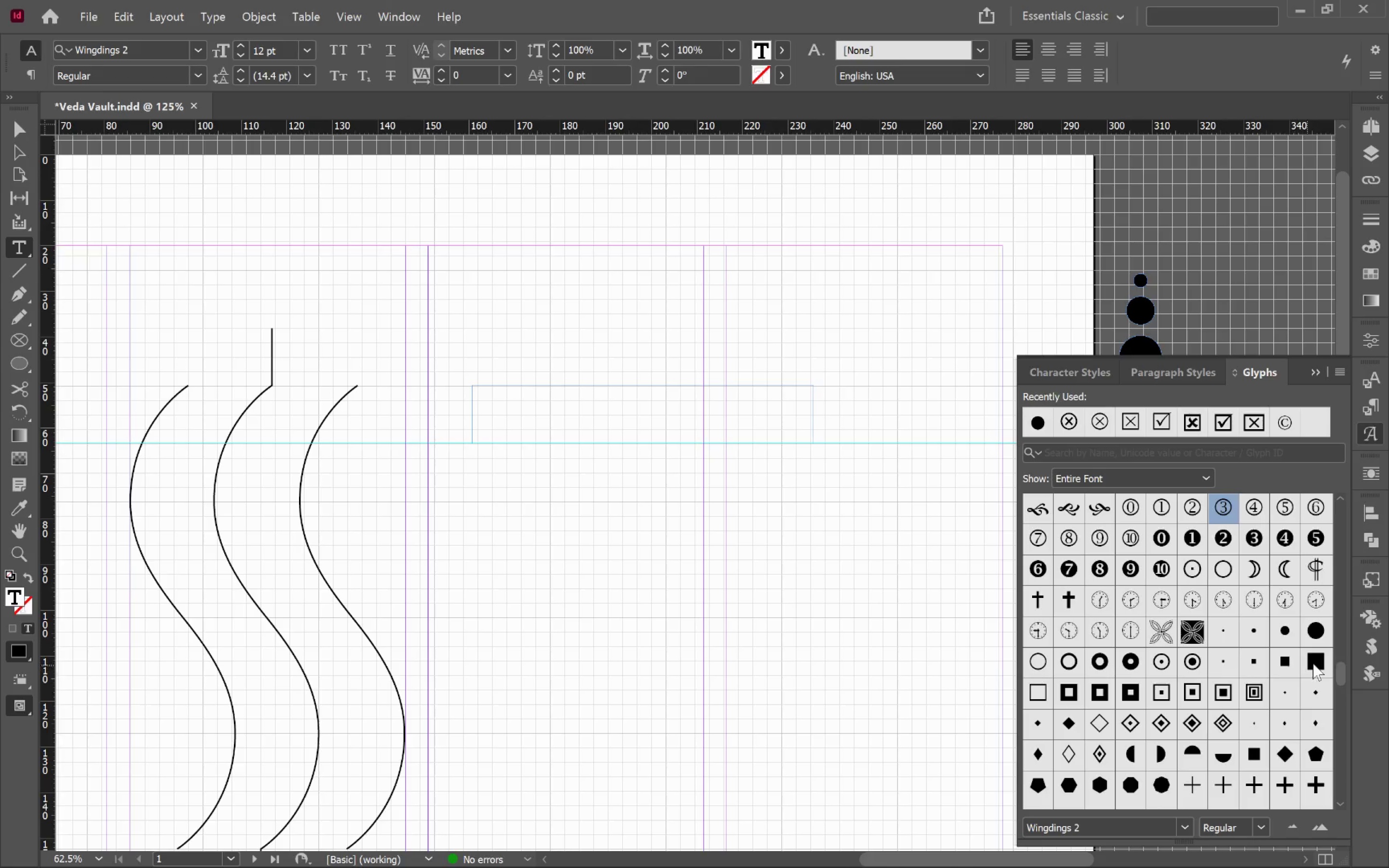 
wait(6.03)
 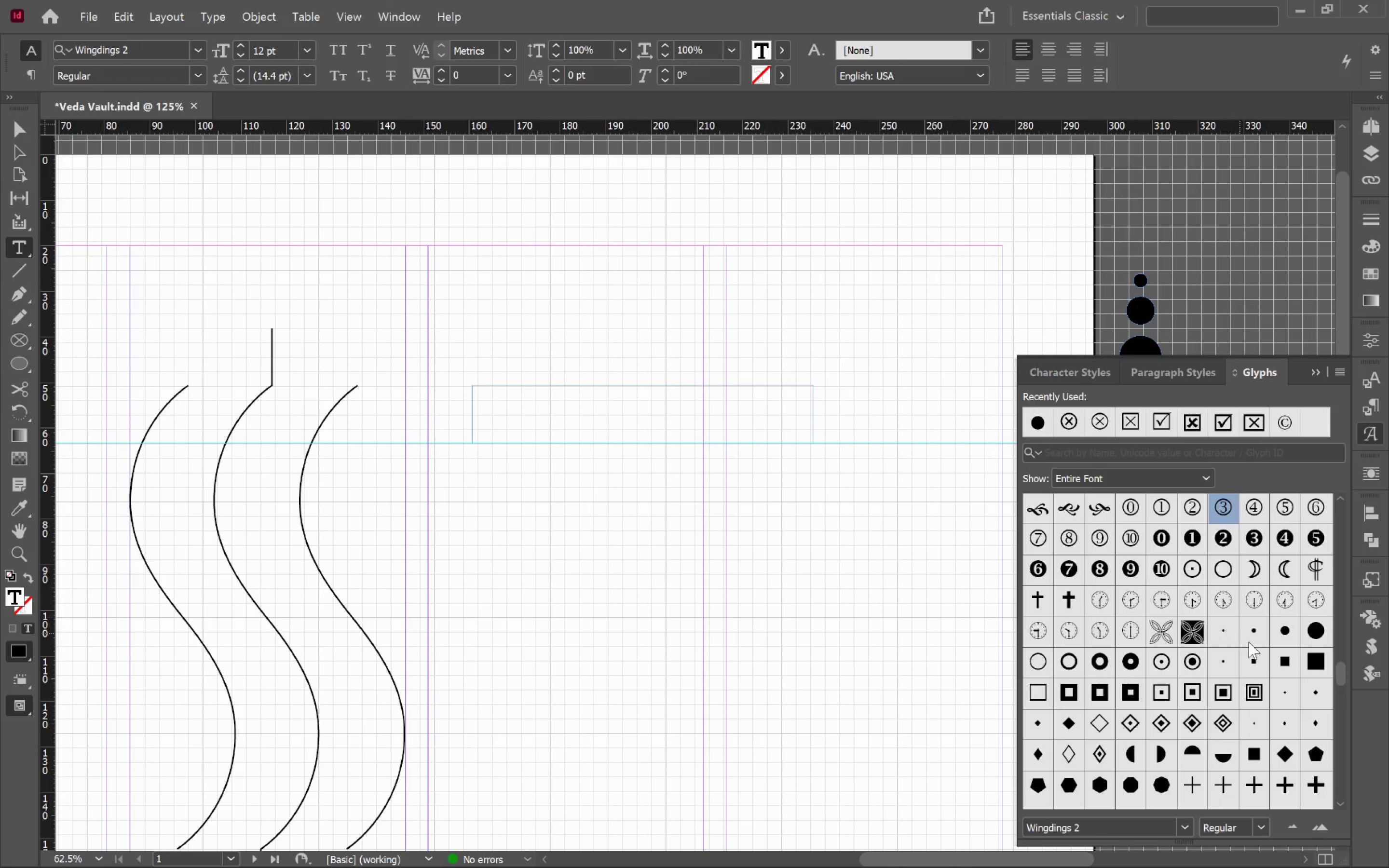 
left_click_drag(start_coordinate=[1341, 677], to_coordinate=[1350, 726])
 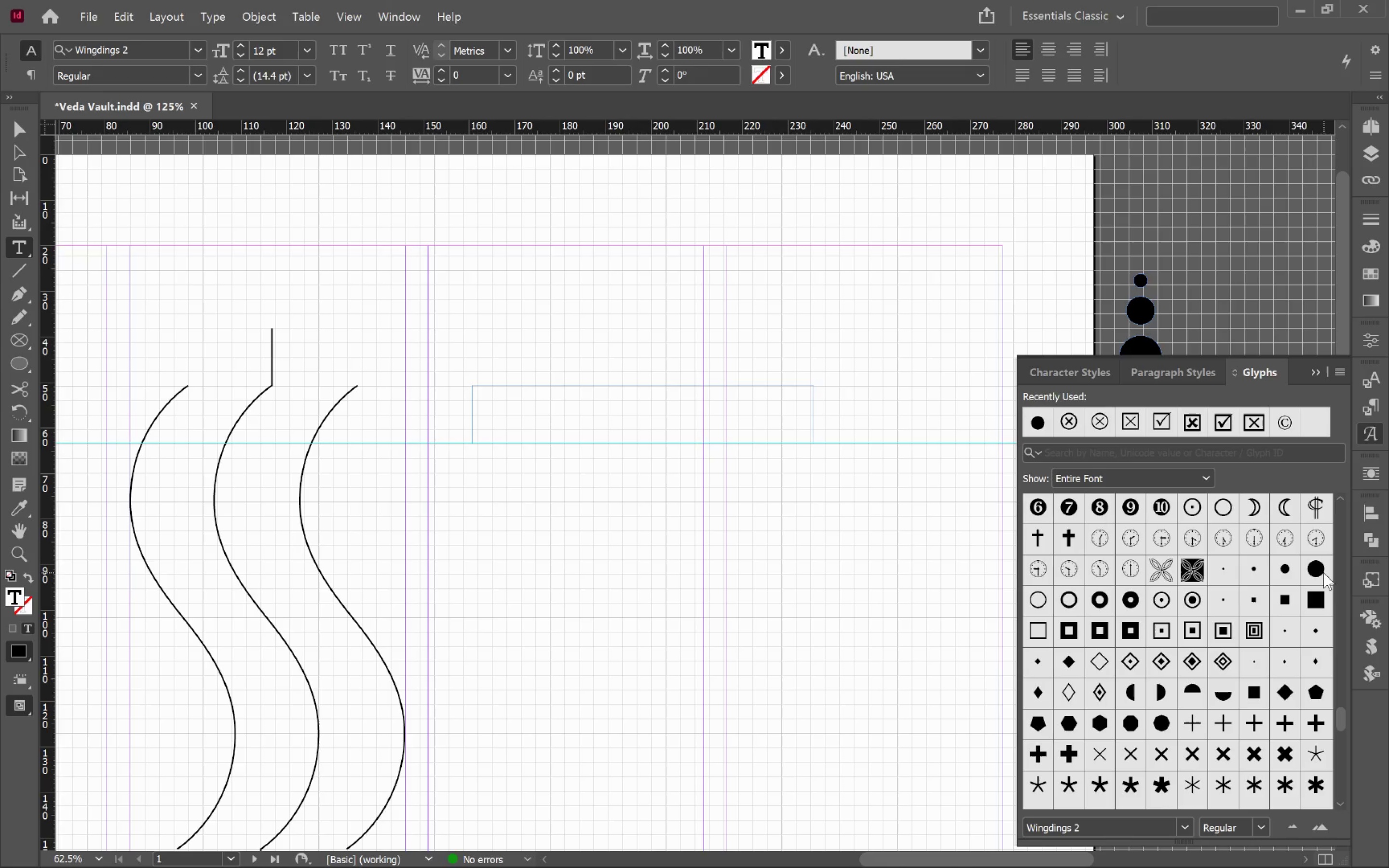 
left_click([1284, 573])
 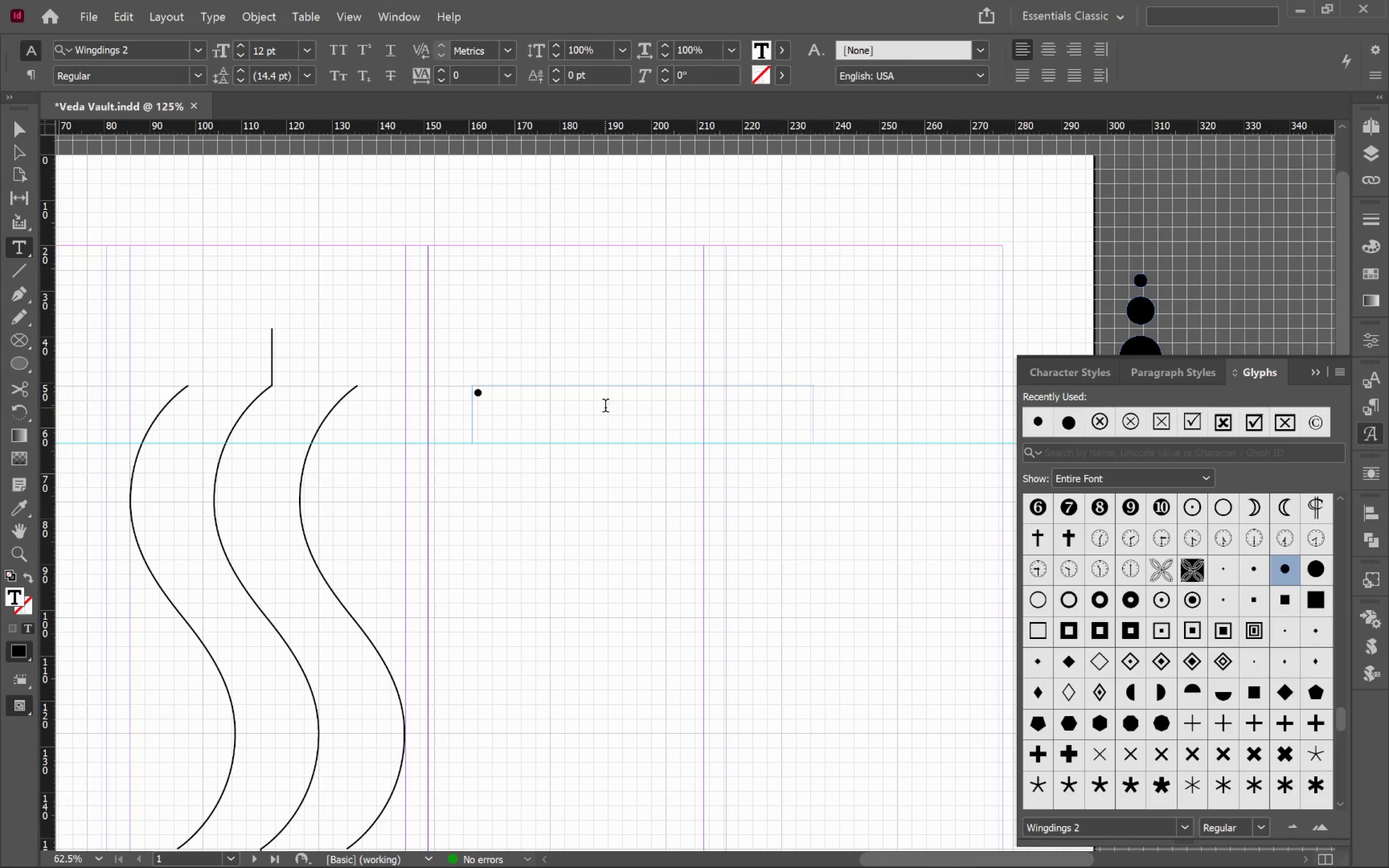 
left_click([516, 408])
 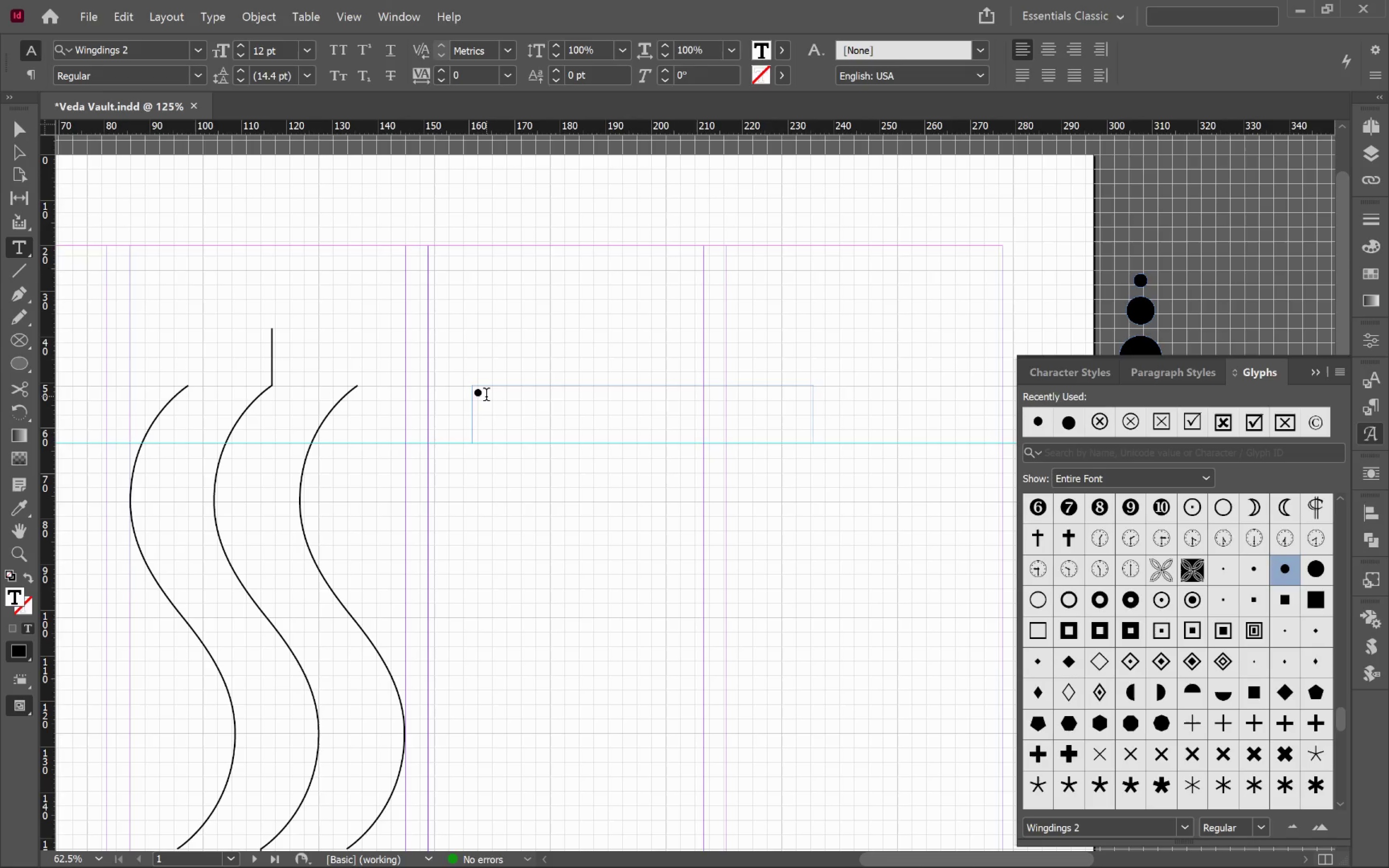 
key(Shift+ArrowLeft)
 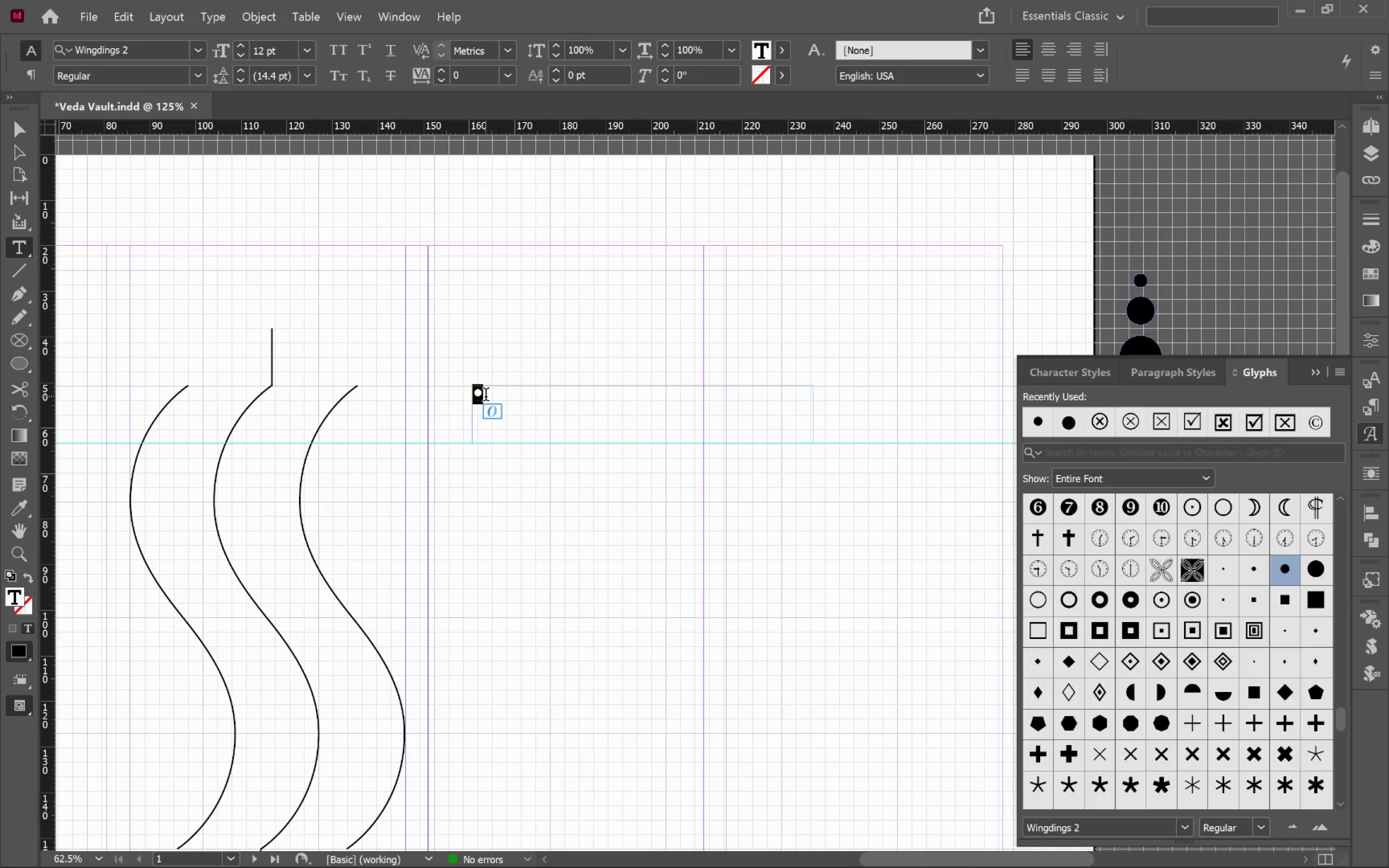 
key(Control+C)
 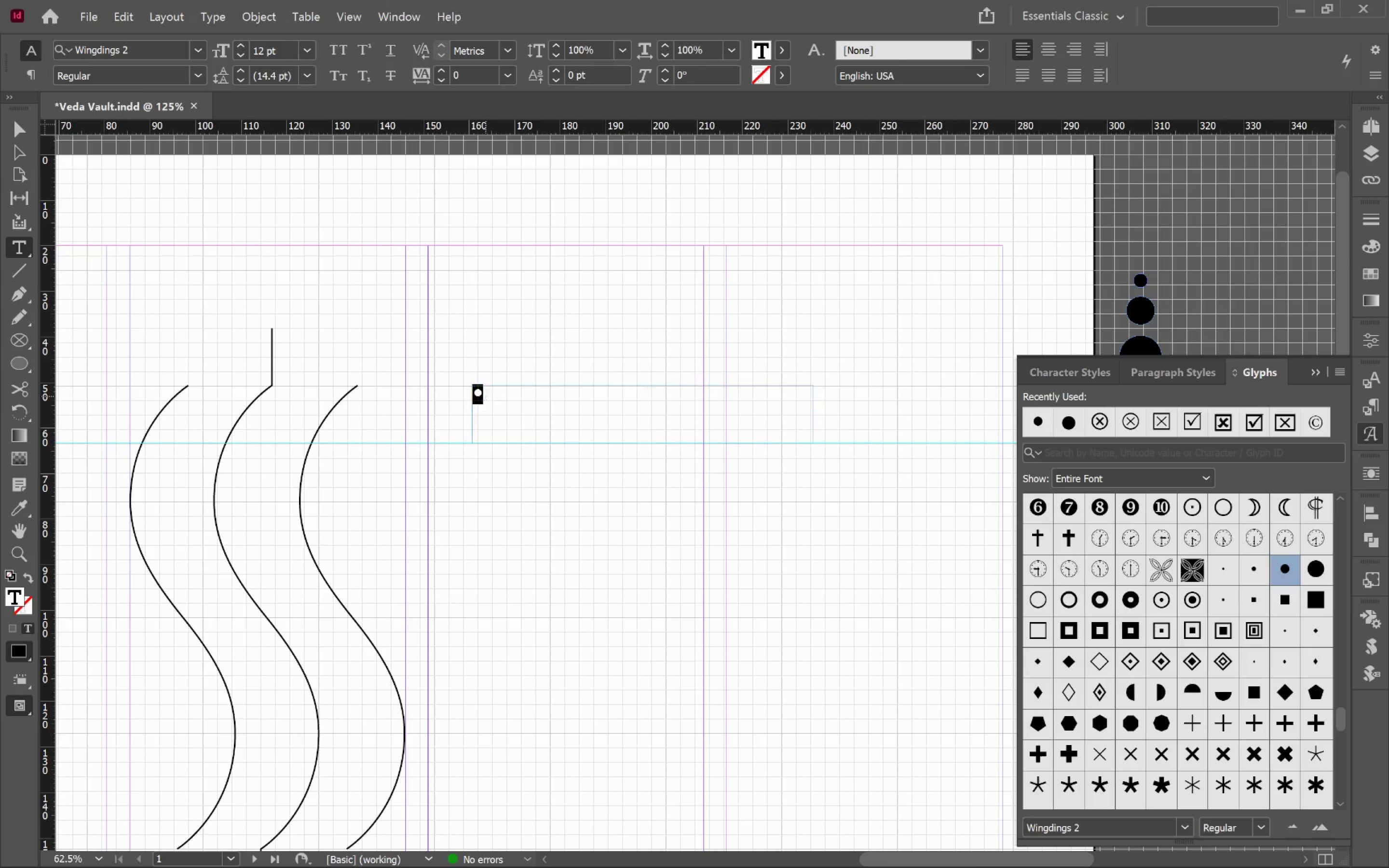 
key(ArrowRight)
 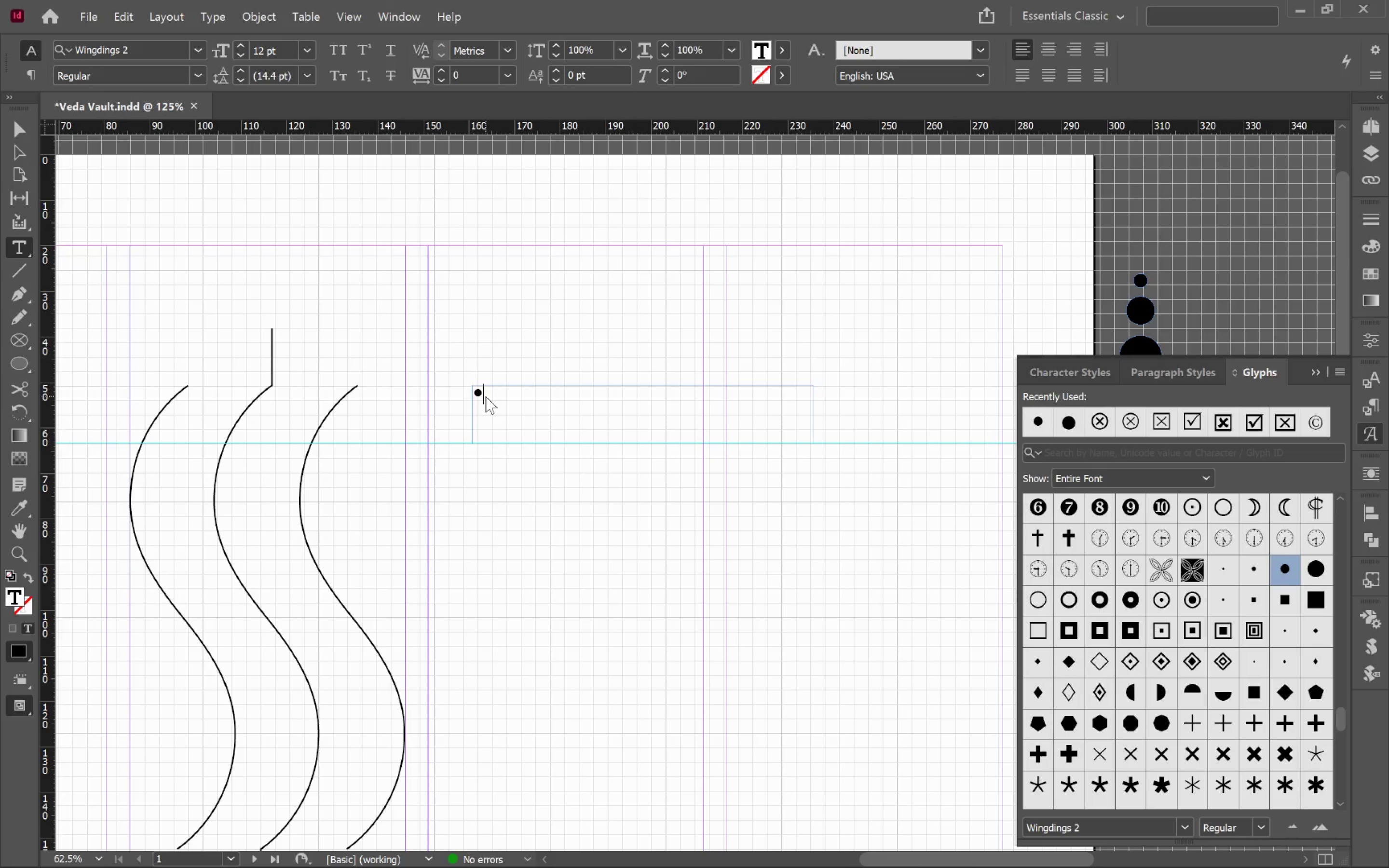 
key(Control+V)
 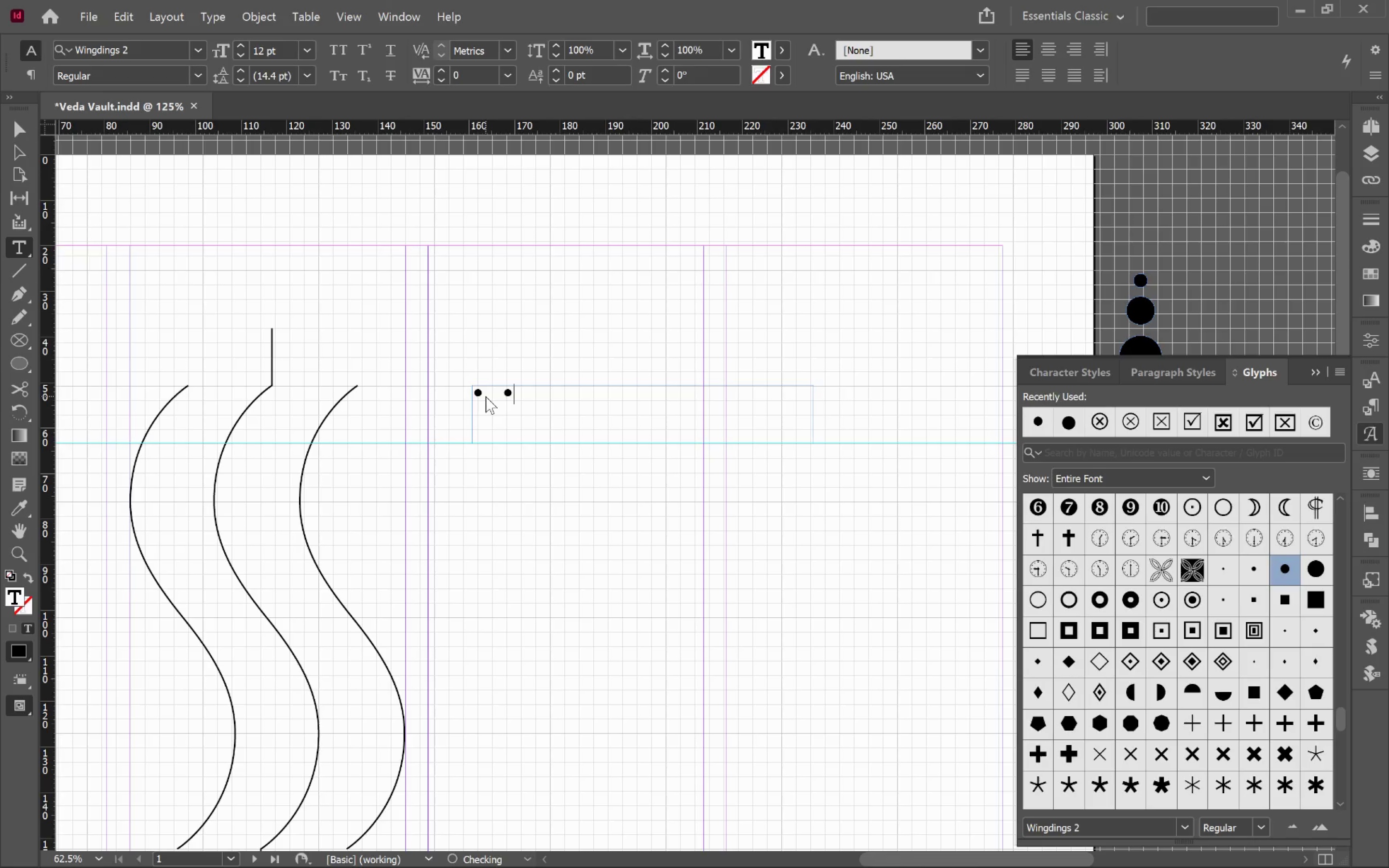 
key(ArrowLeft)
 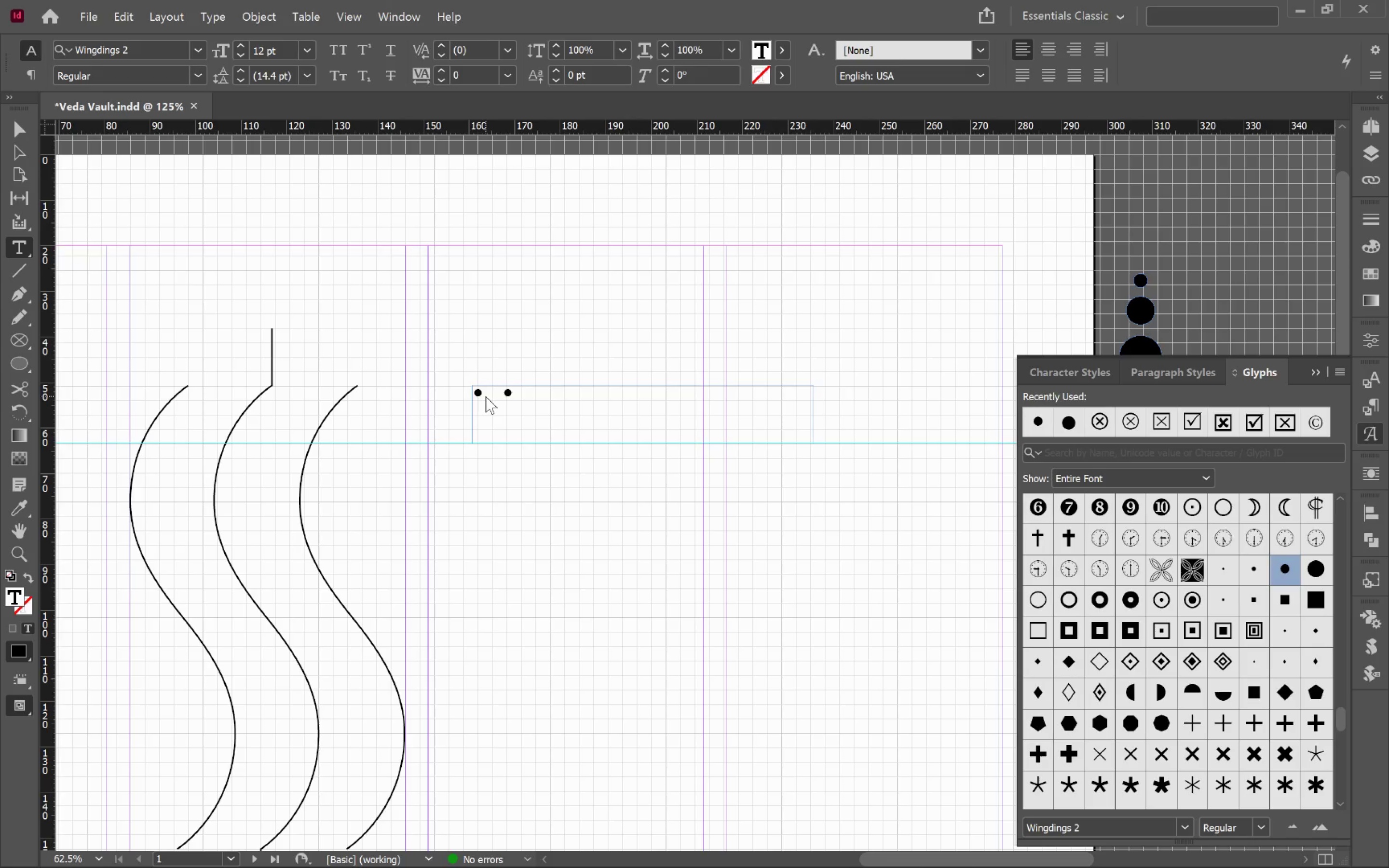 
key(Backspace)
 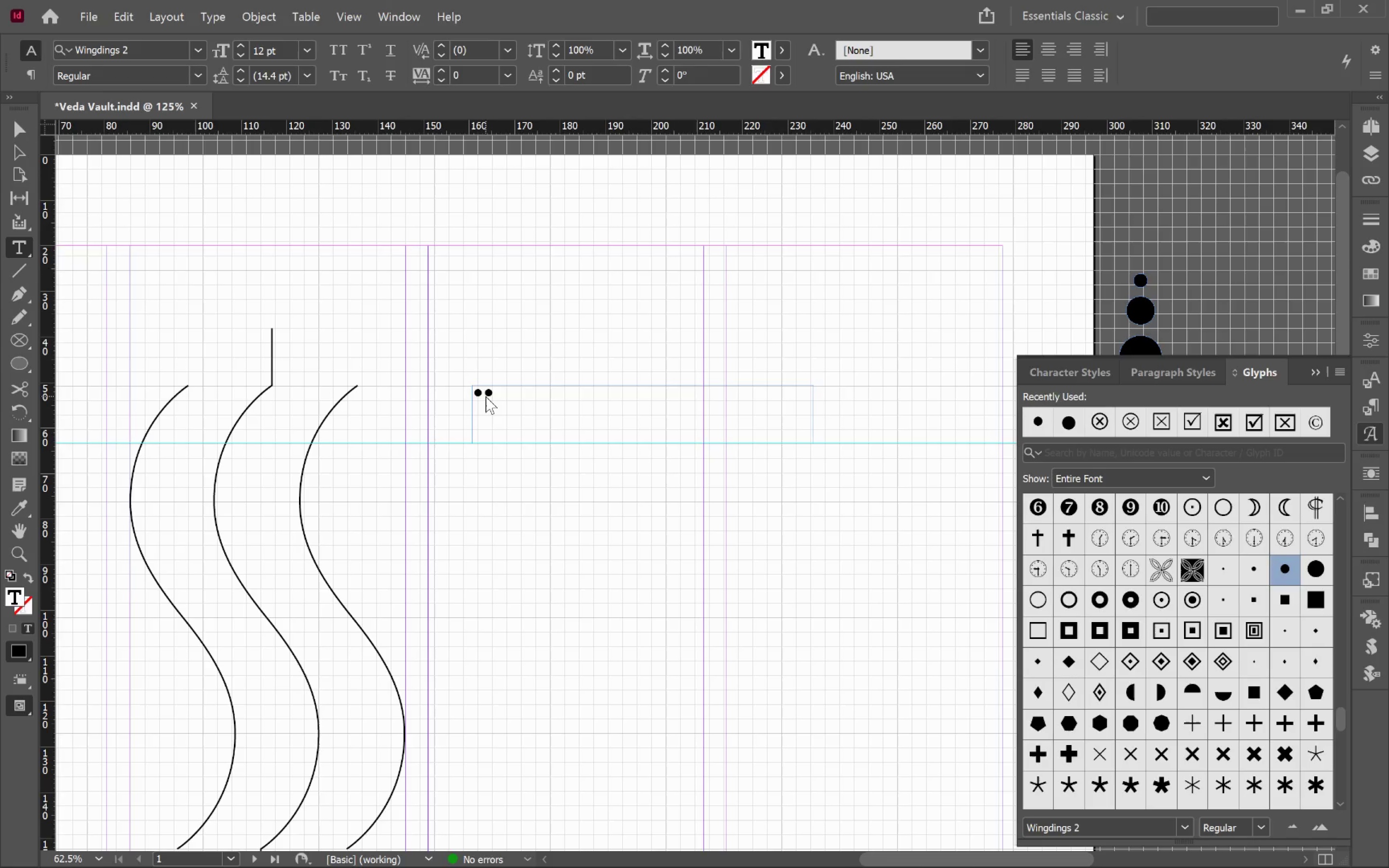 
key(ArrowRight)
 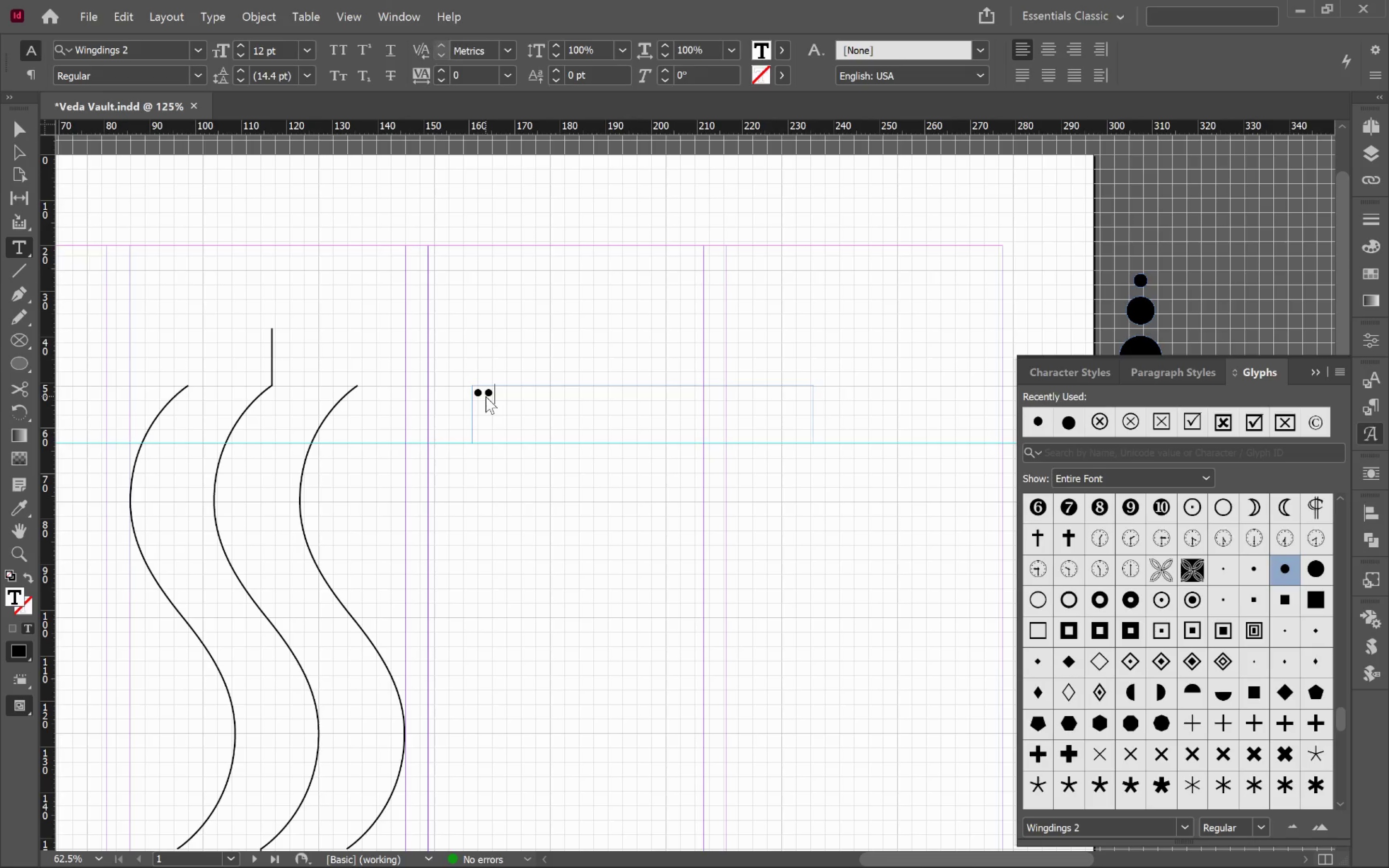 
key(Control+V)
 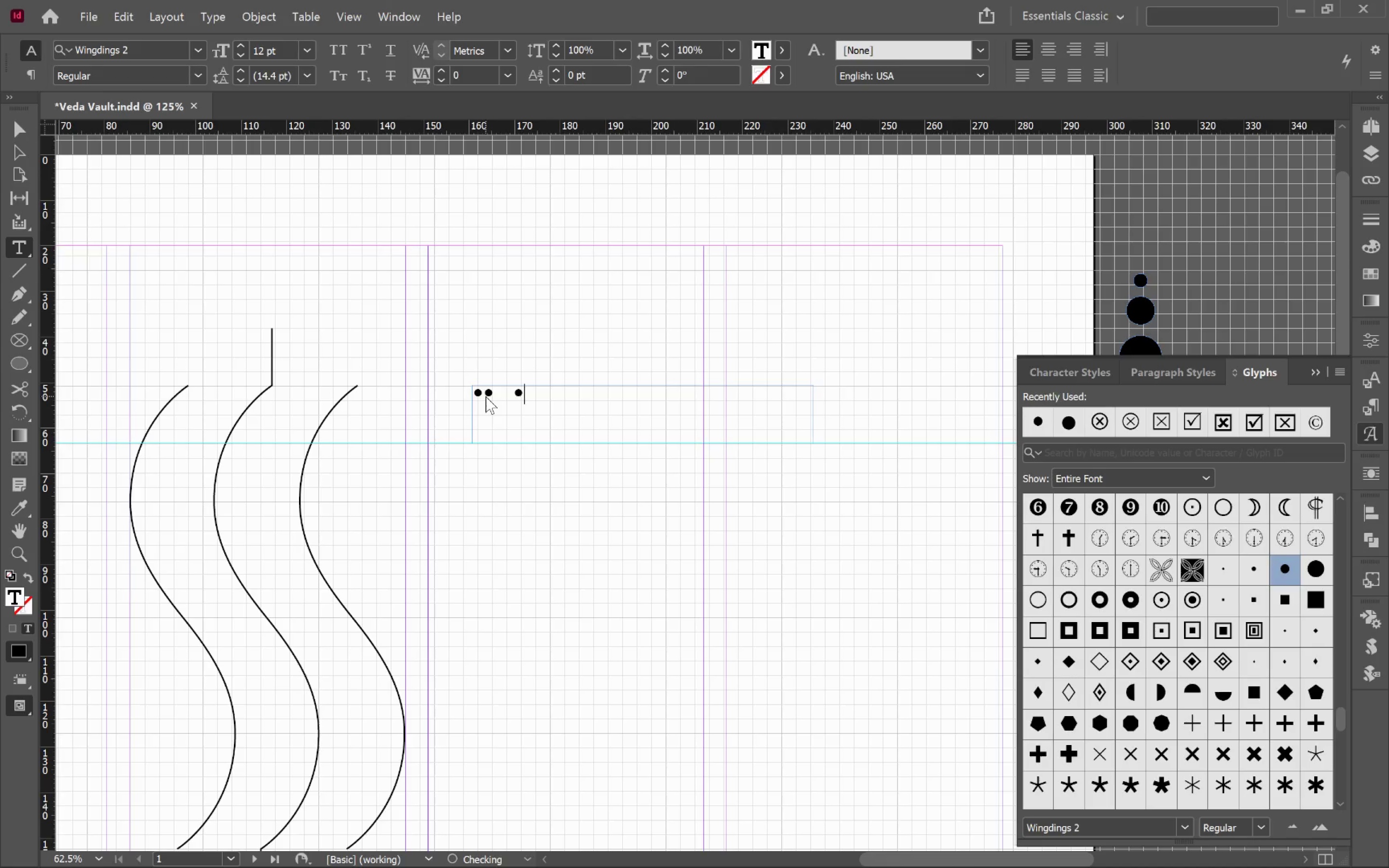 
key(ArrowDown)
 